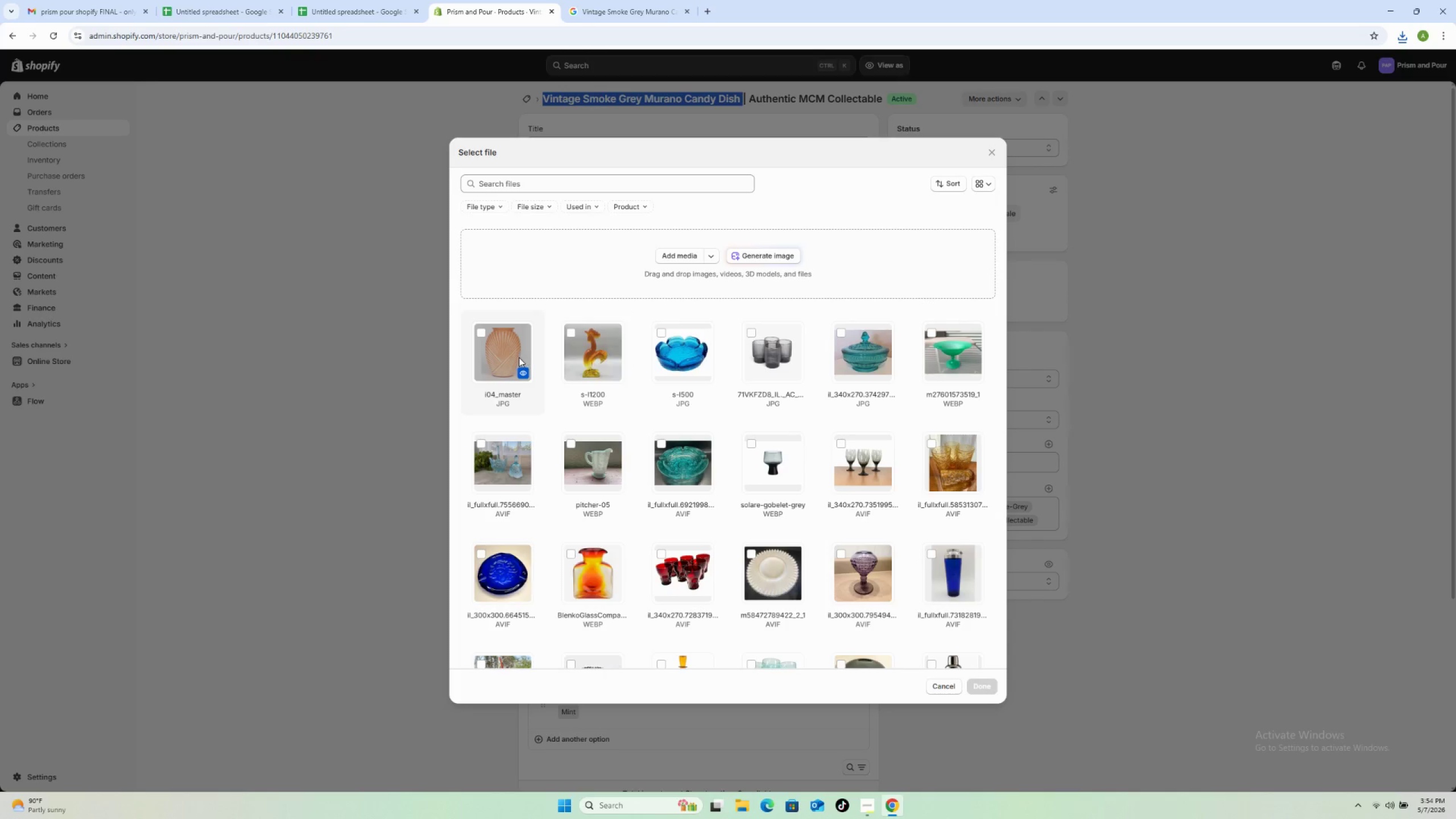 
mouse_move([656, 257])
 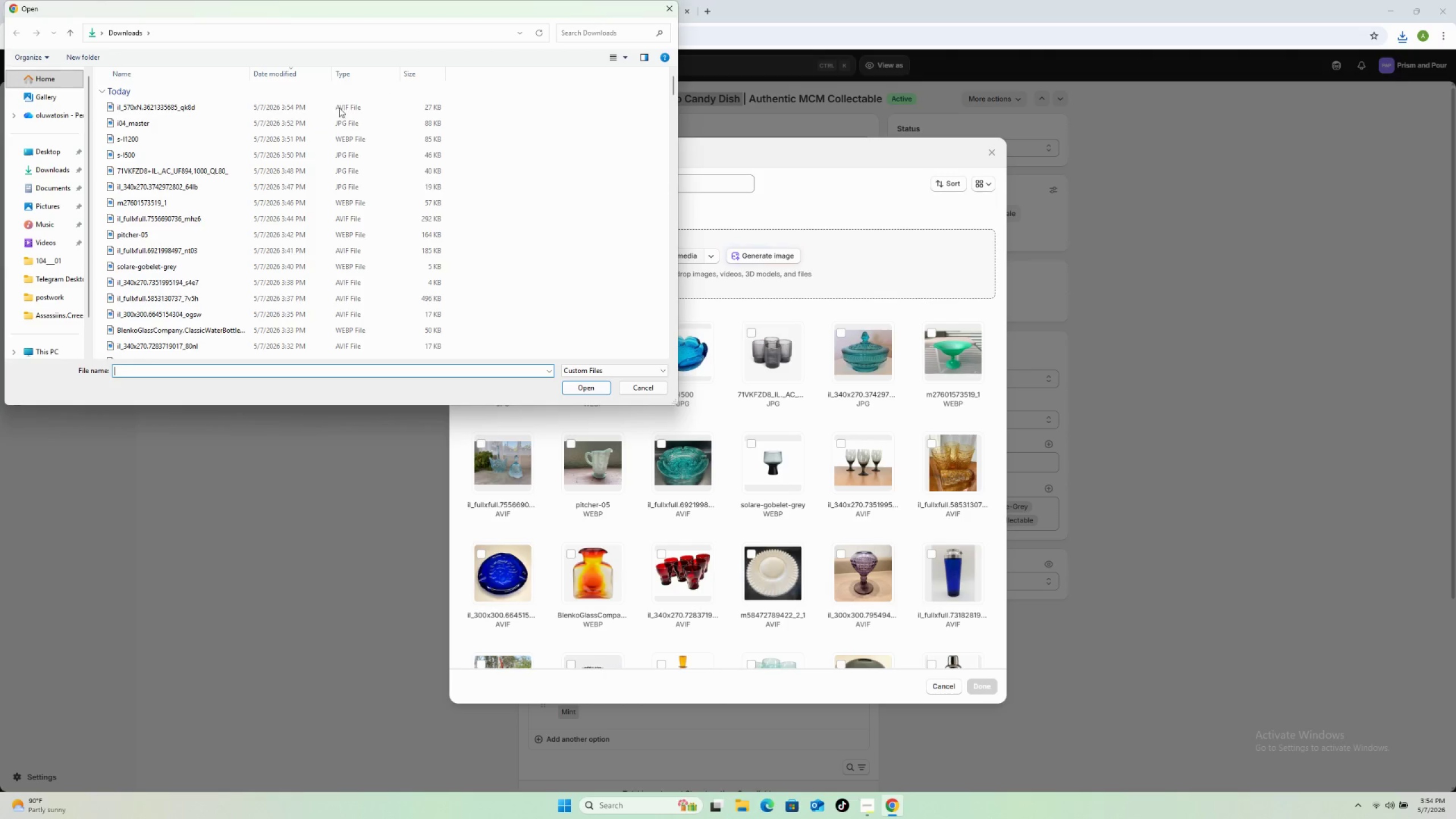 
left_click([338, 105])
 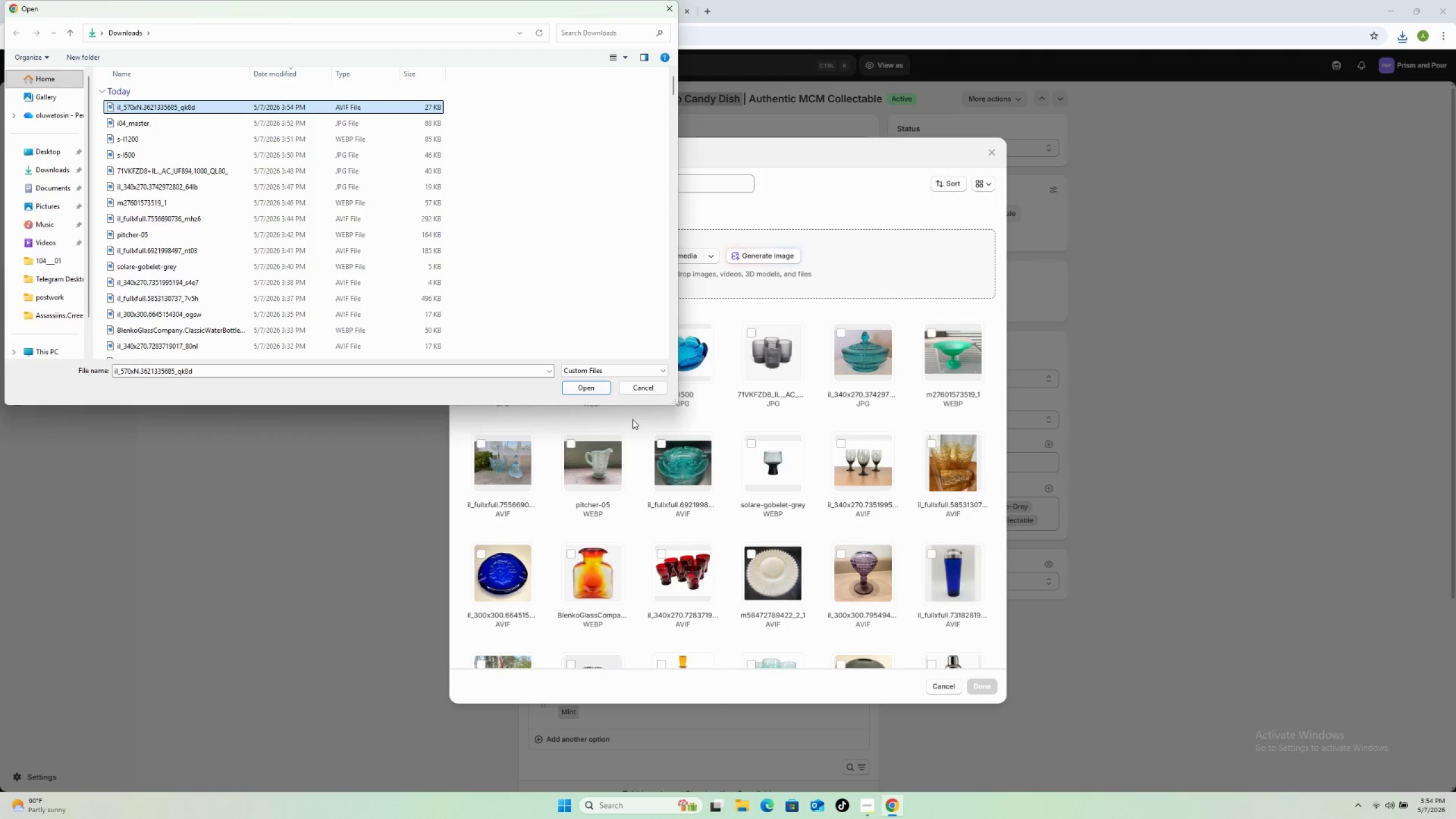 
left_click([595, 390])
 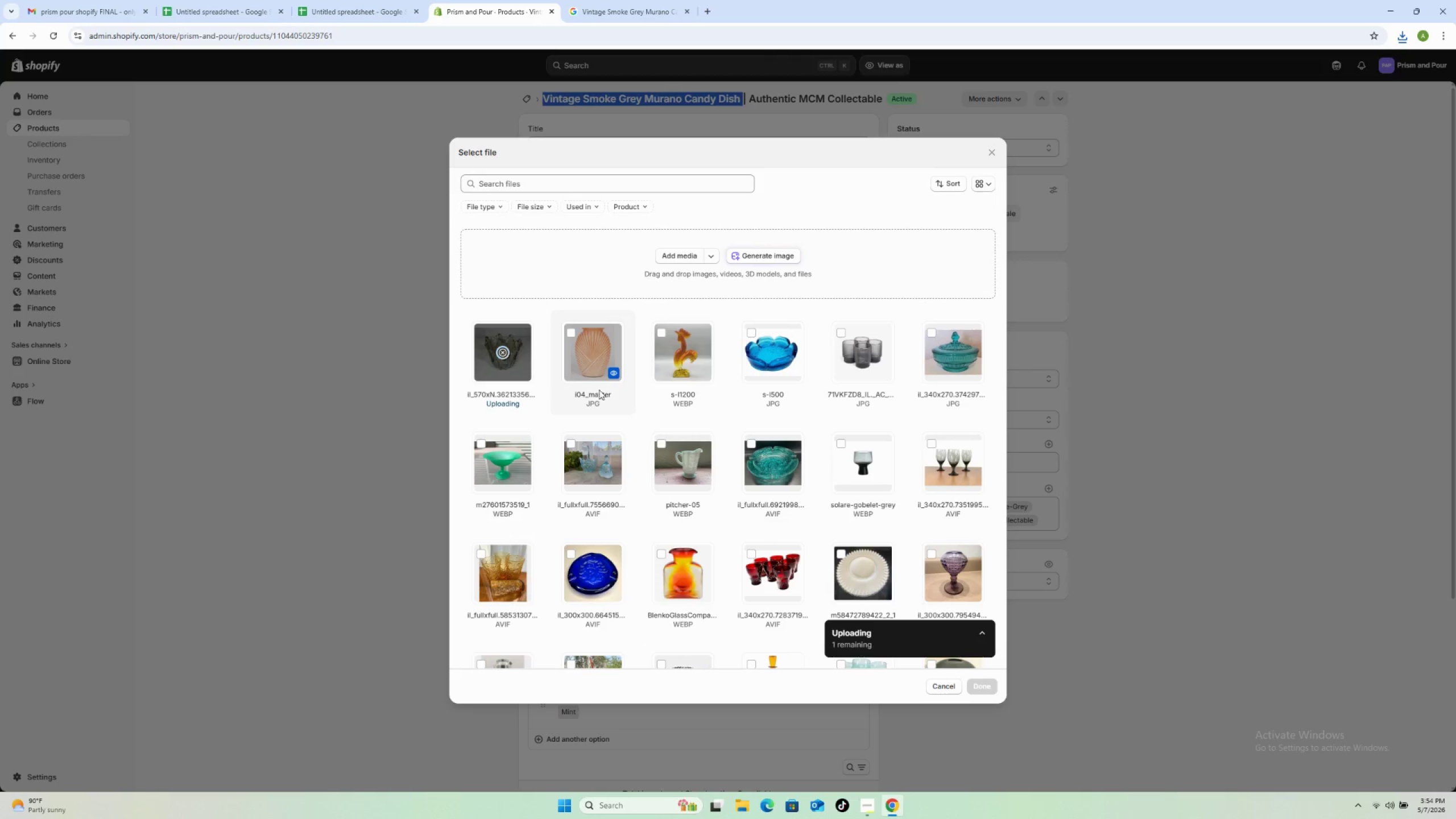 
scroll: coordinate [637, 448], scroll_direction: down, amount: 18.0
 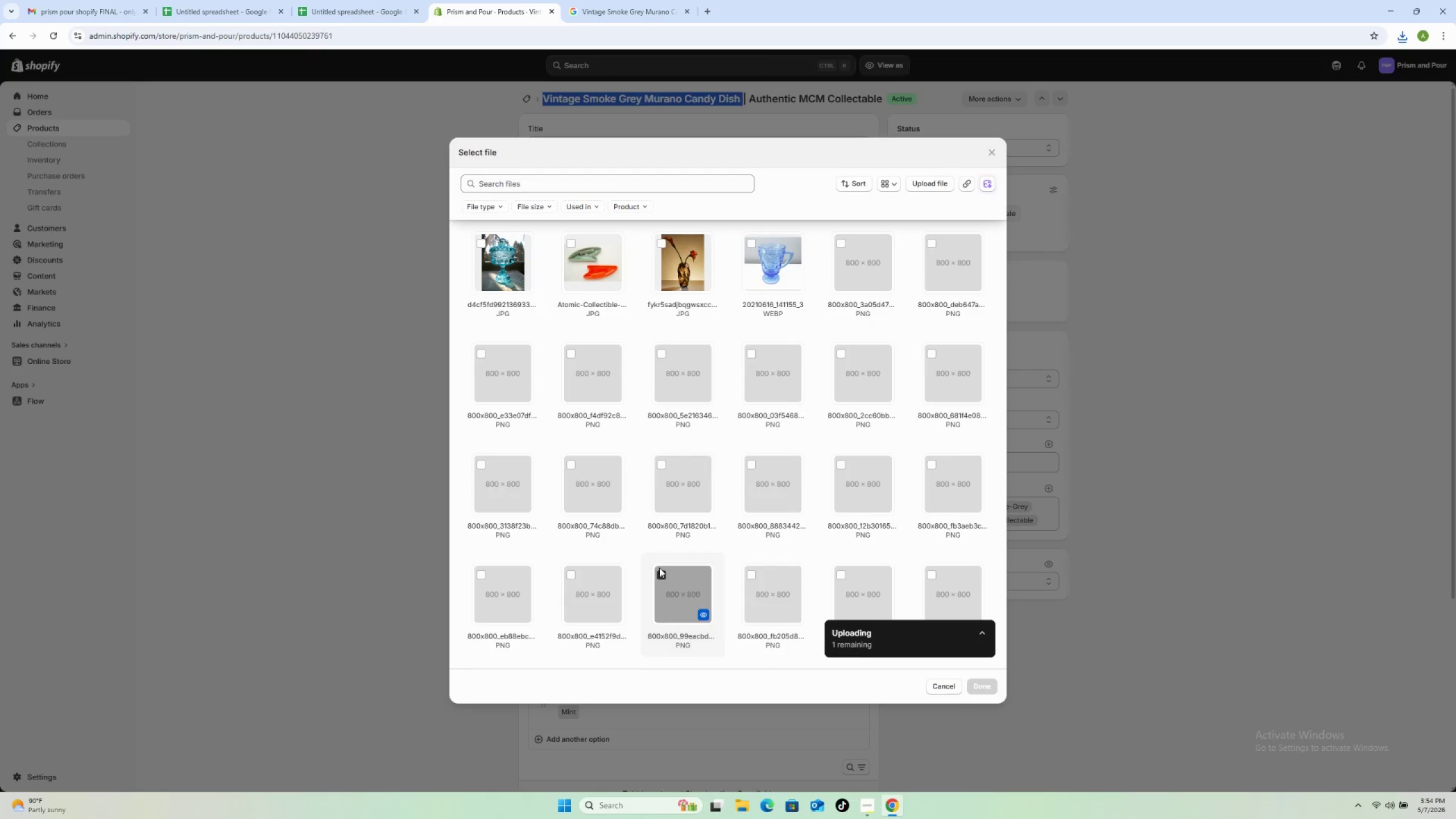 
left_click([664, 573])
 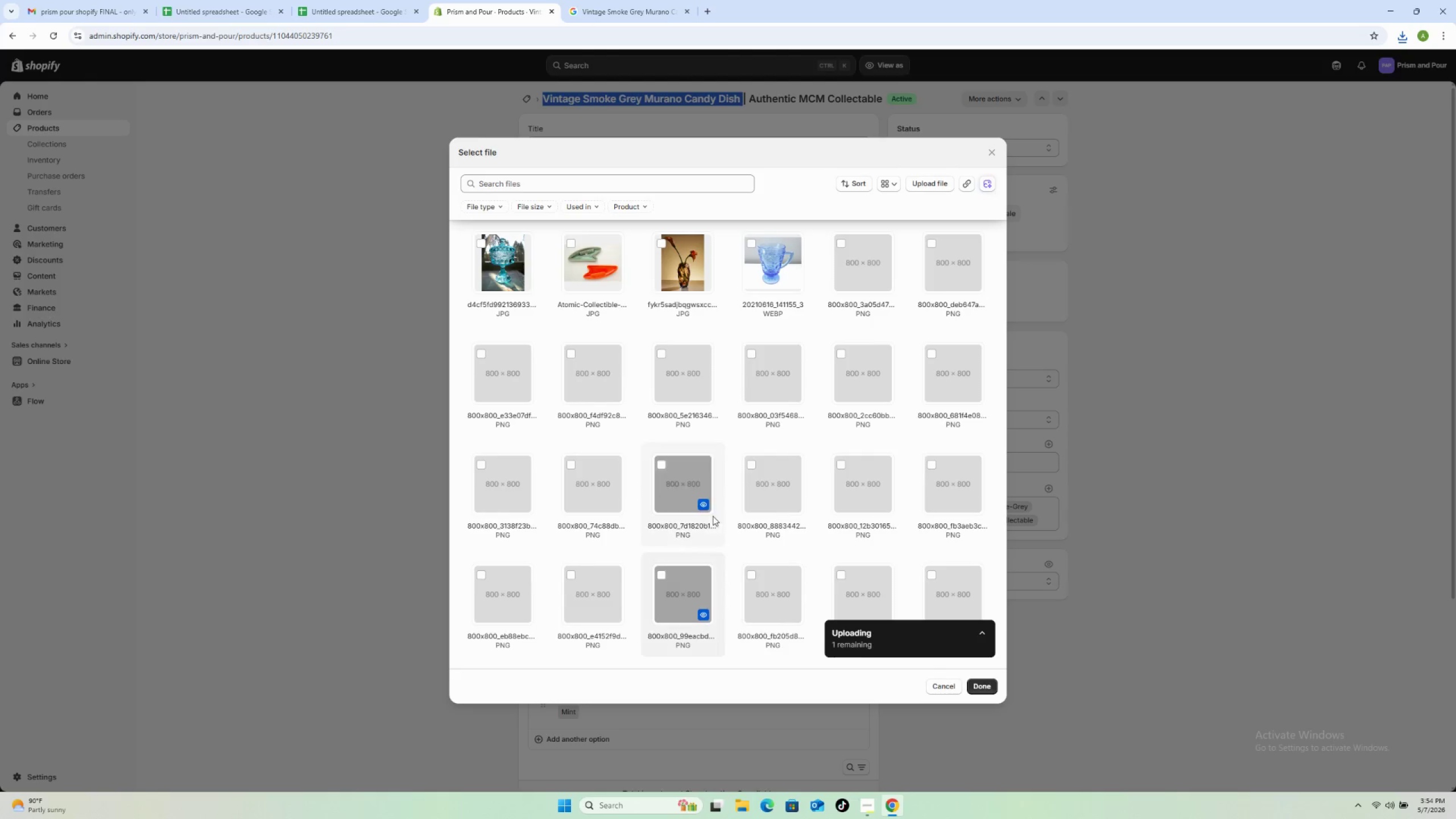 
scroll: coordinate [722, 492], scroll_direction: up, amount: 11.0
 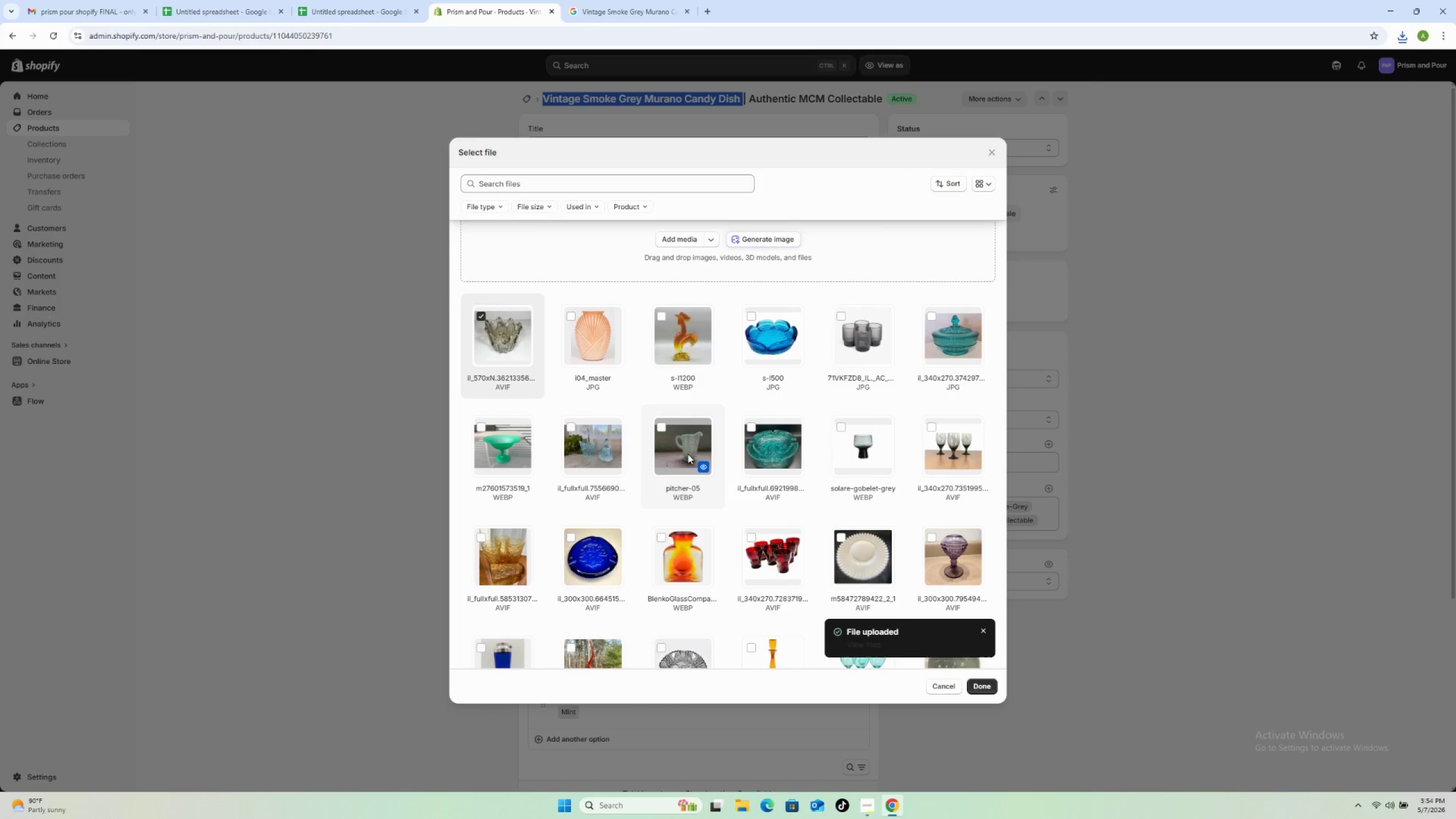 
wait(5.88)
 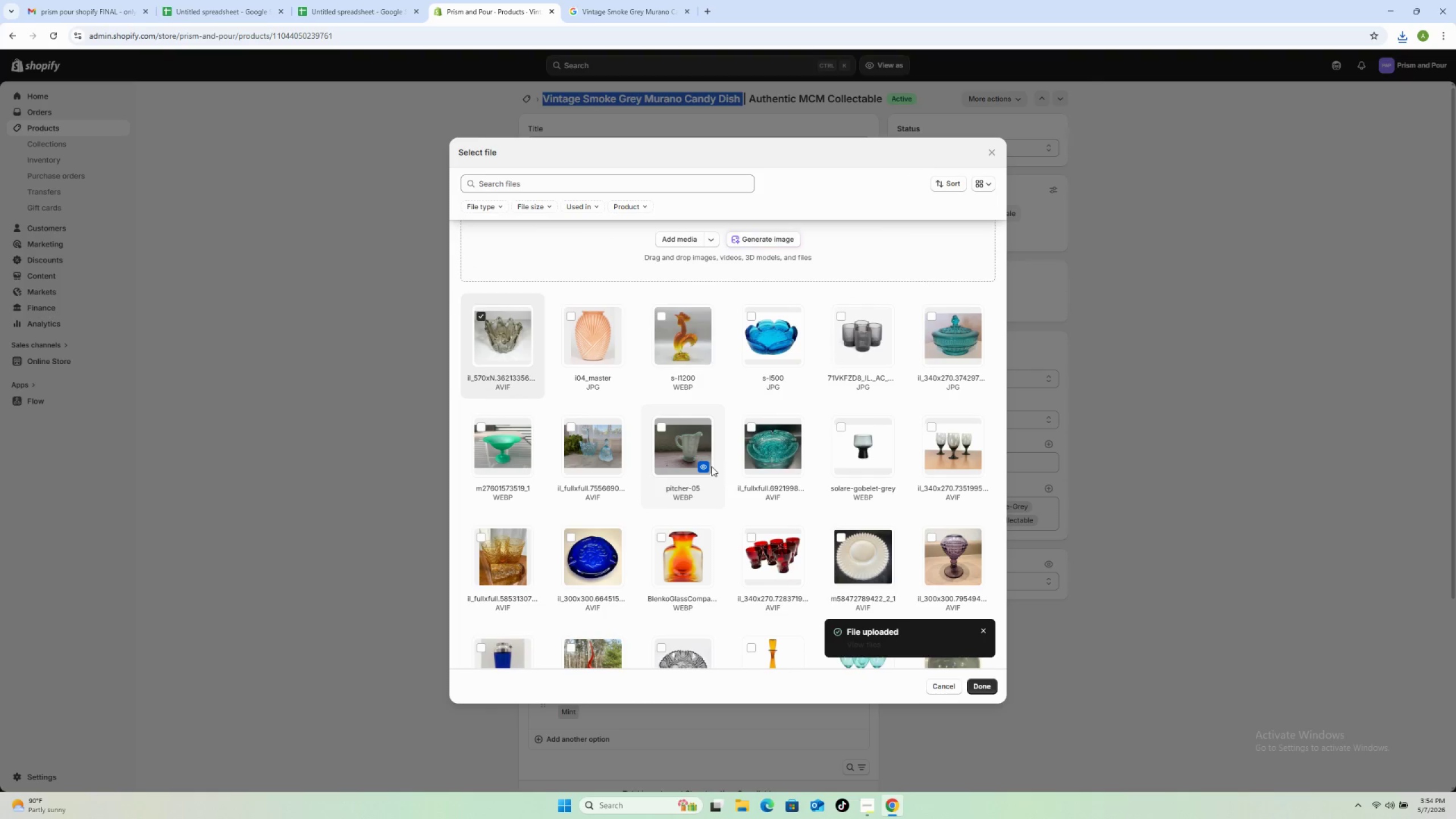 
left_click([981, 682])
 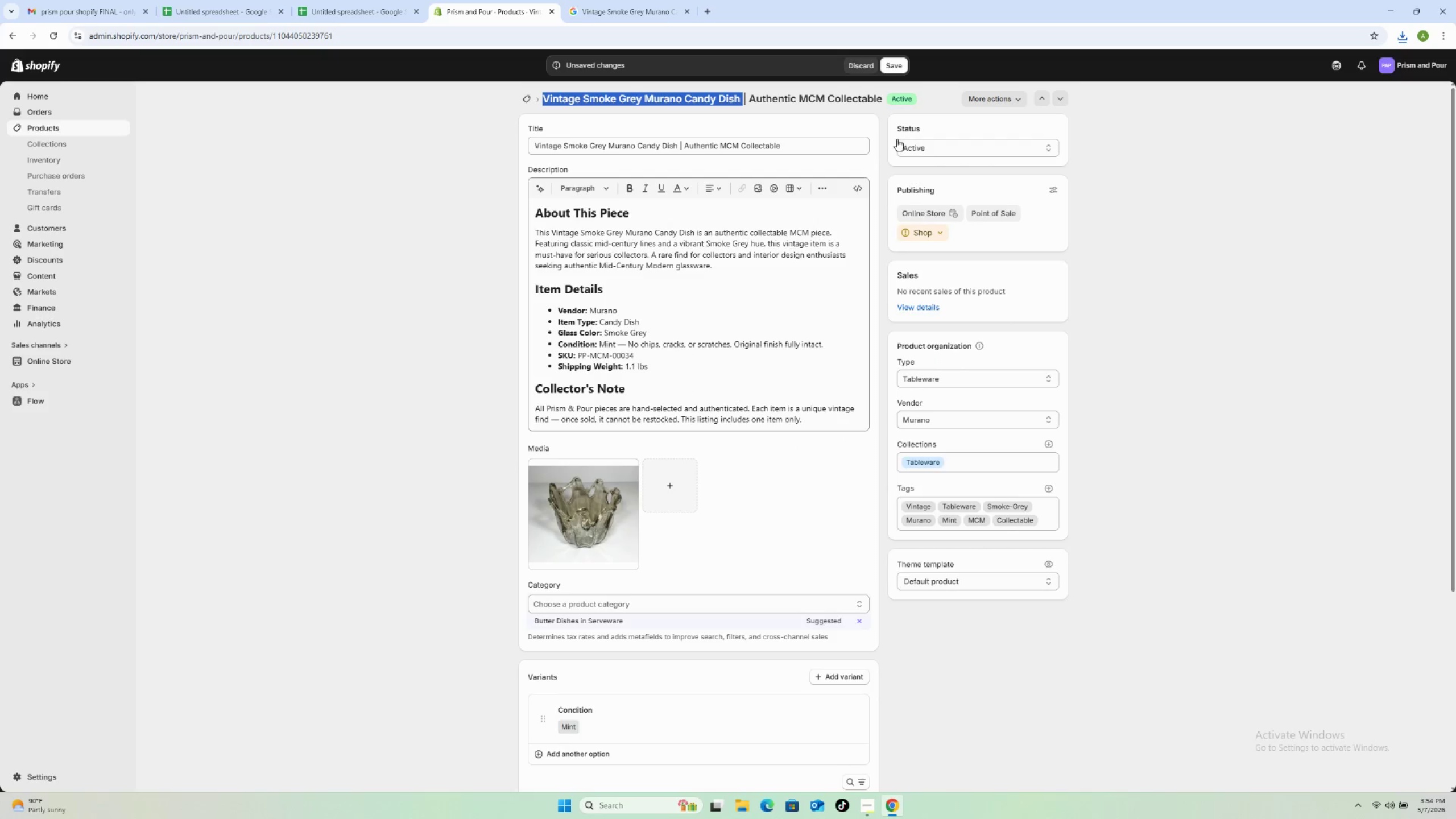 
left_click([892, 65])
 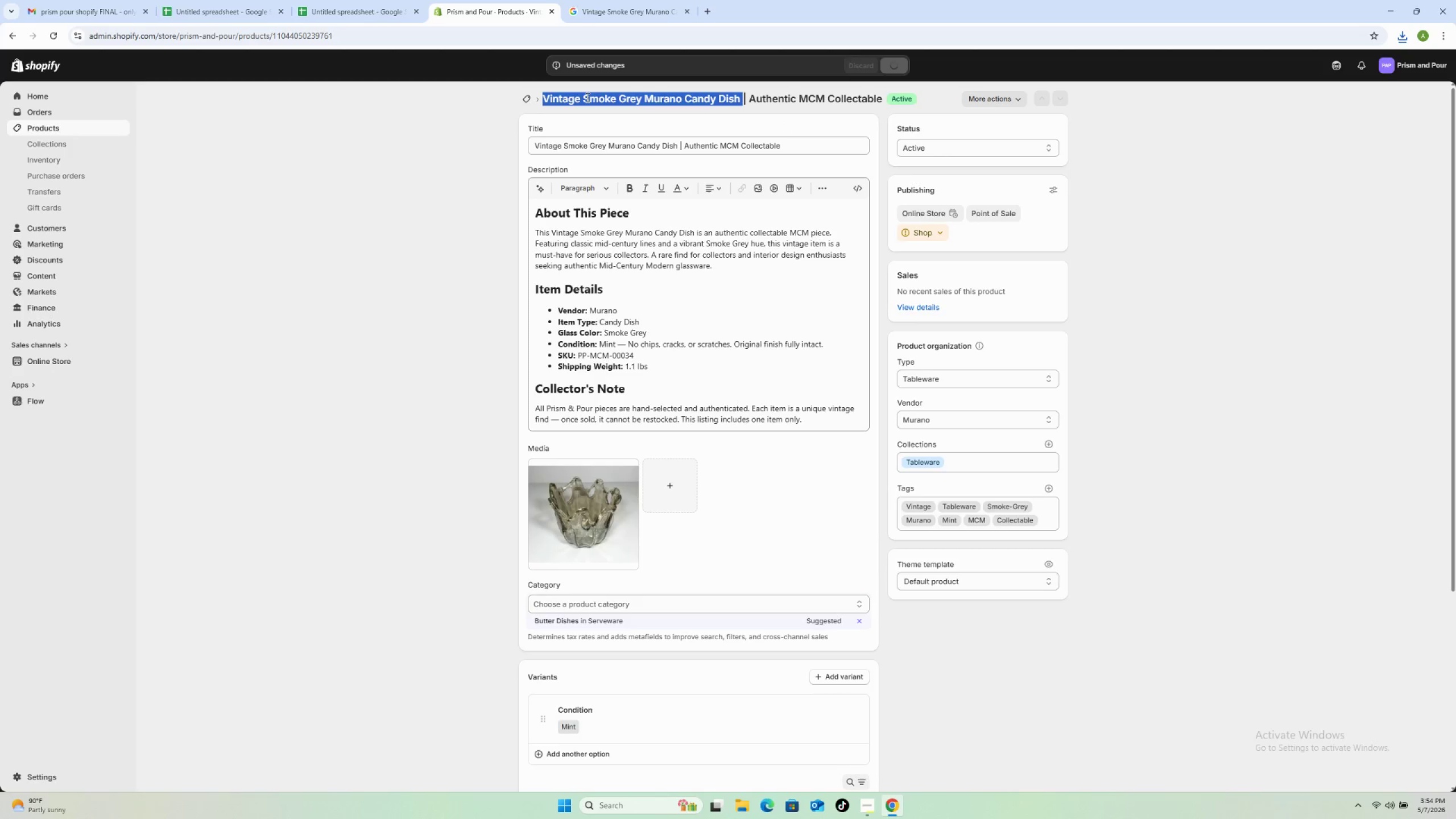 
mouse_move([514, 126])
 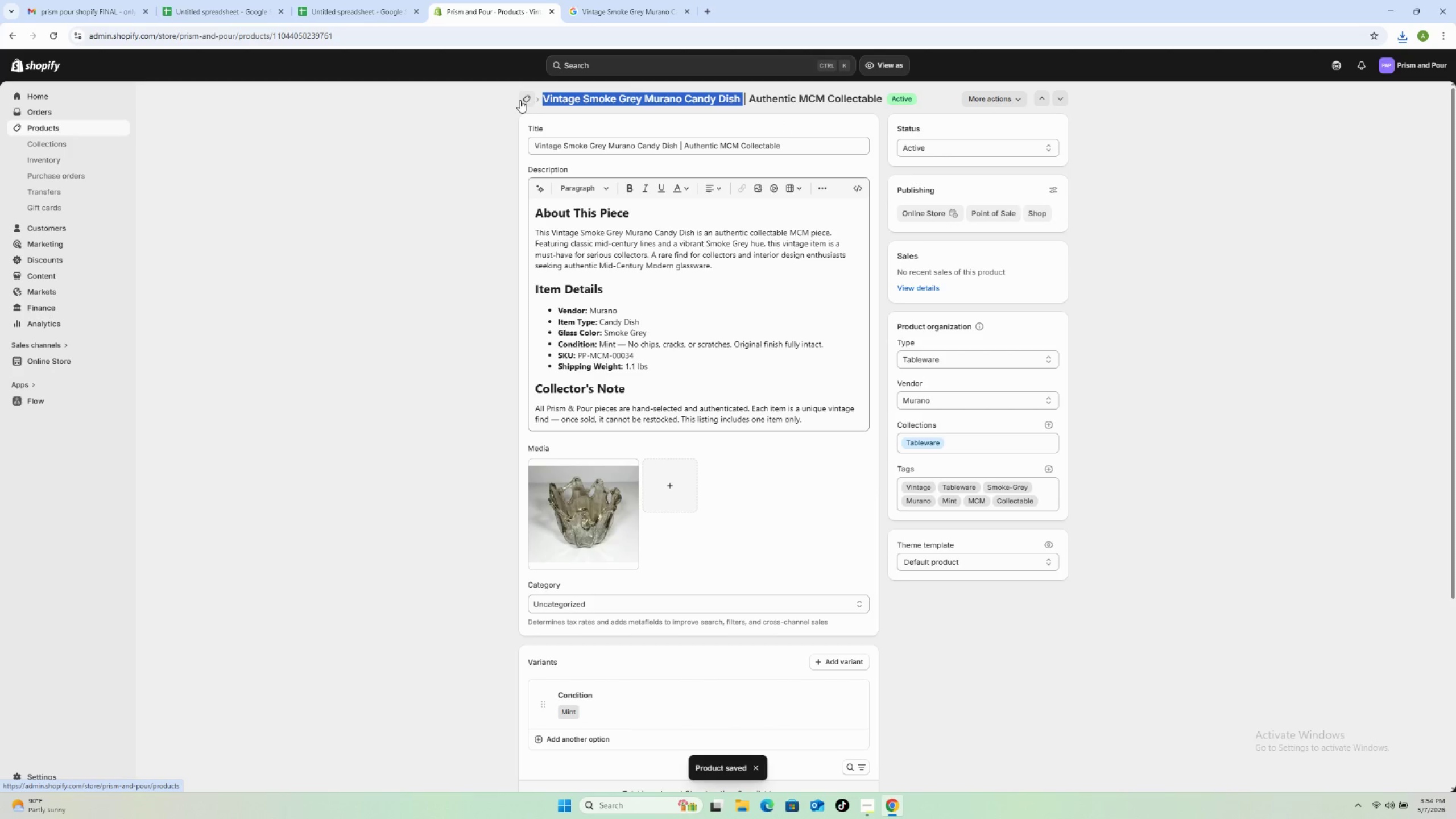 
left_click([520, 100])
 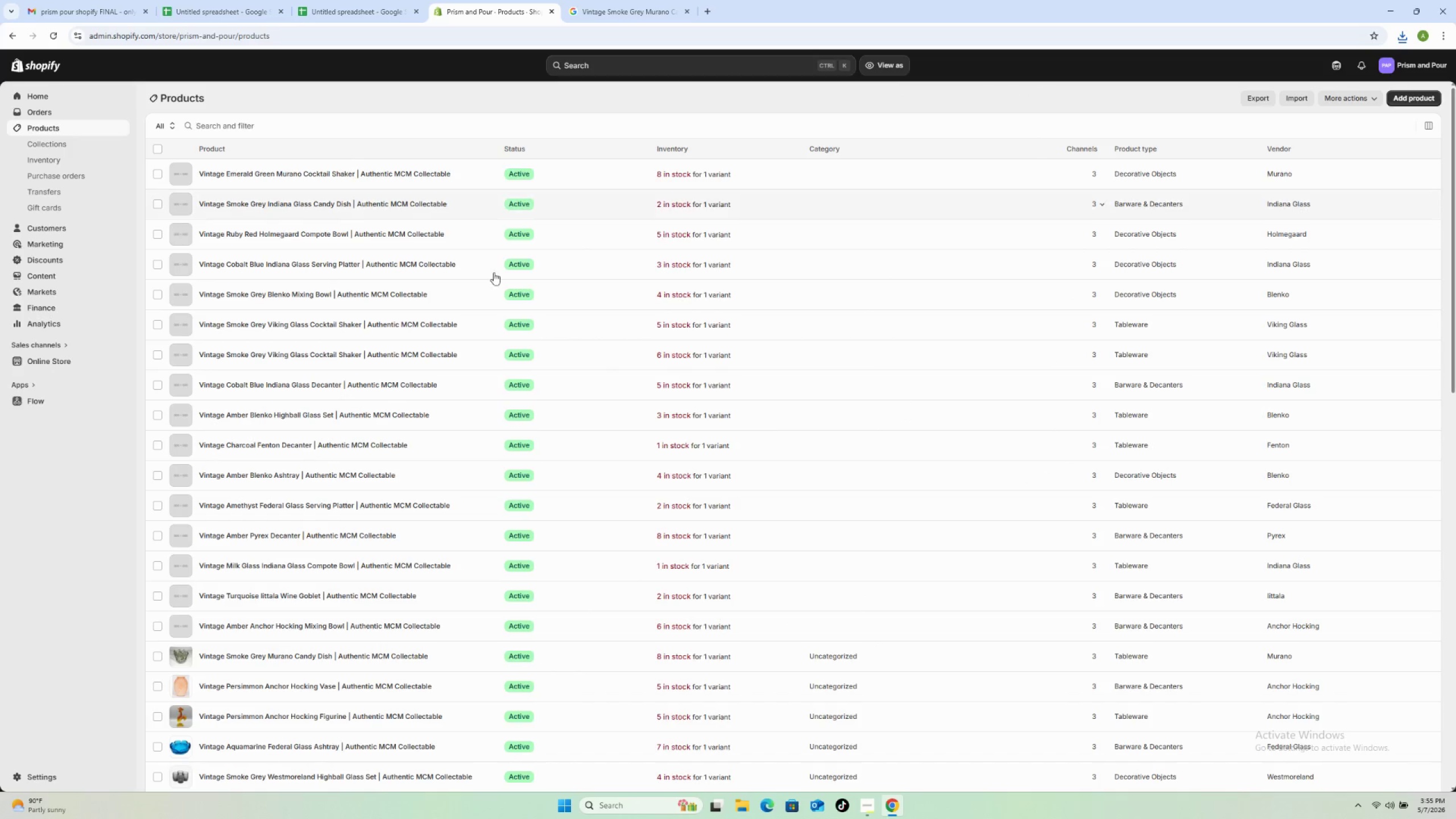 
wait(6.23)
 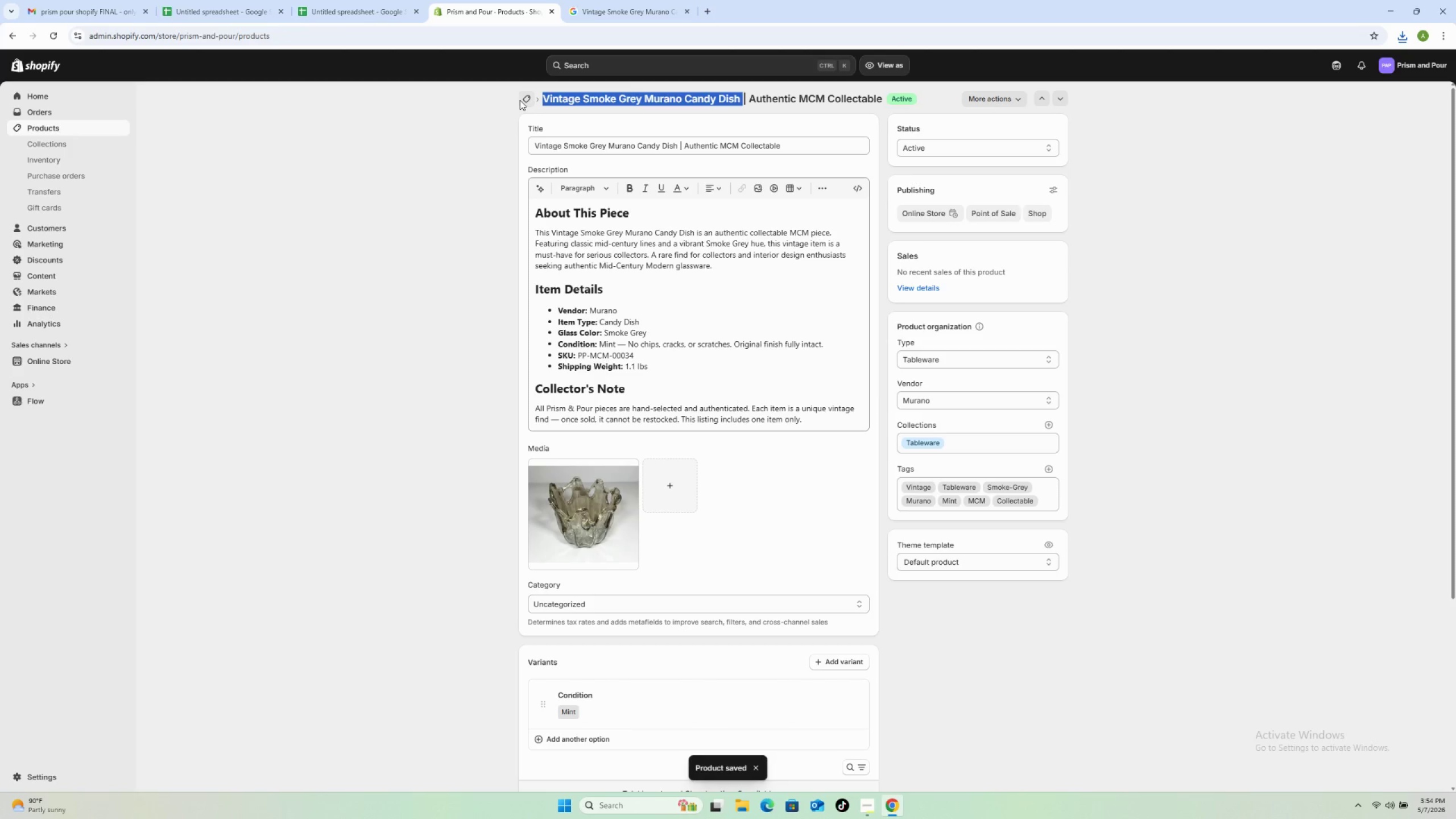 
scroll: coordinate [407, 628], scroll_direction: up, amount: 2.0
 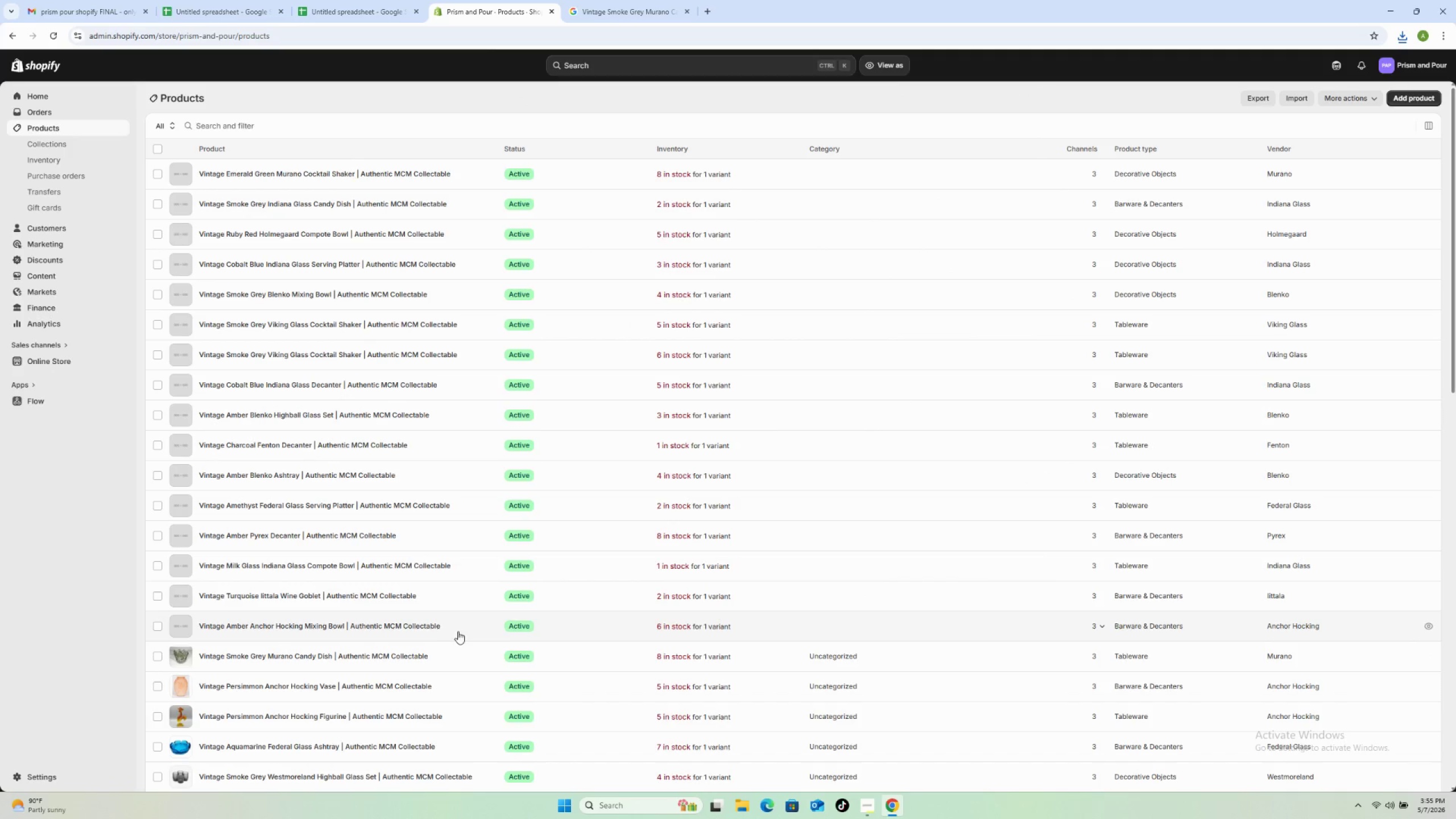 
left_click([463, 628])
 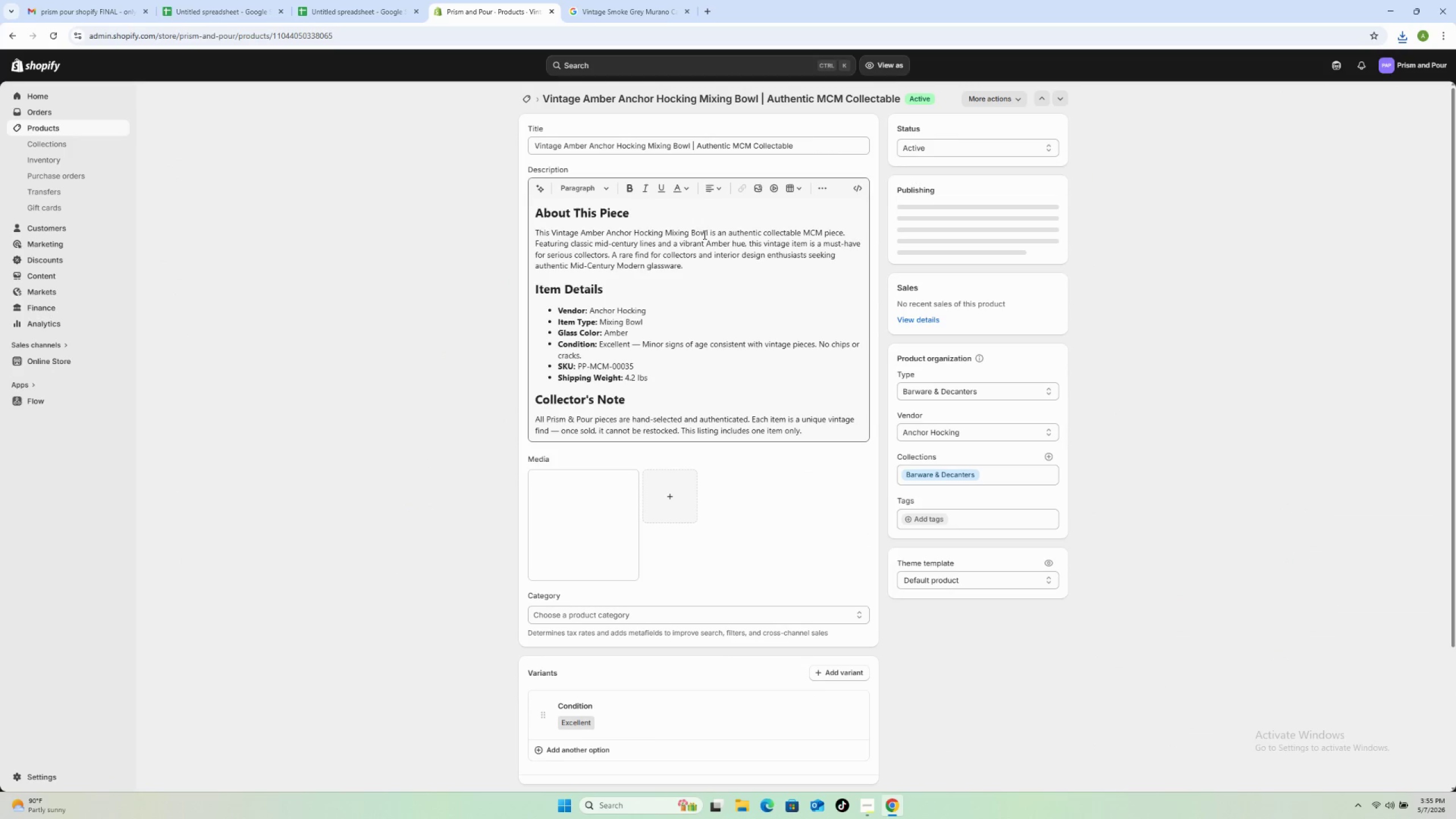 
left_click_drag(start_coordinate=[759, 94], to_coordinate=[541, 103])
 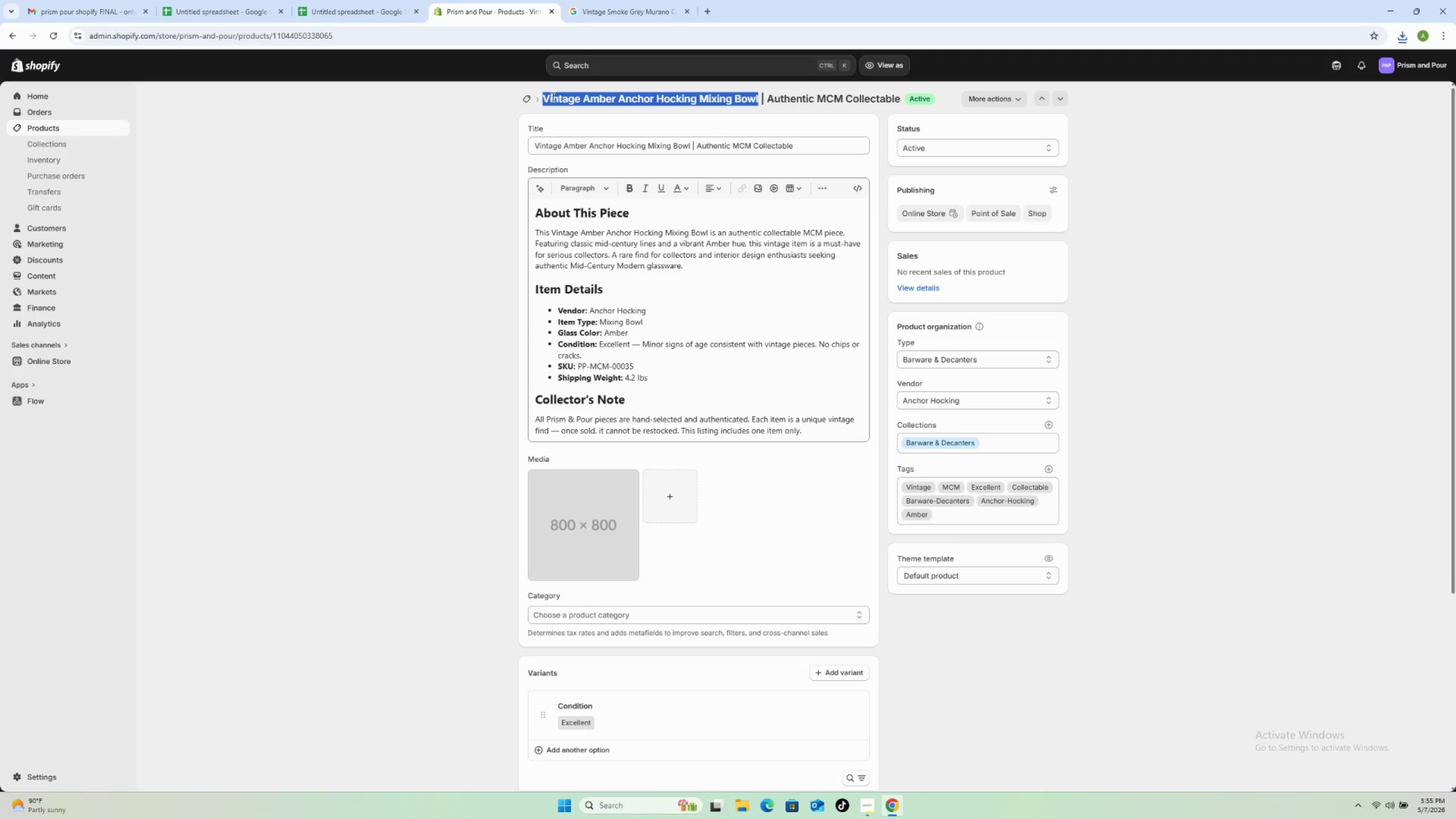 
right_click([552, 97])
 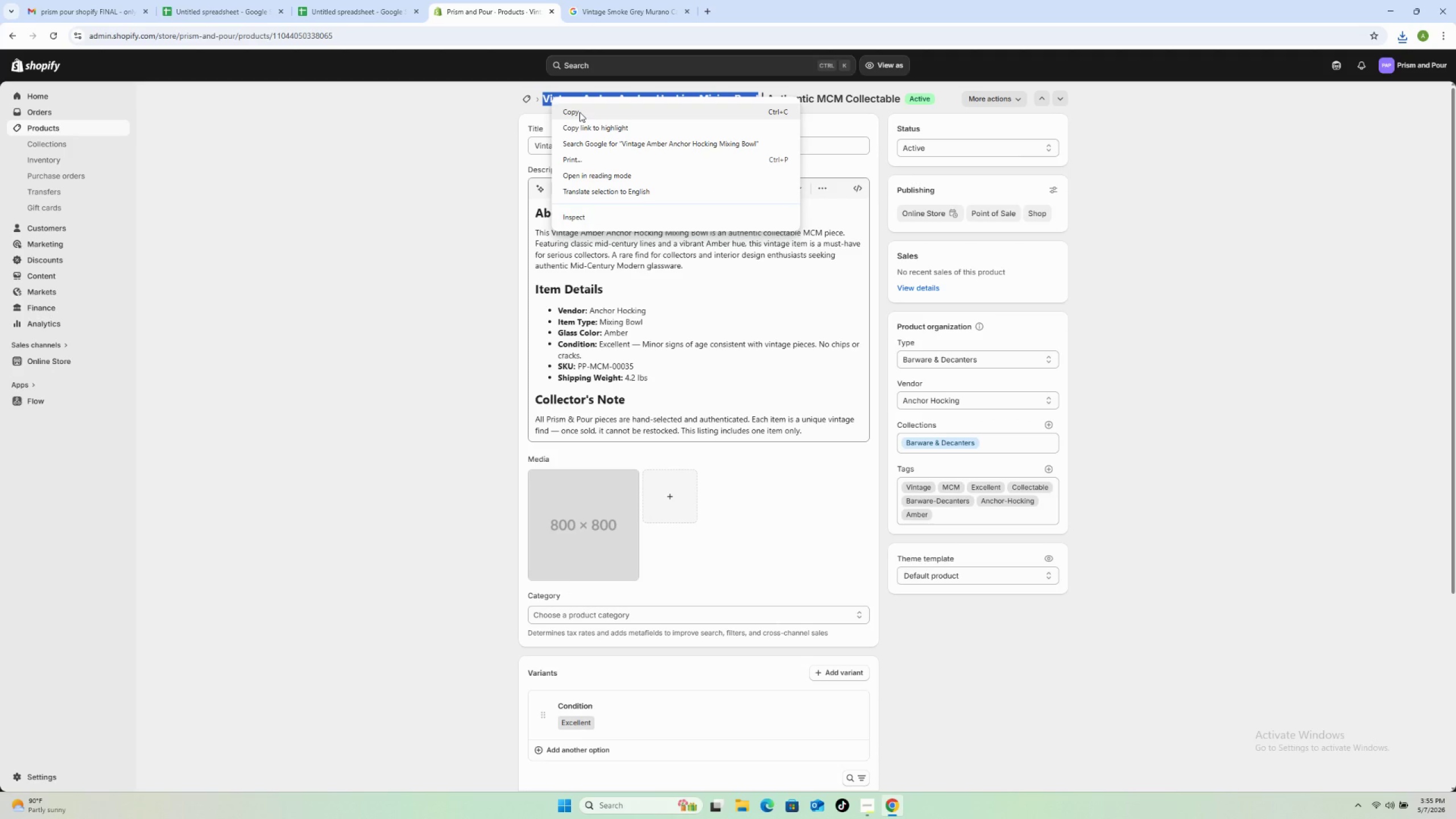 
left_click([580, 112])
 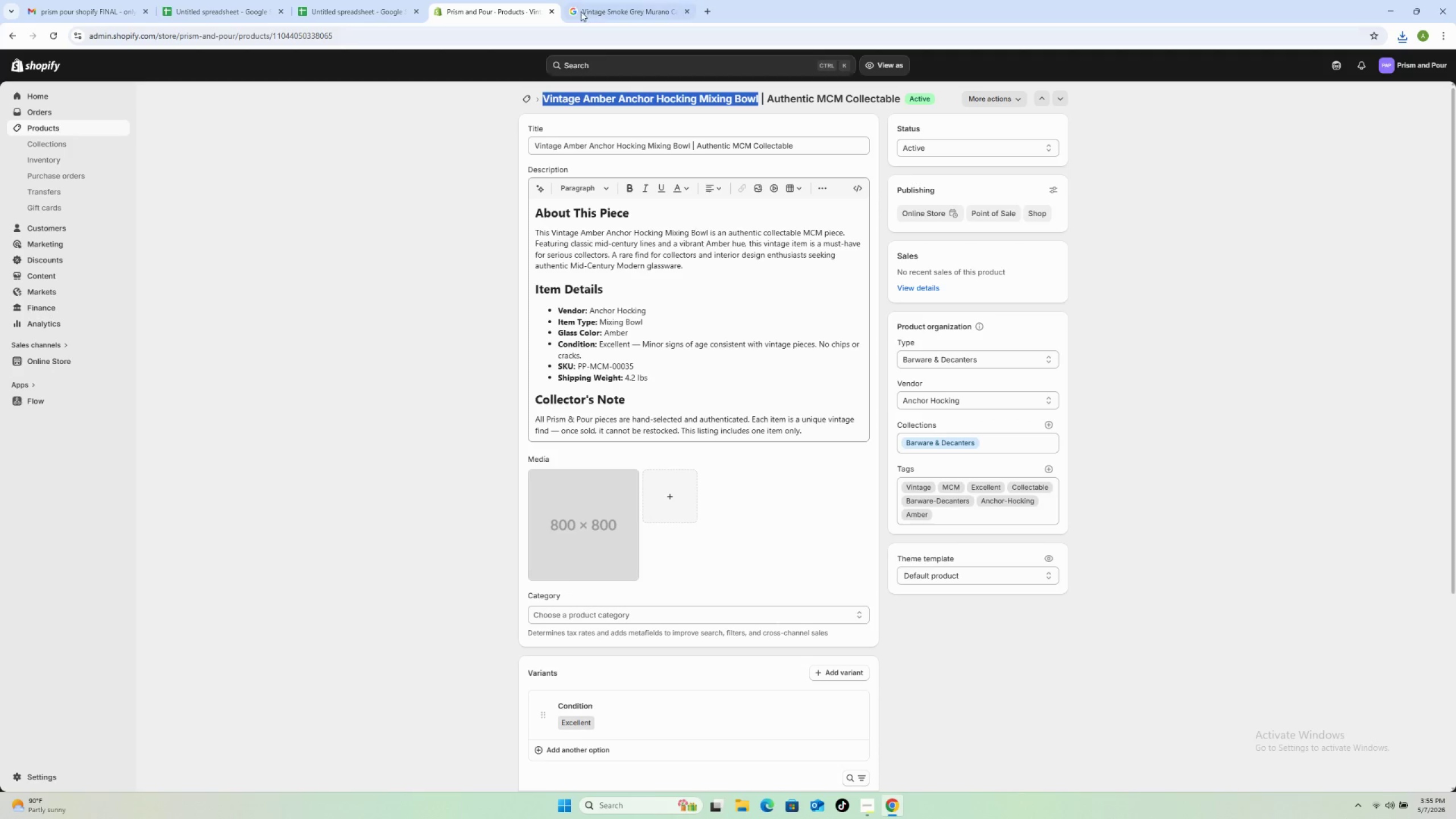 
left_click([581, 10])
 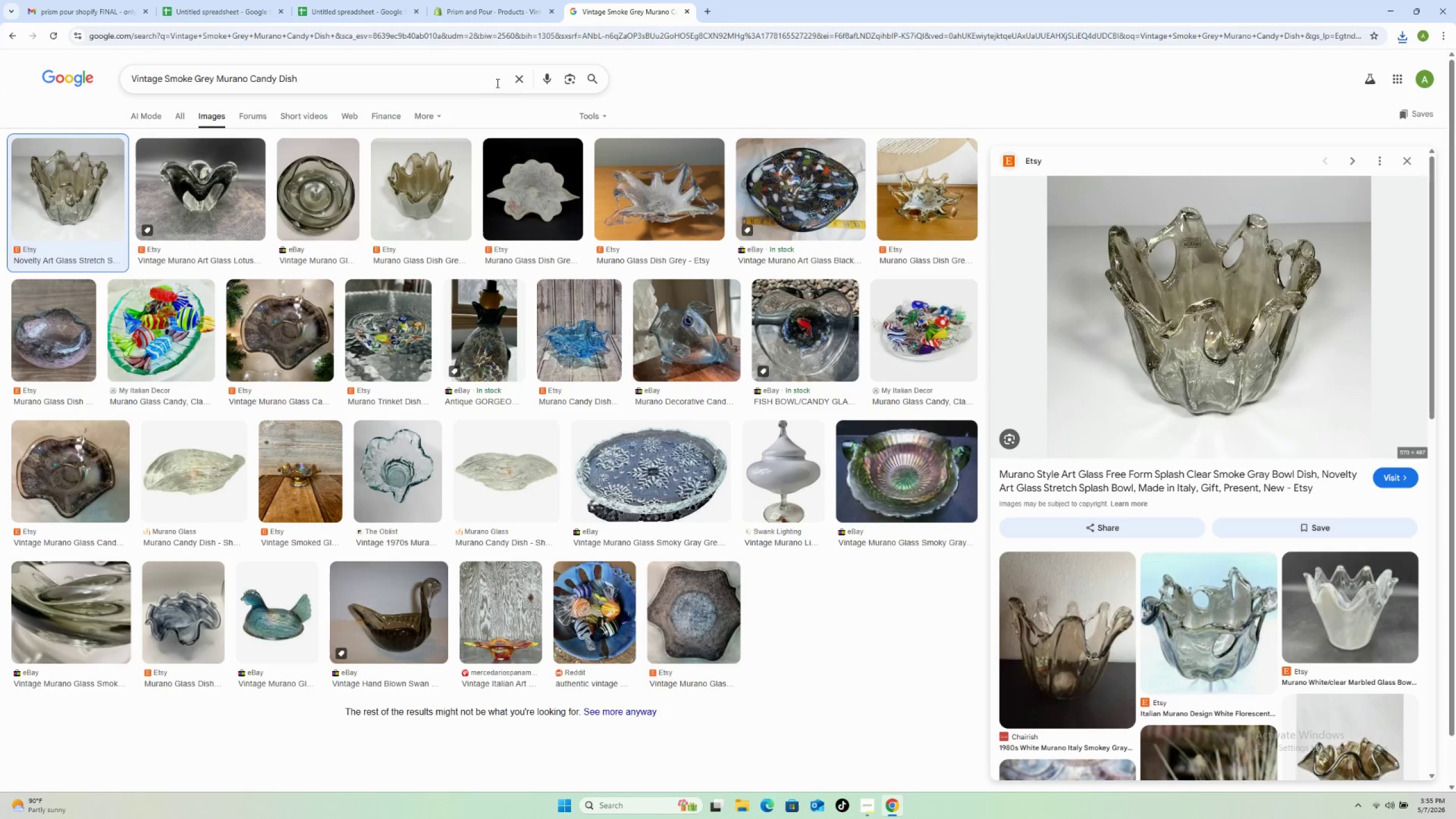 
left_click([515, 82])
 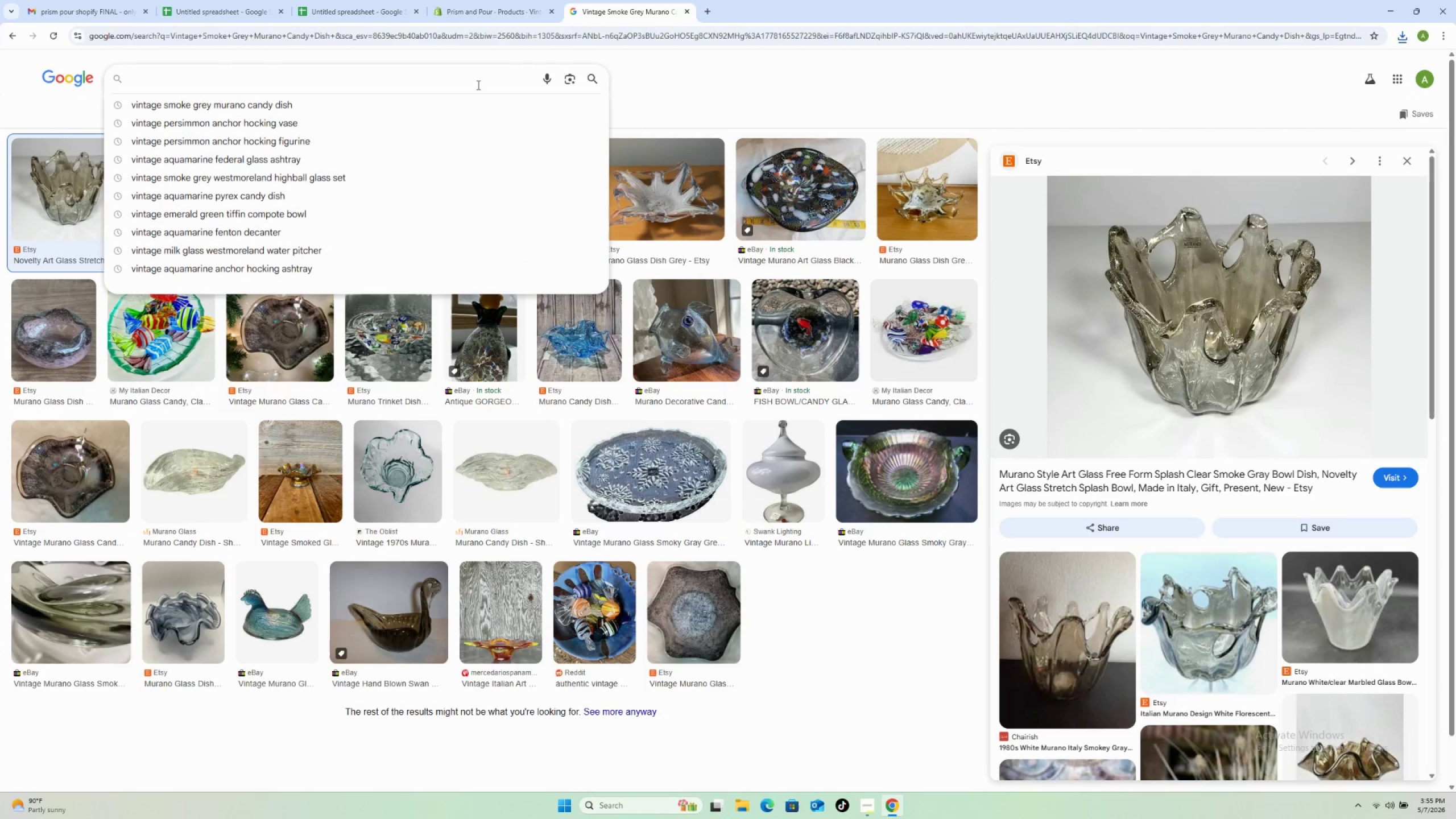 
right_click([477, 85])
 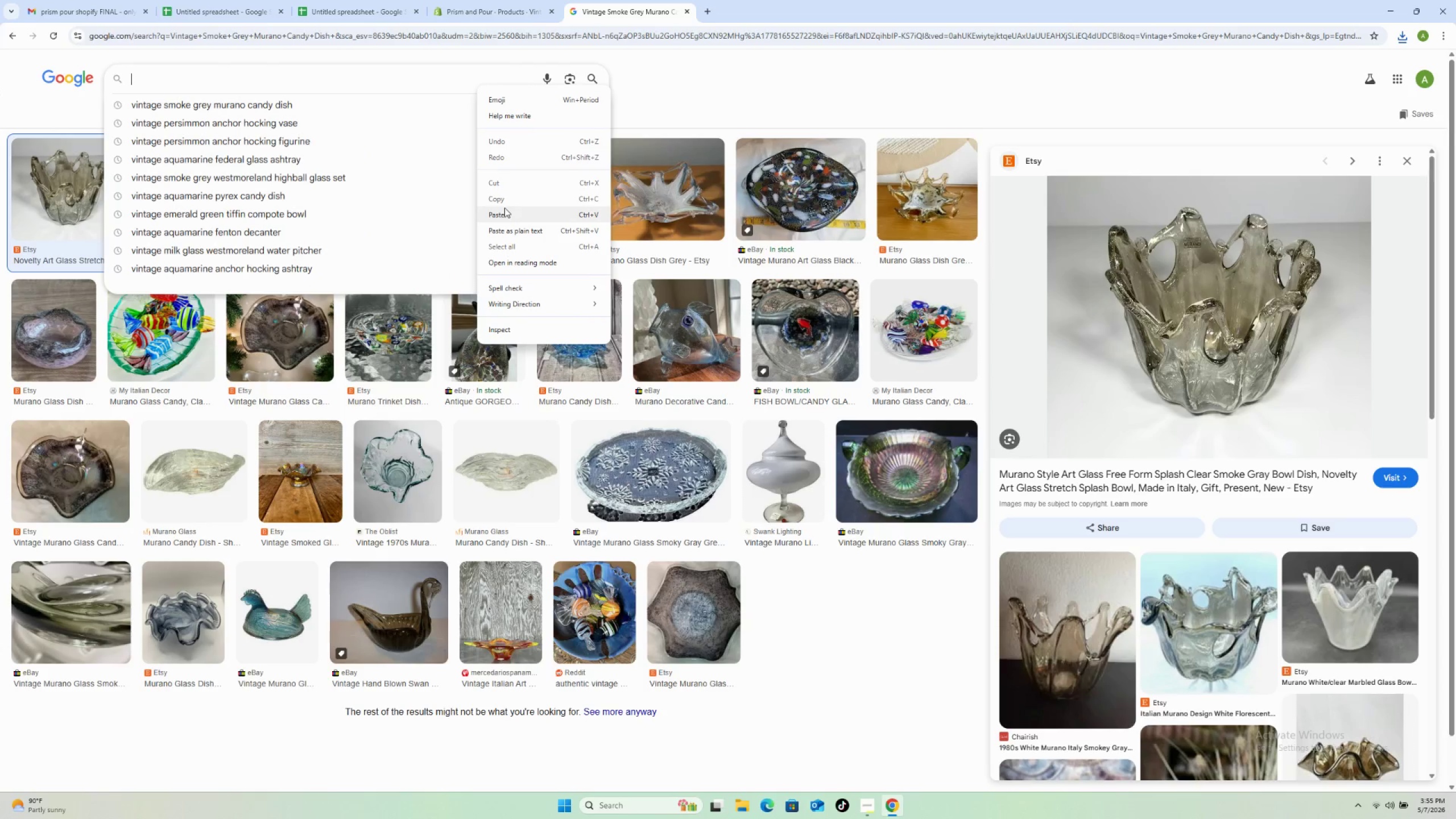 
left_click([503, 212])
 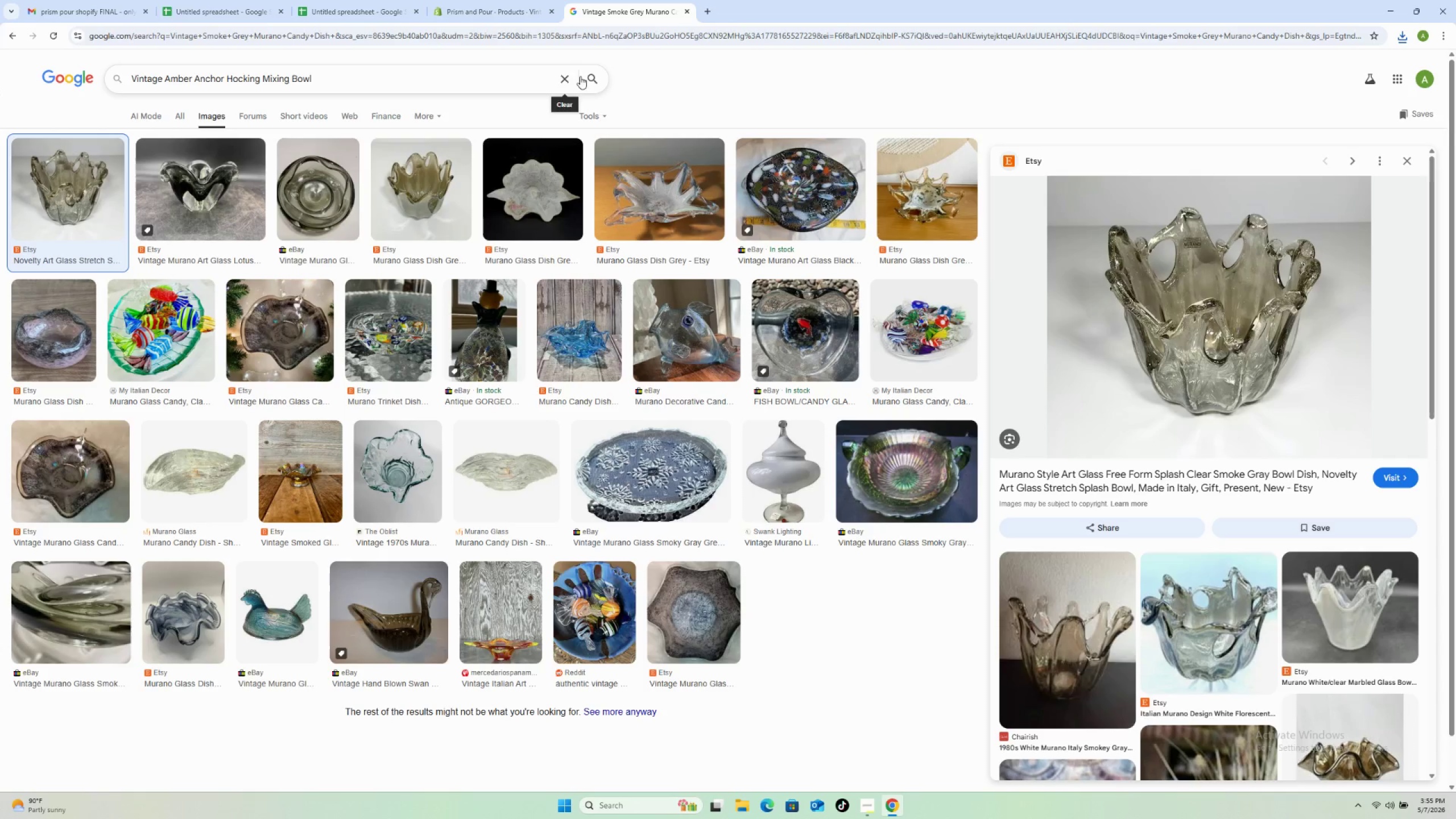 
left_click([589, 75])
 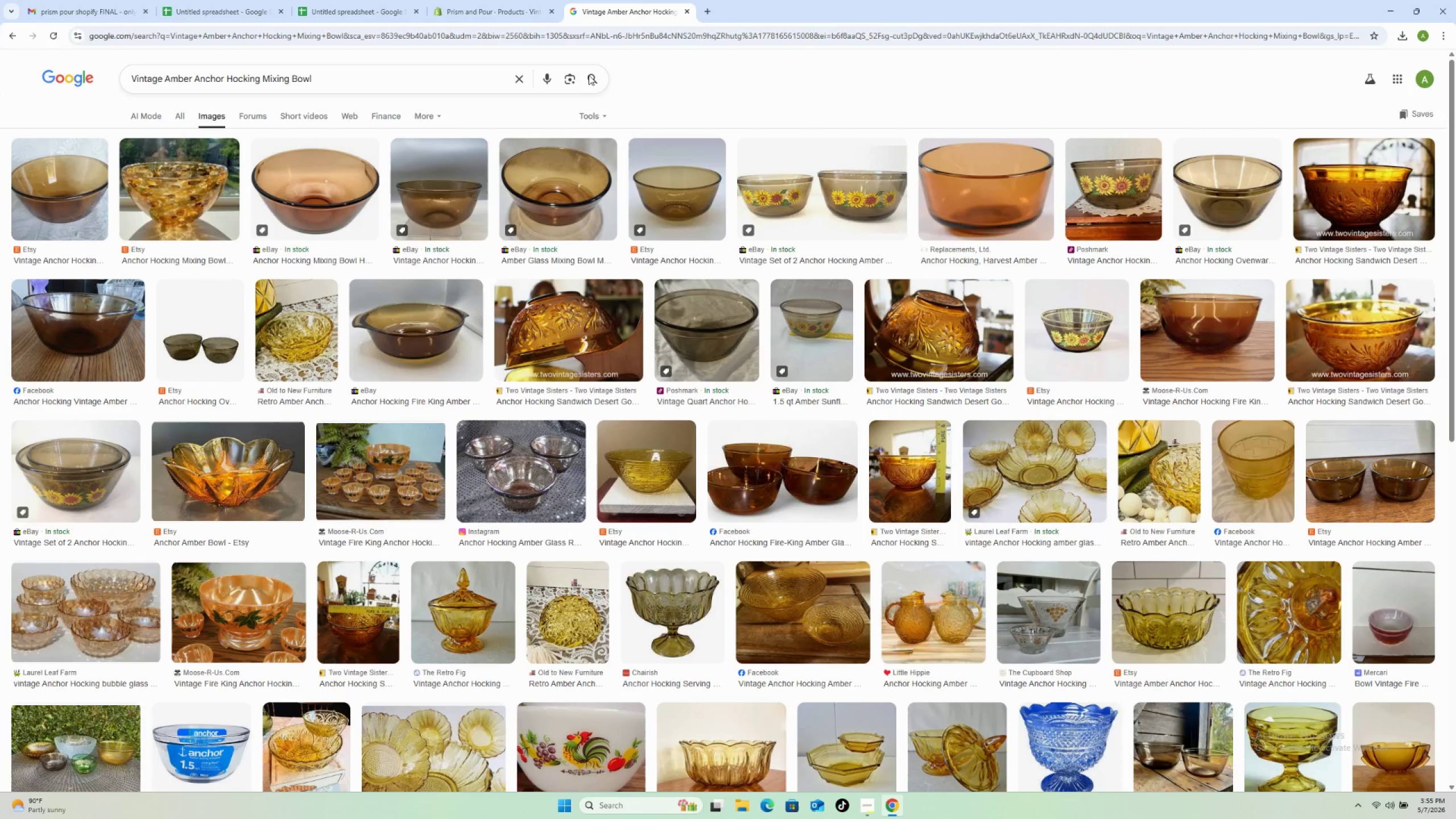 
wait(6.62)
 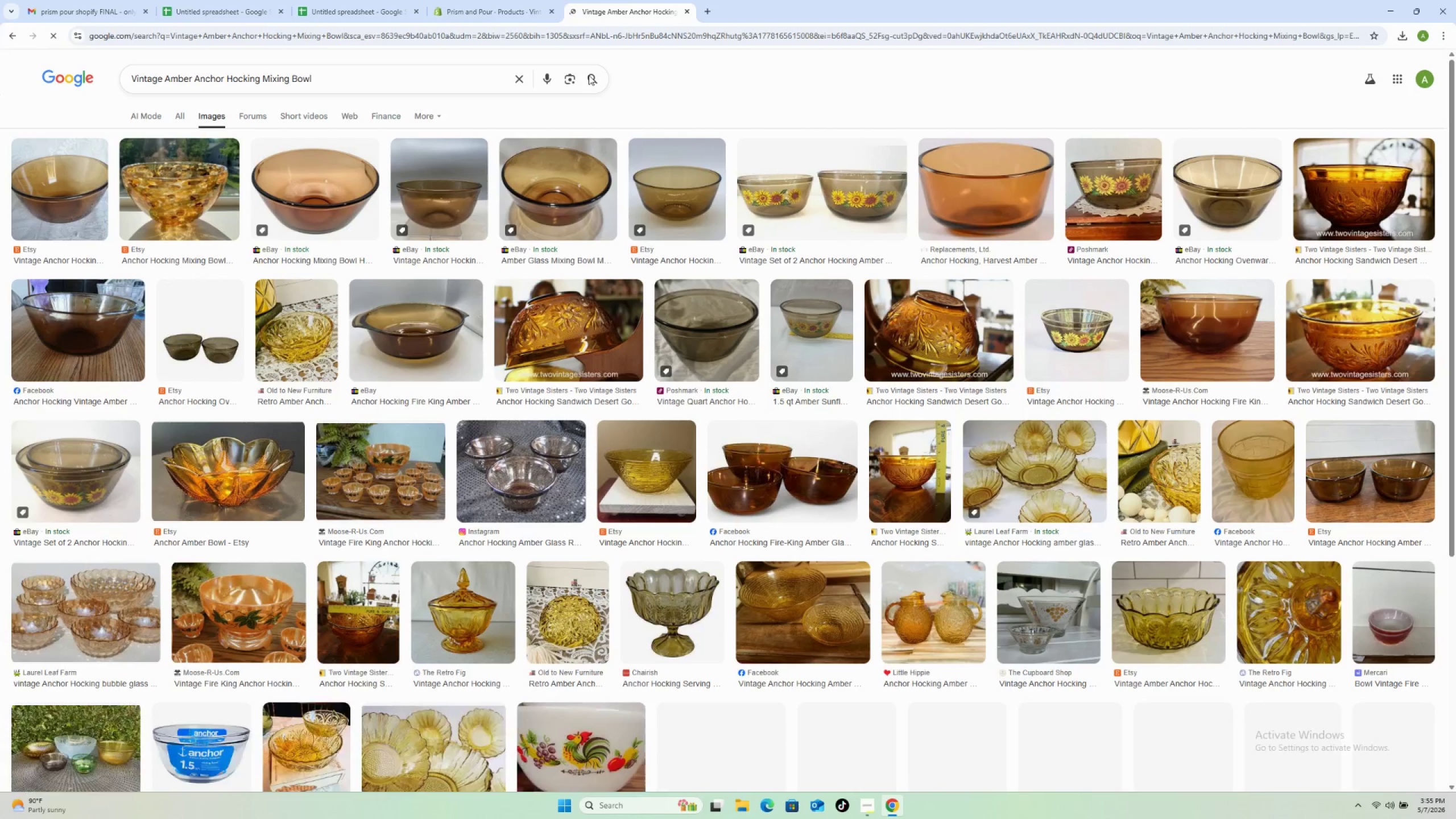 
left_click([65, 195])
 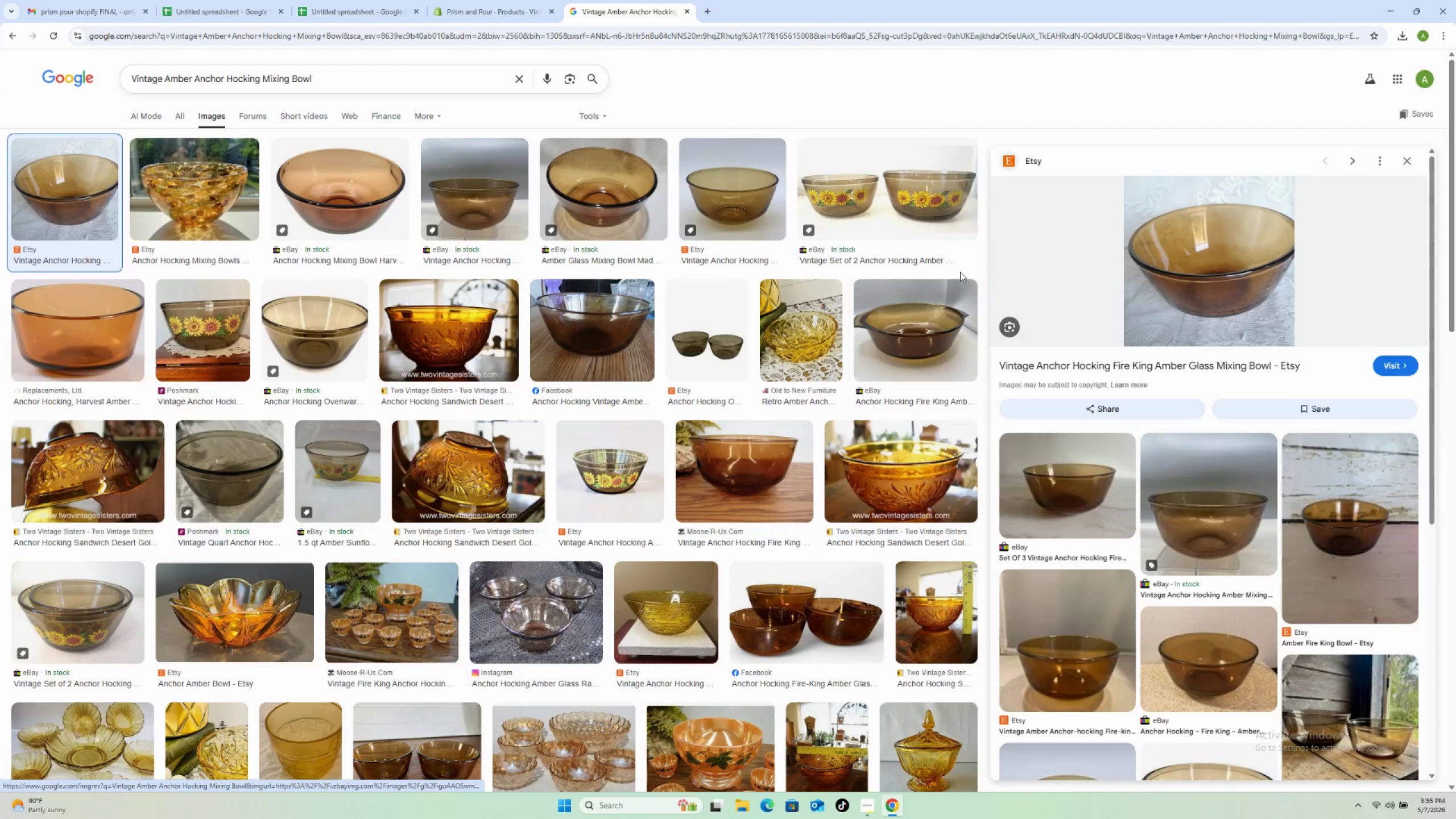 
mouse_move([1199, 273])
 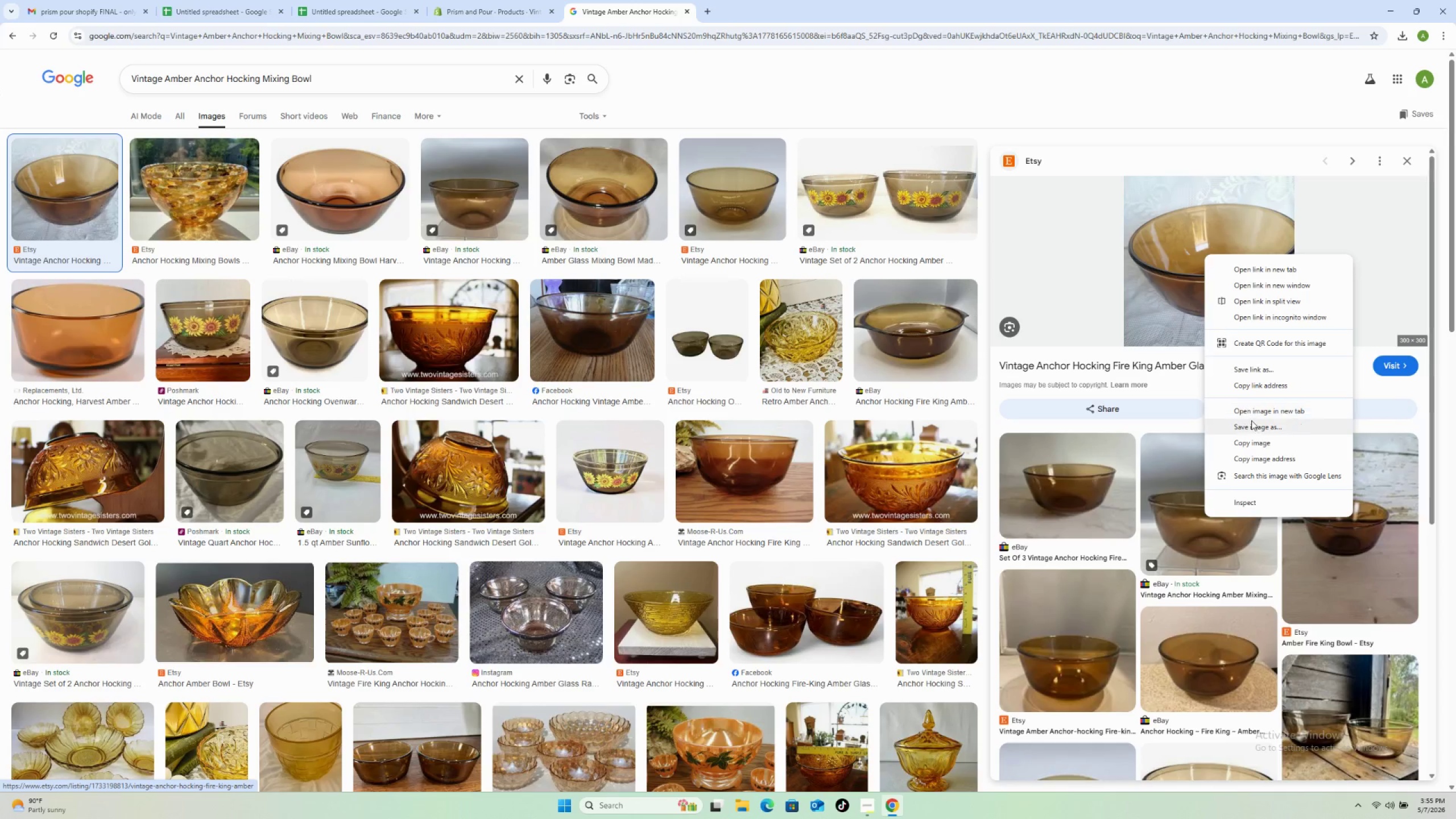 
left_click([1250, 427])
 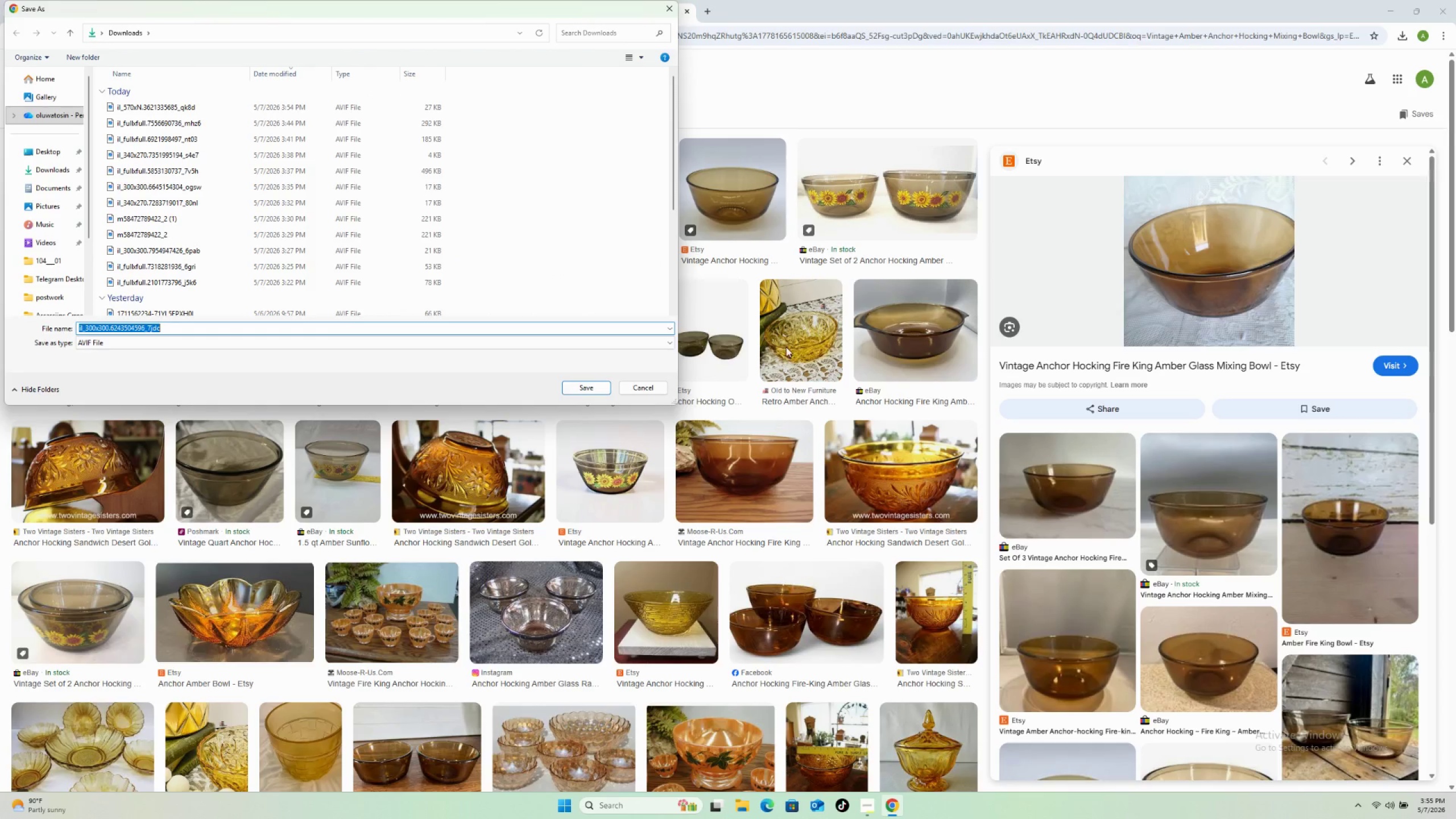 
left_click([586, 387])
 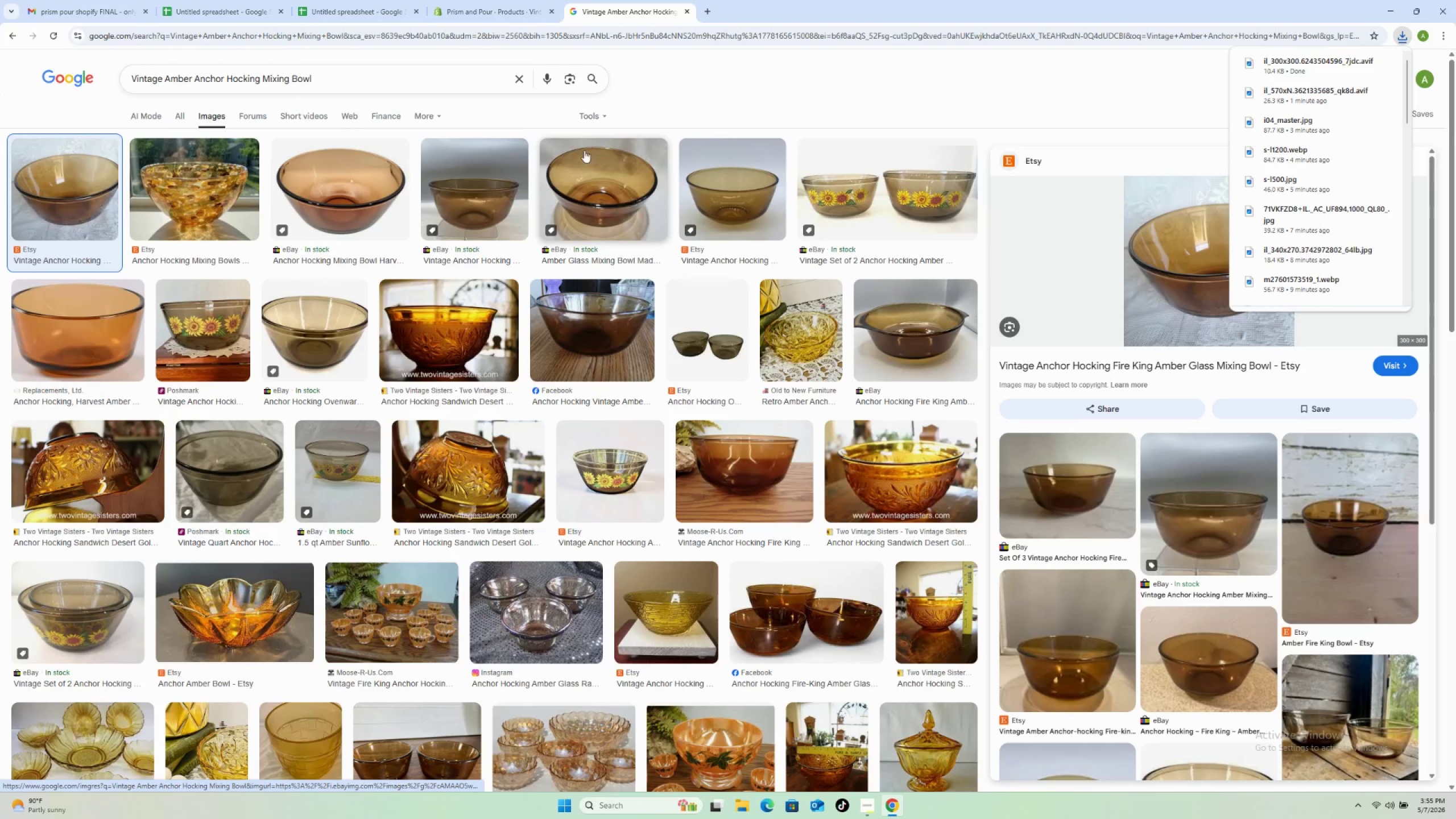 
left_click([485, 15])
 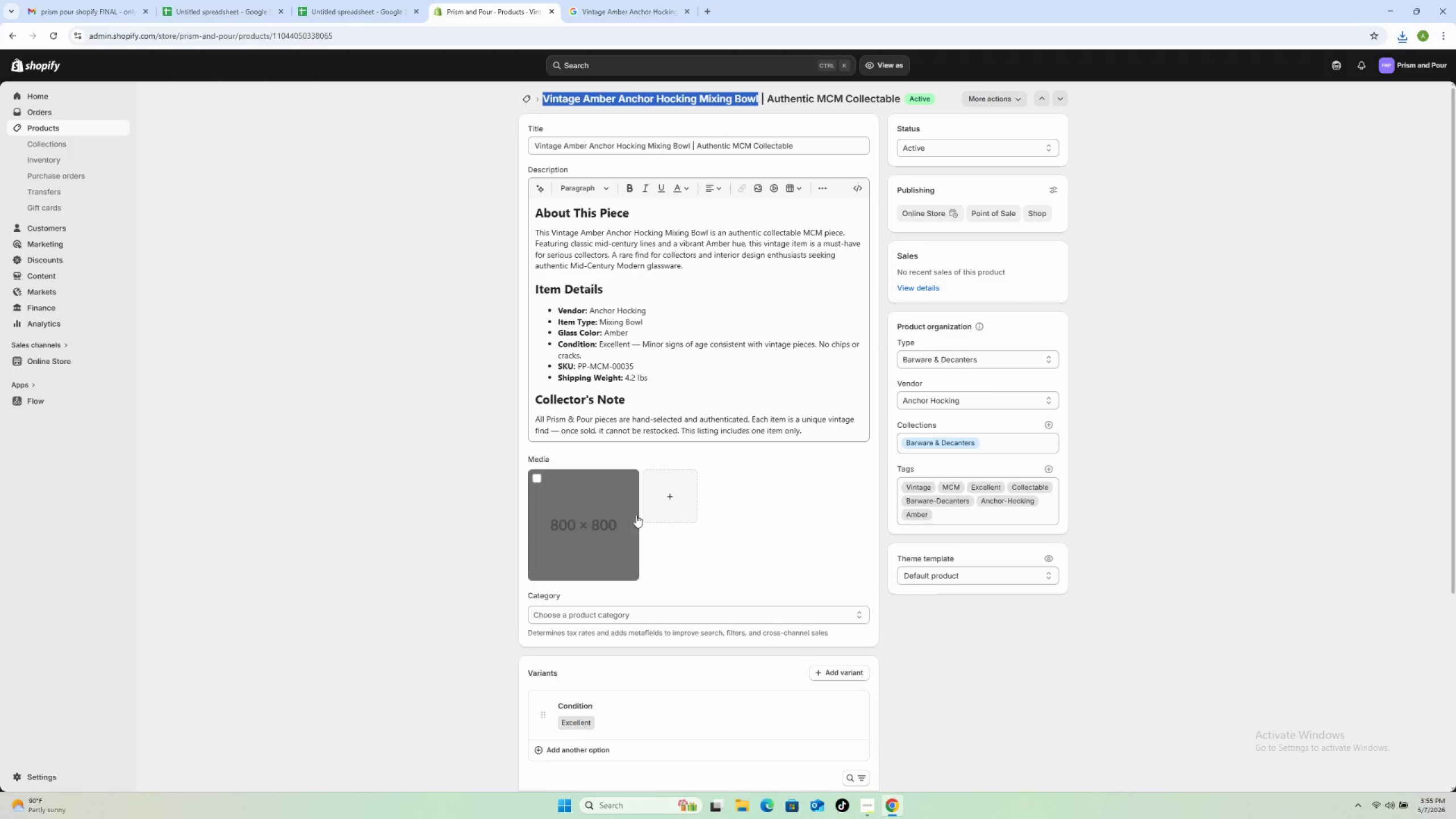 
left_click([665, 496])
 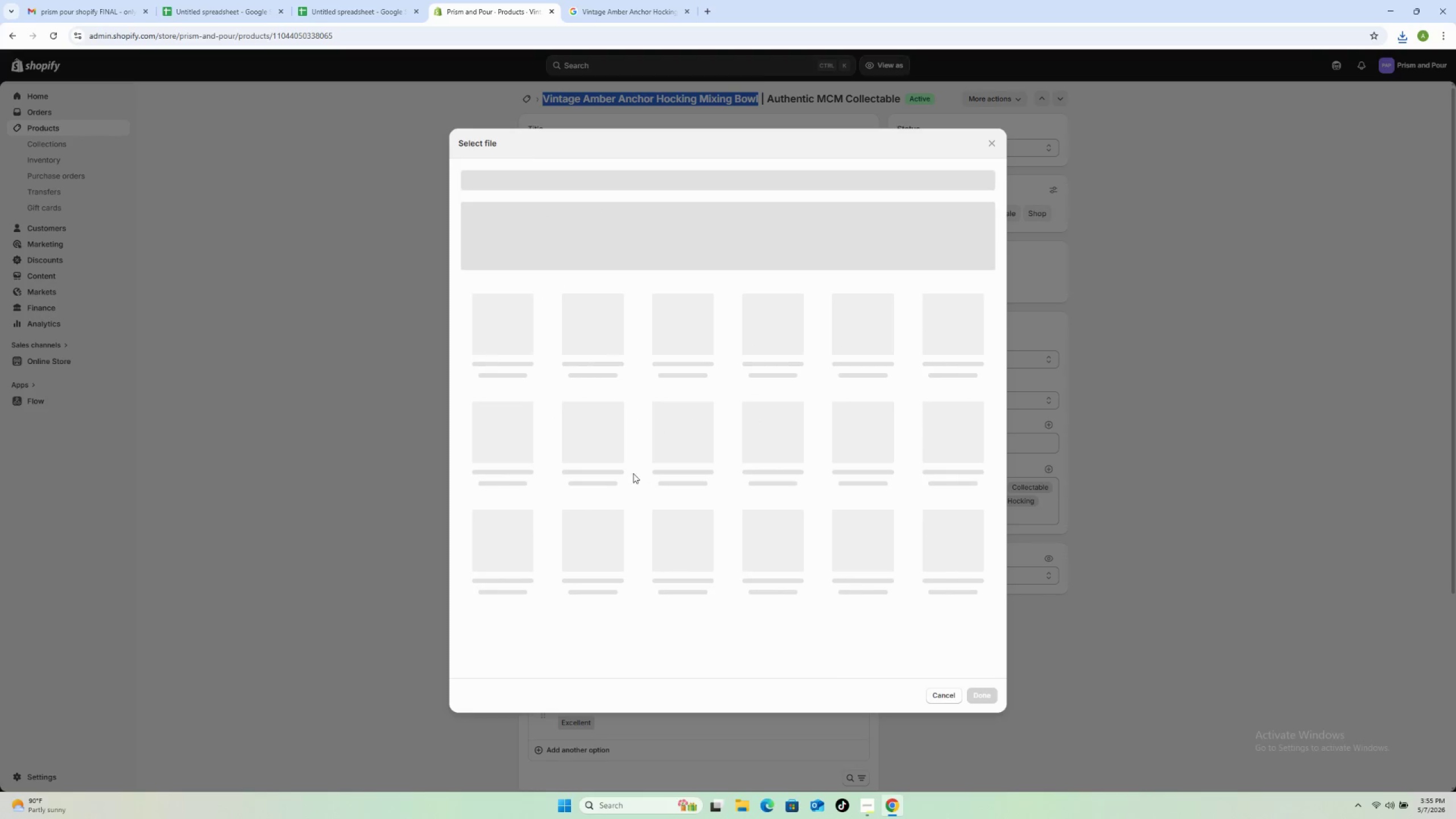 
mouse_move([762, 274])
 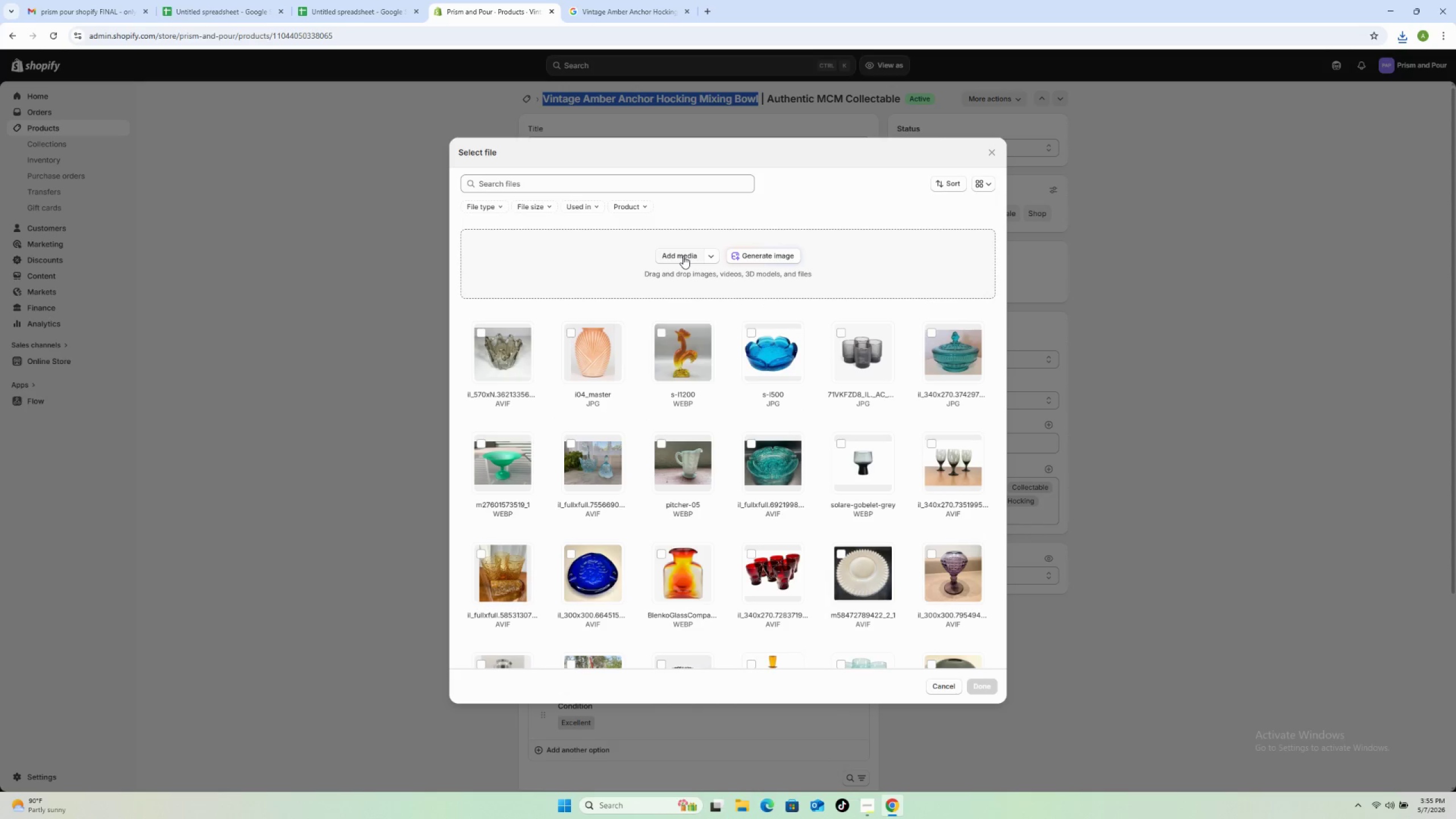 
left_click([683, 256])
 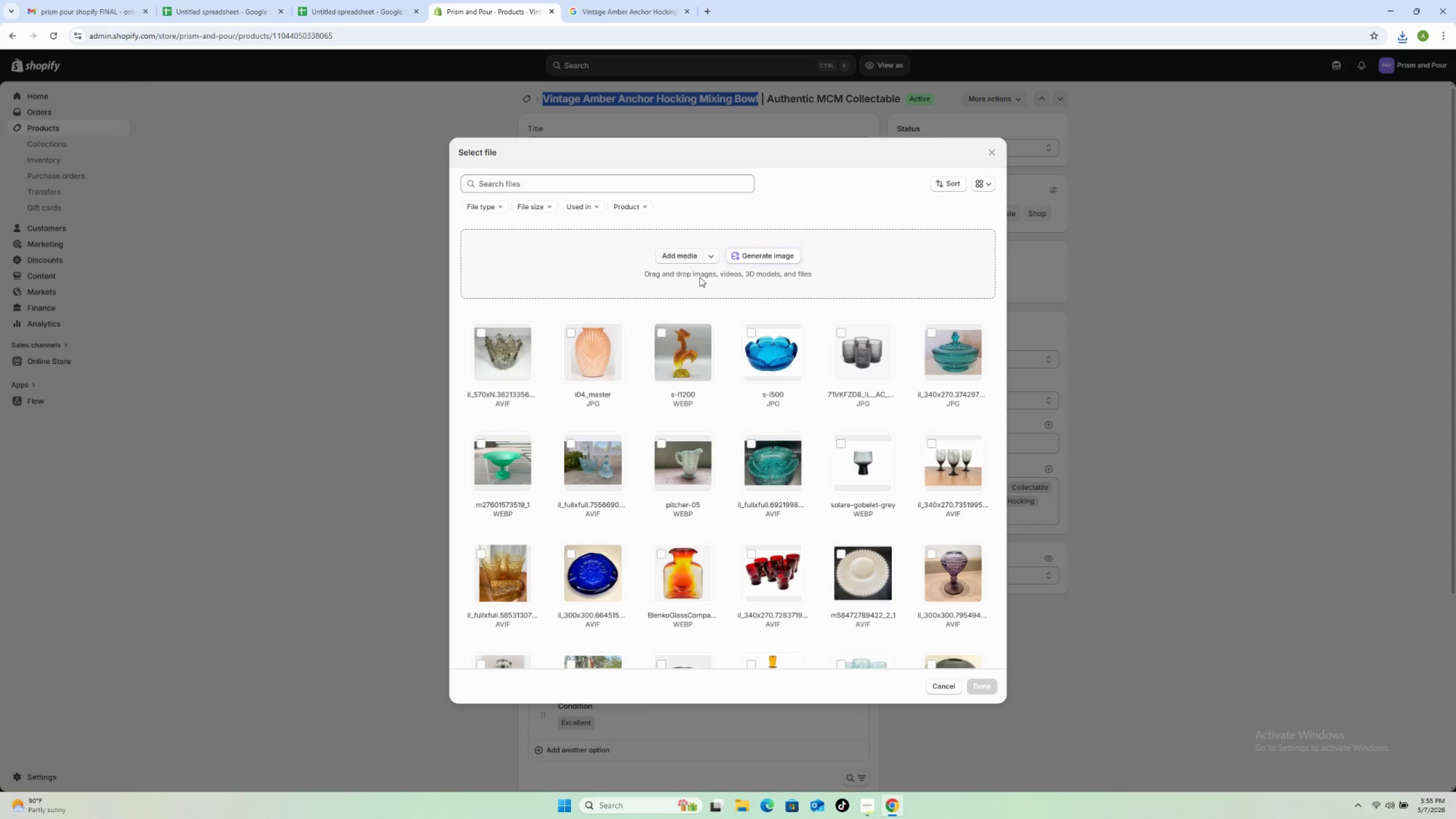 
mouse_move([716, 292])
 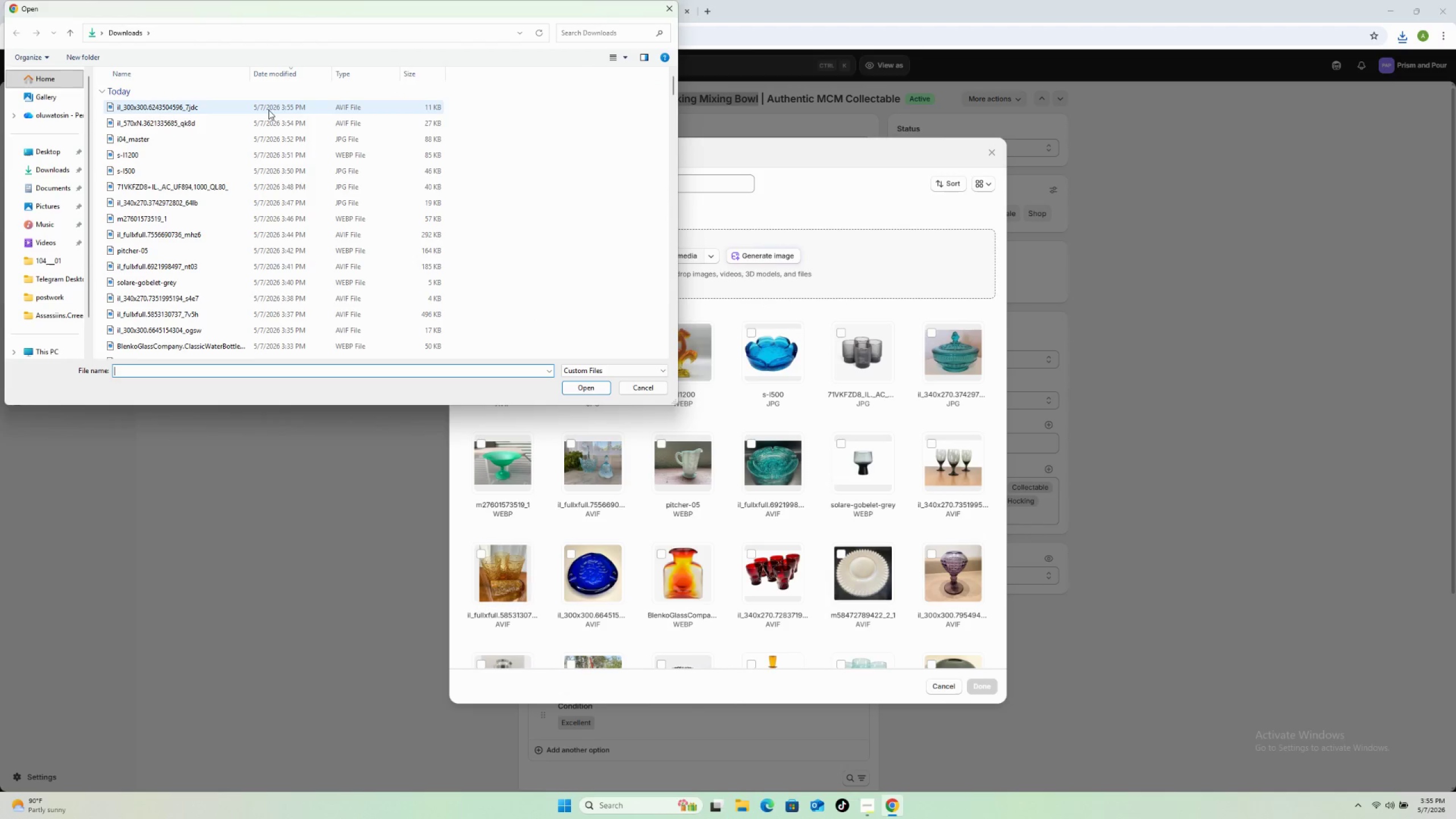 
left_click([268, 107])
 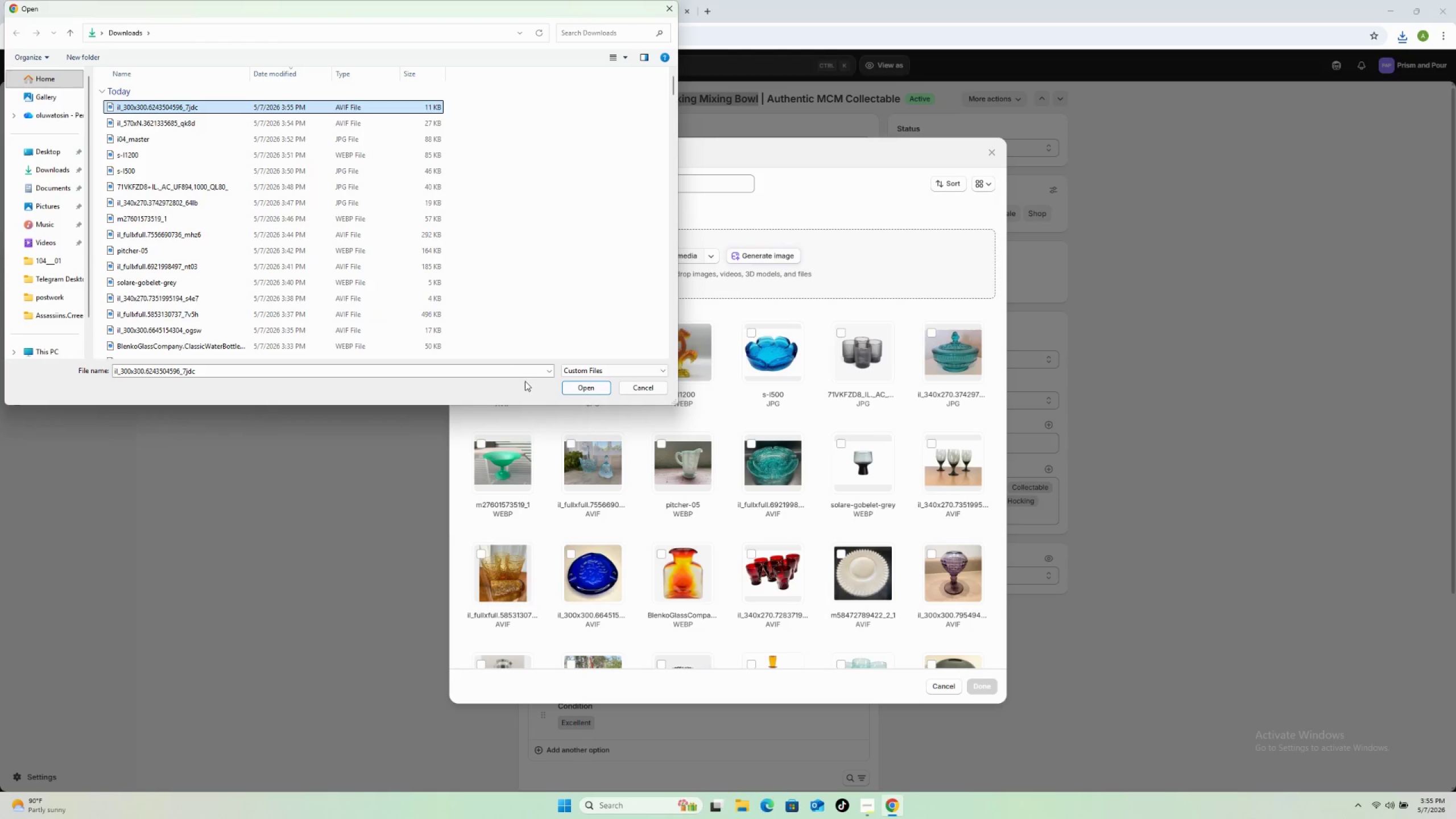 
left_click([570, 389])
 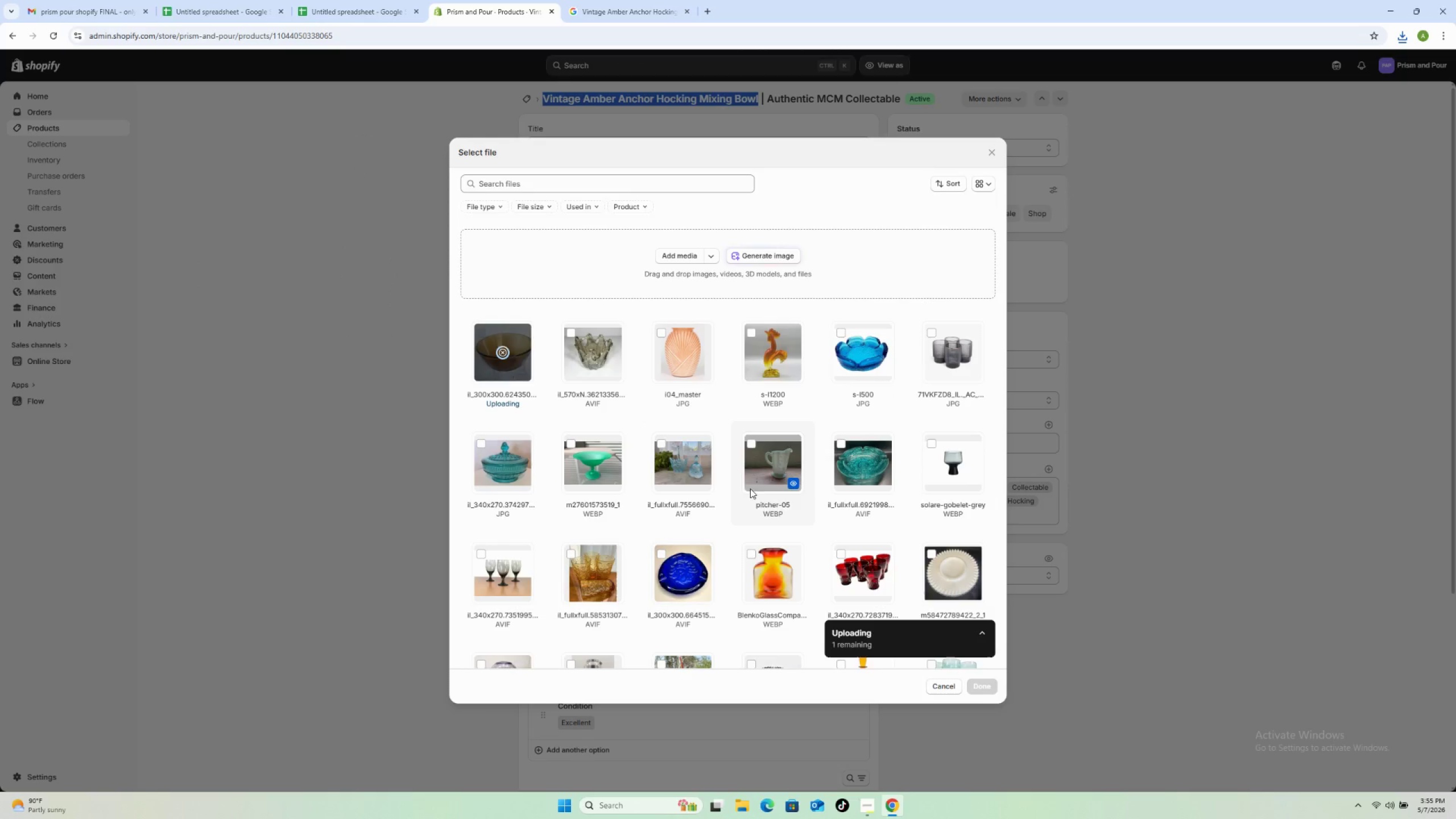 
scroll: coordinate [774, 530], scroll_direction: down, amount: 14.0
 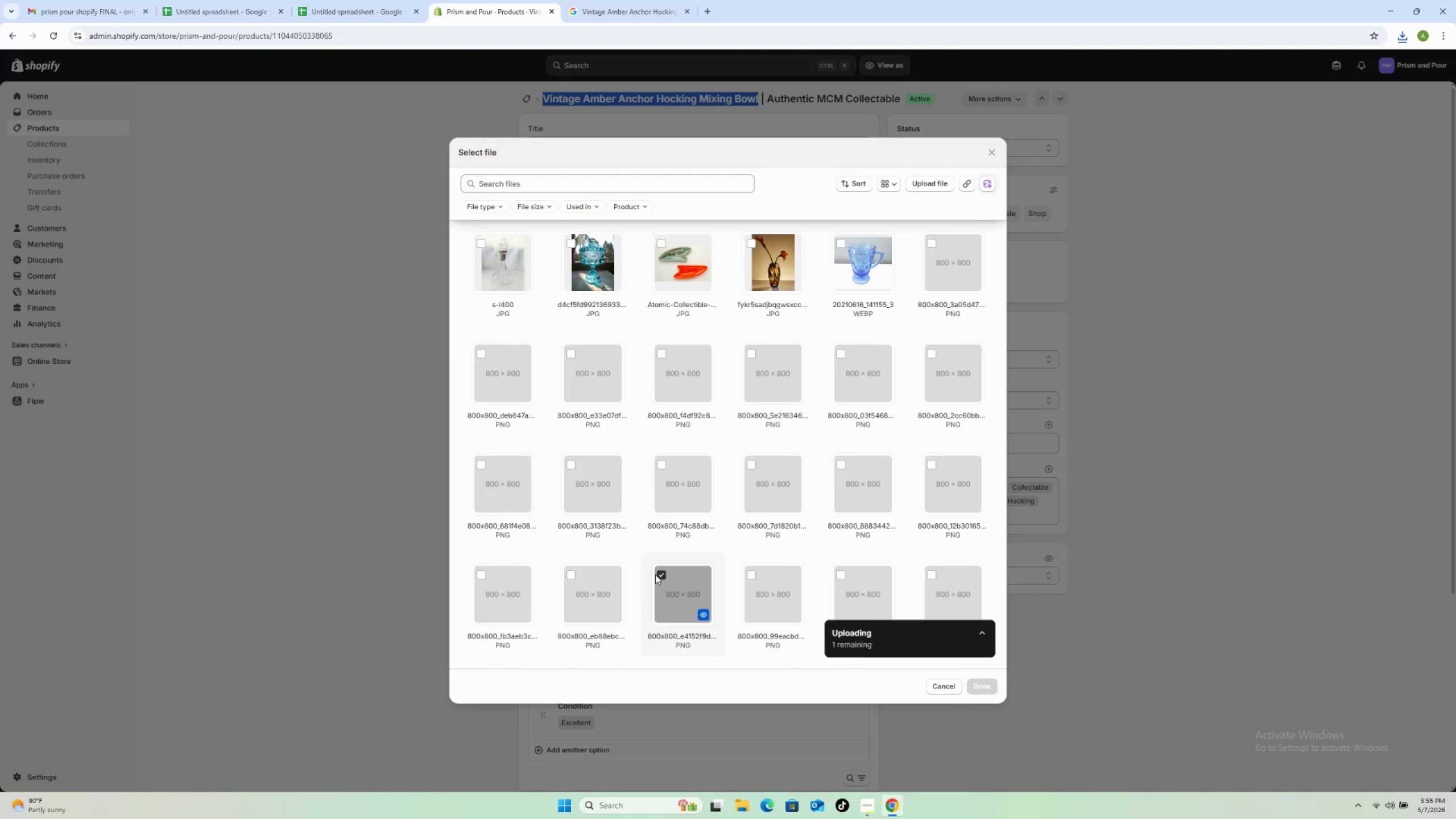 
left_click([663, 574])
 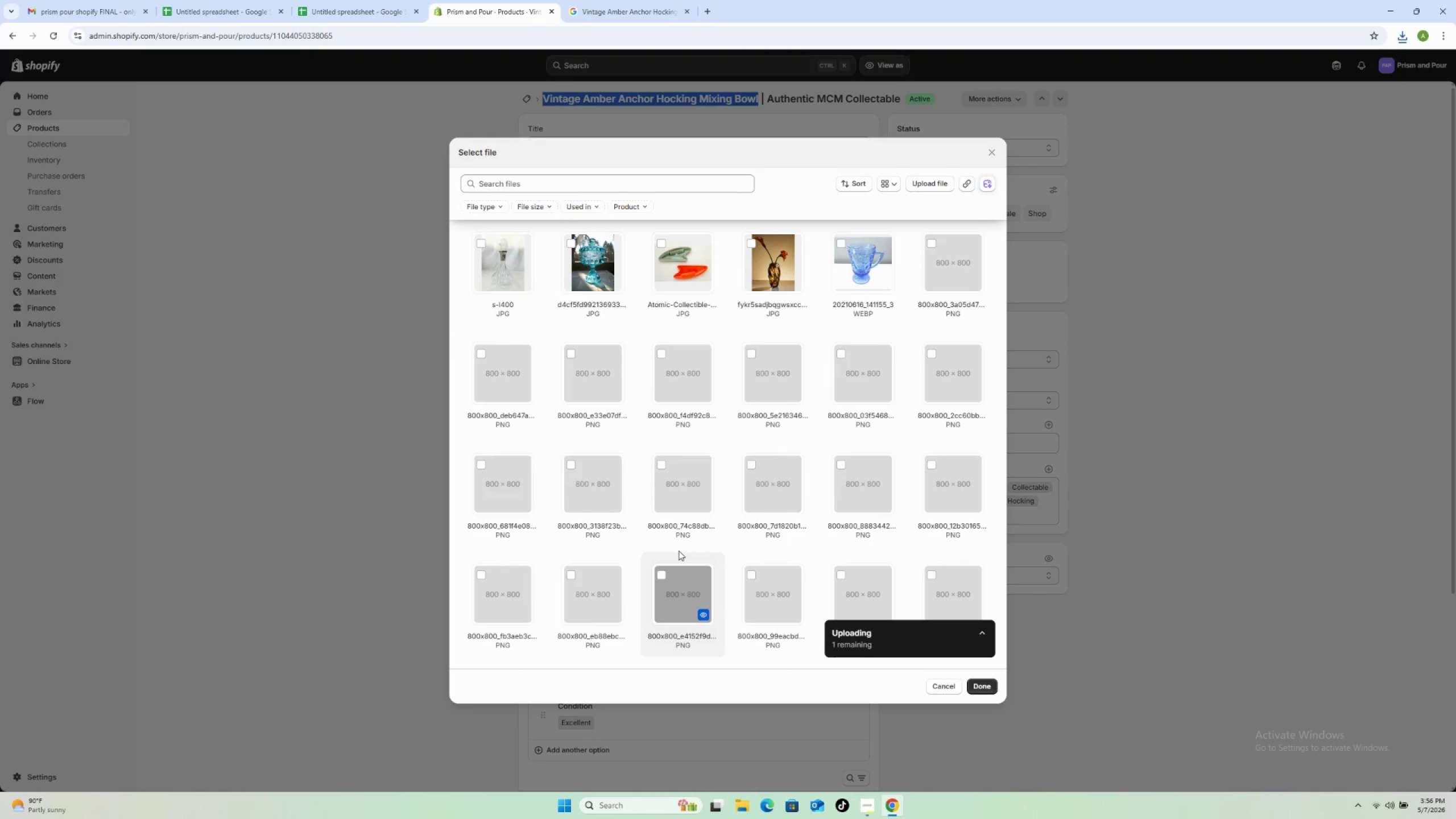 
scroll: coordinate [779, 557], scroll_direction: up, amount: 13.0
 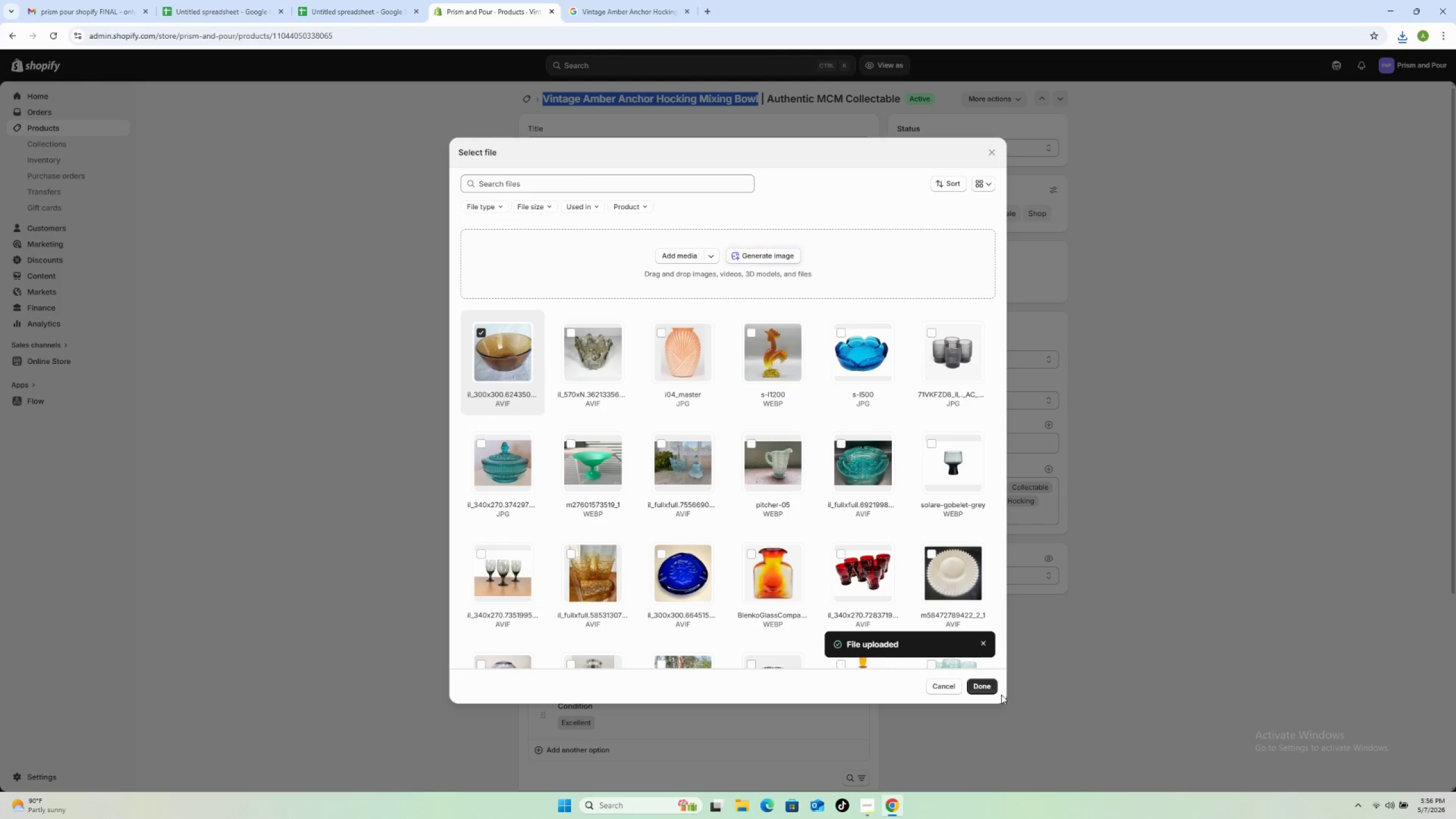 
left_click([985, 686])
 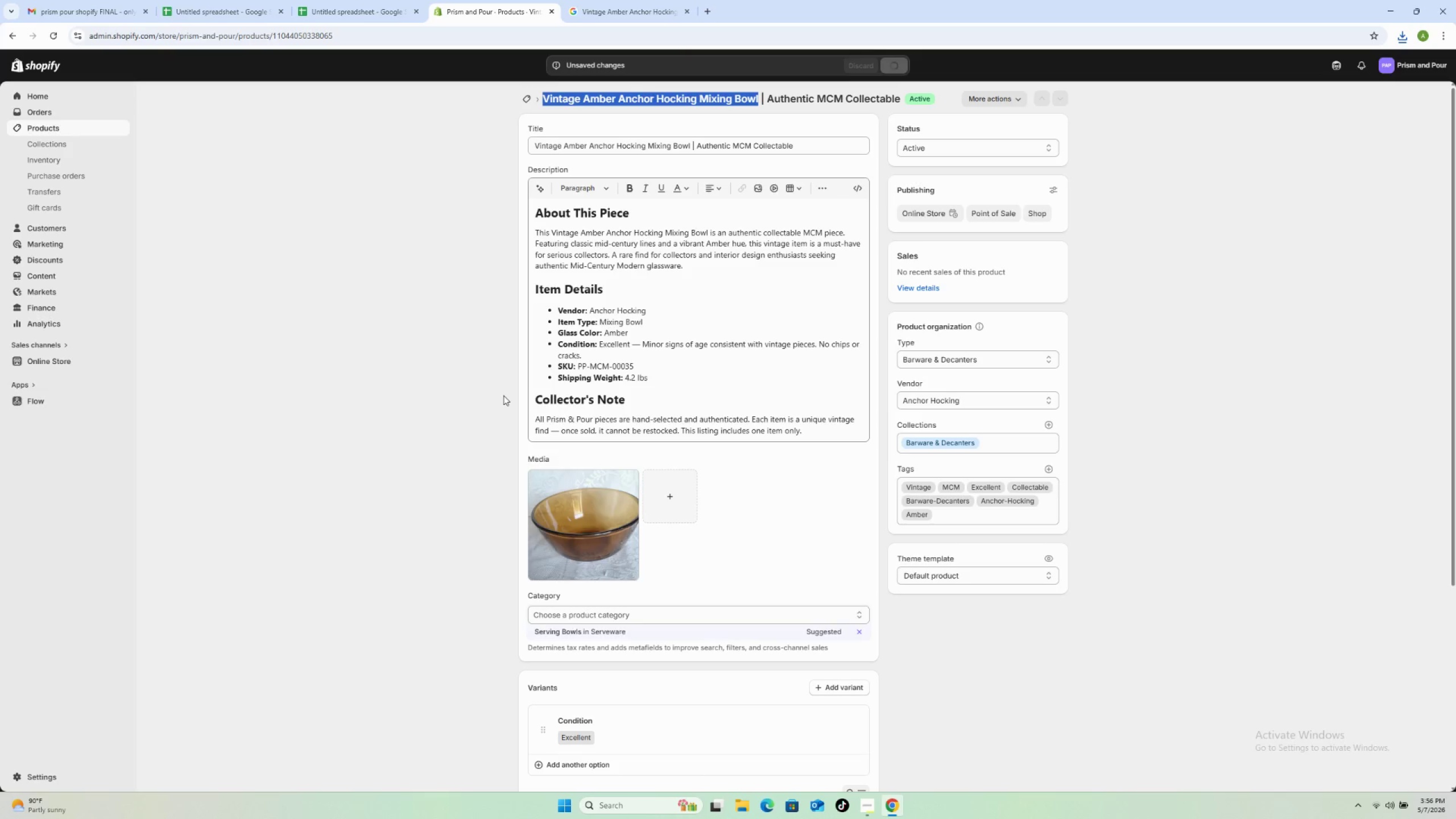 
wait(9.59)
 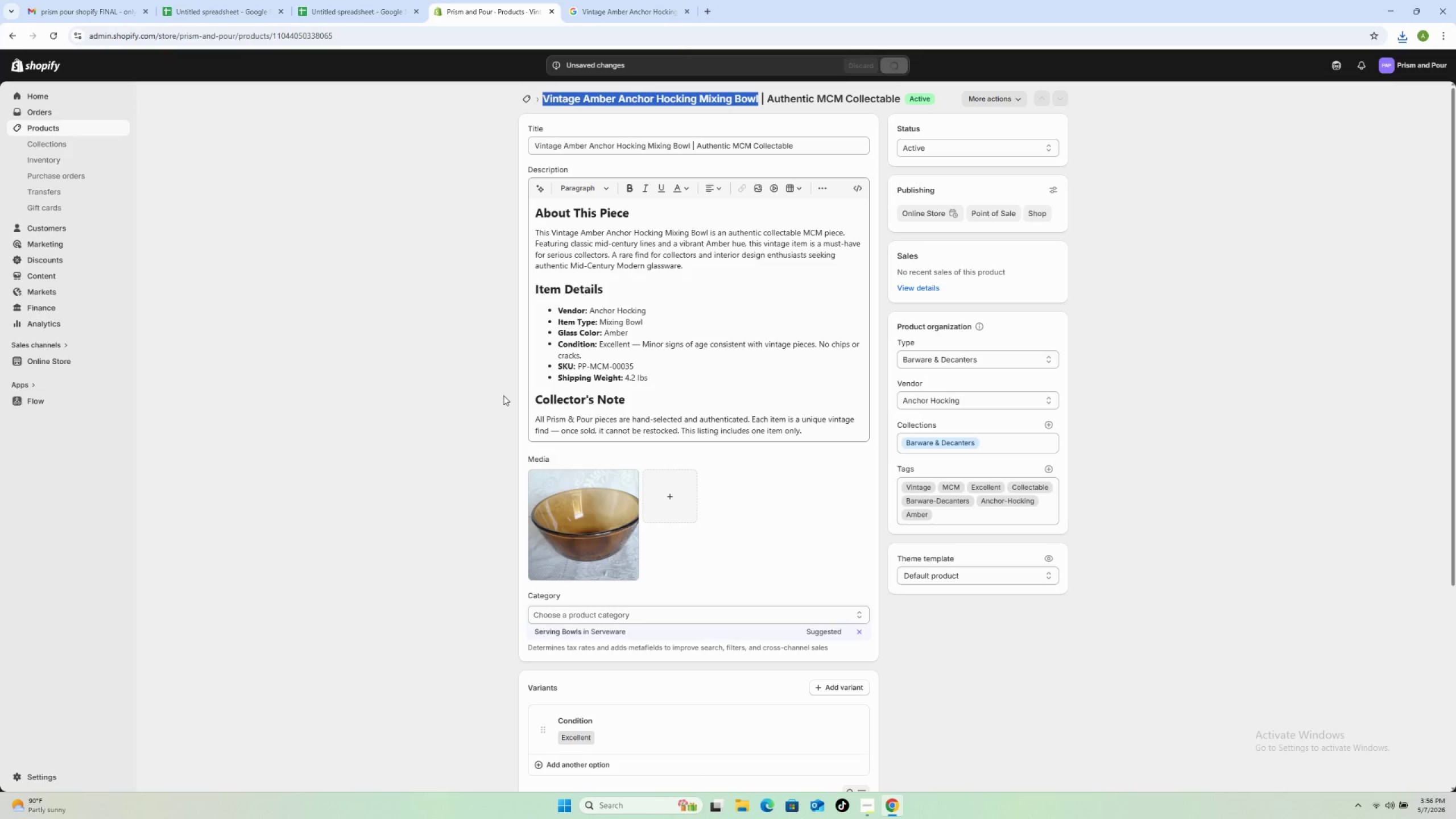 
left_click([526, 94])
 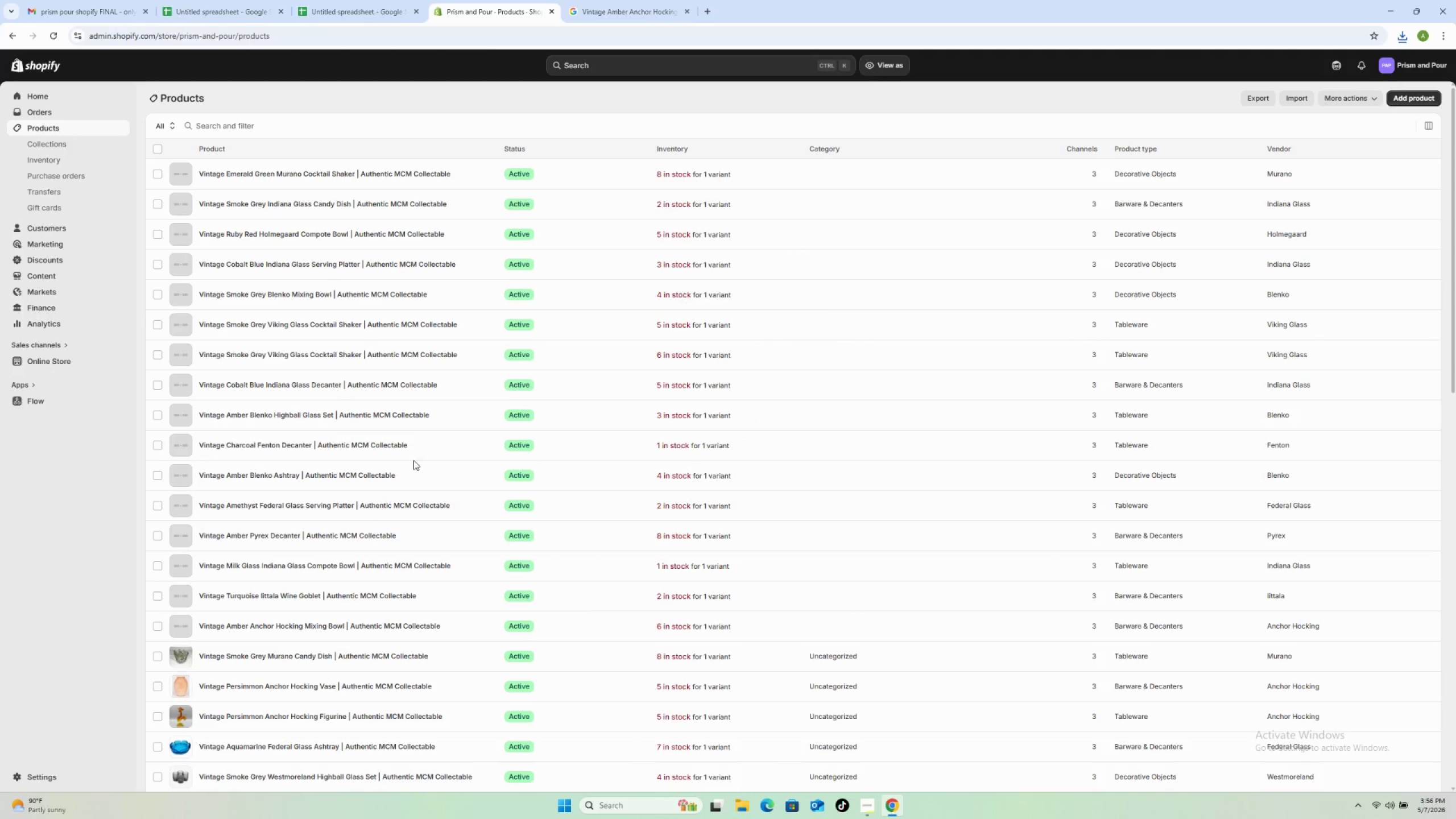 
scroll: coordinate [307, 615], scroll_direction: up, amount: 4.0
 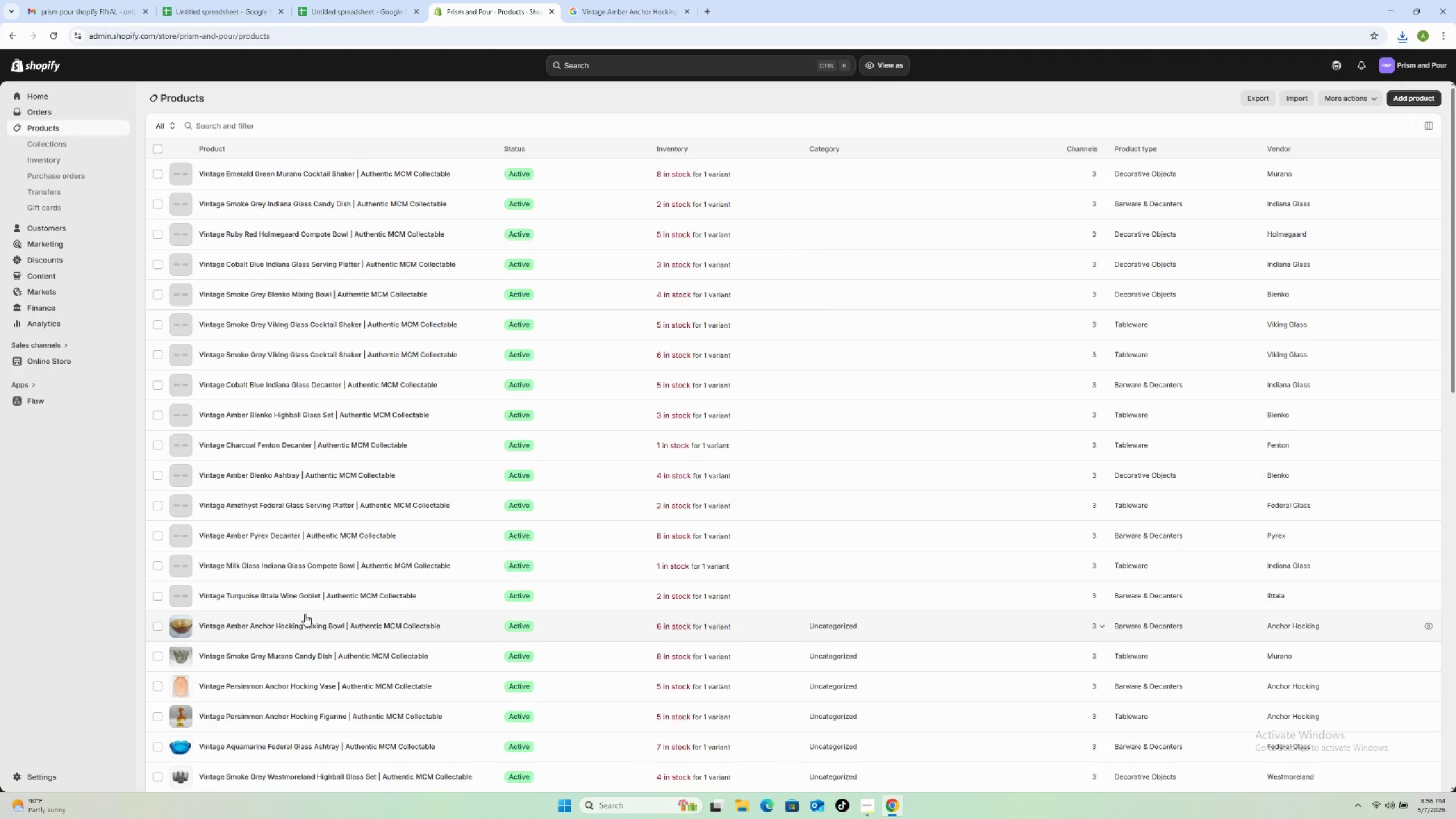 
left_click_drag(start_coordinate=[448, 598], to_coordinate=[538, 598])
 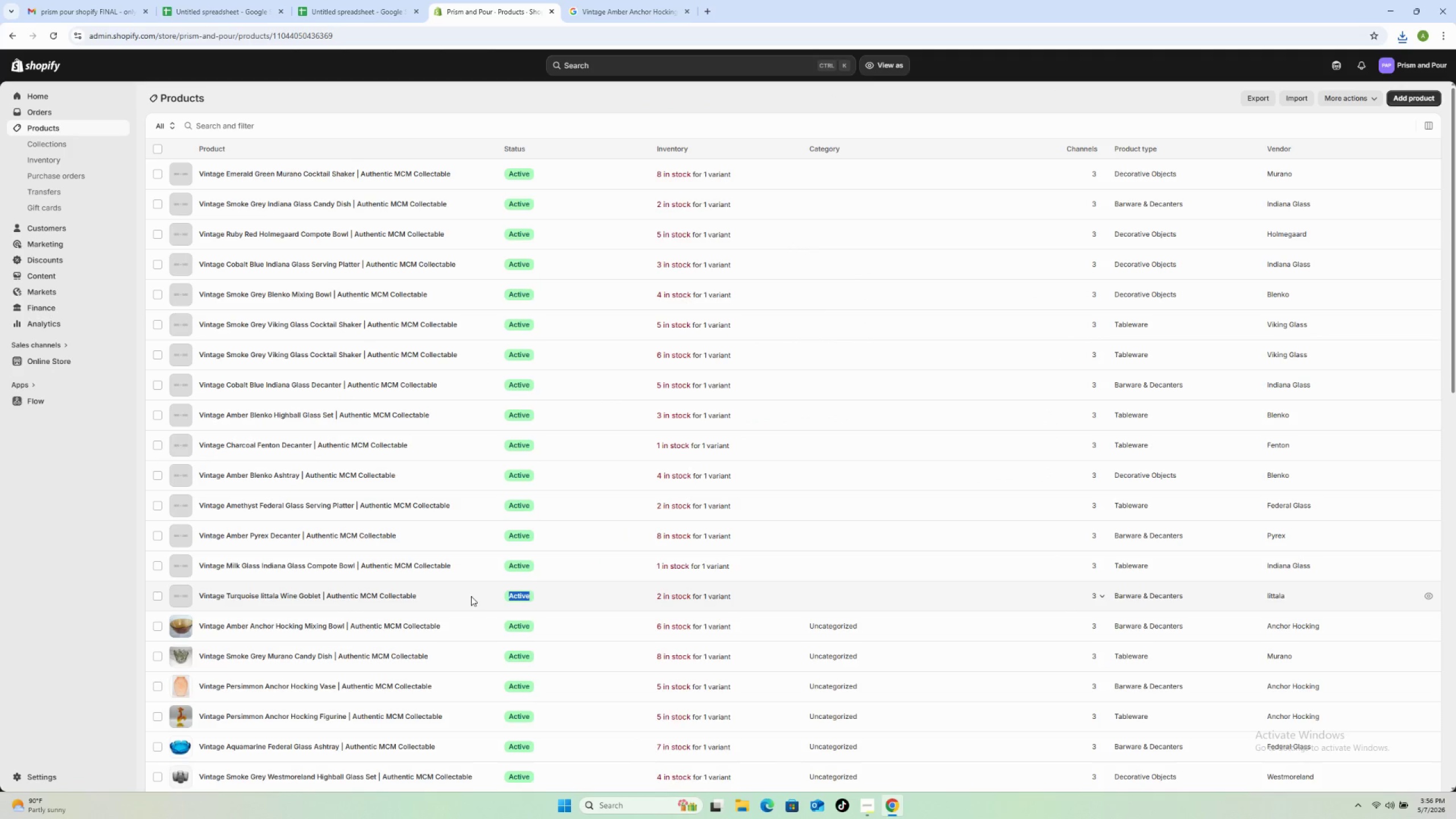 
left_click([471, 596])
 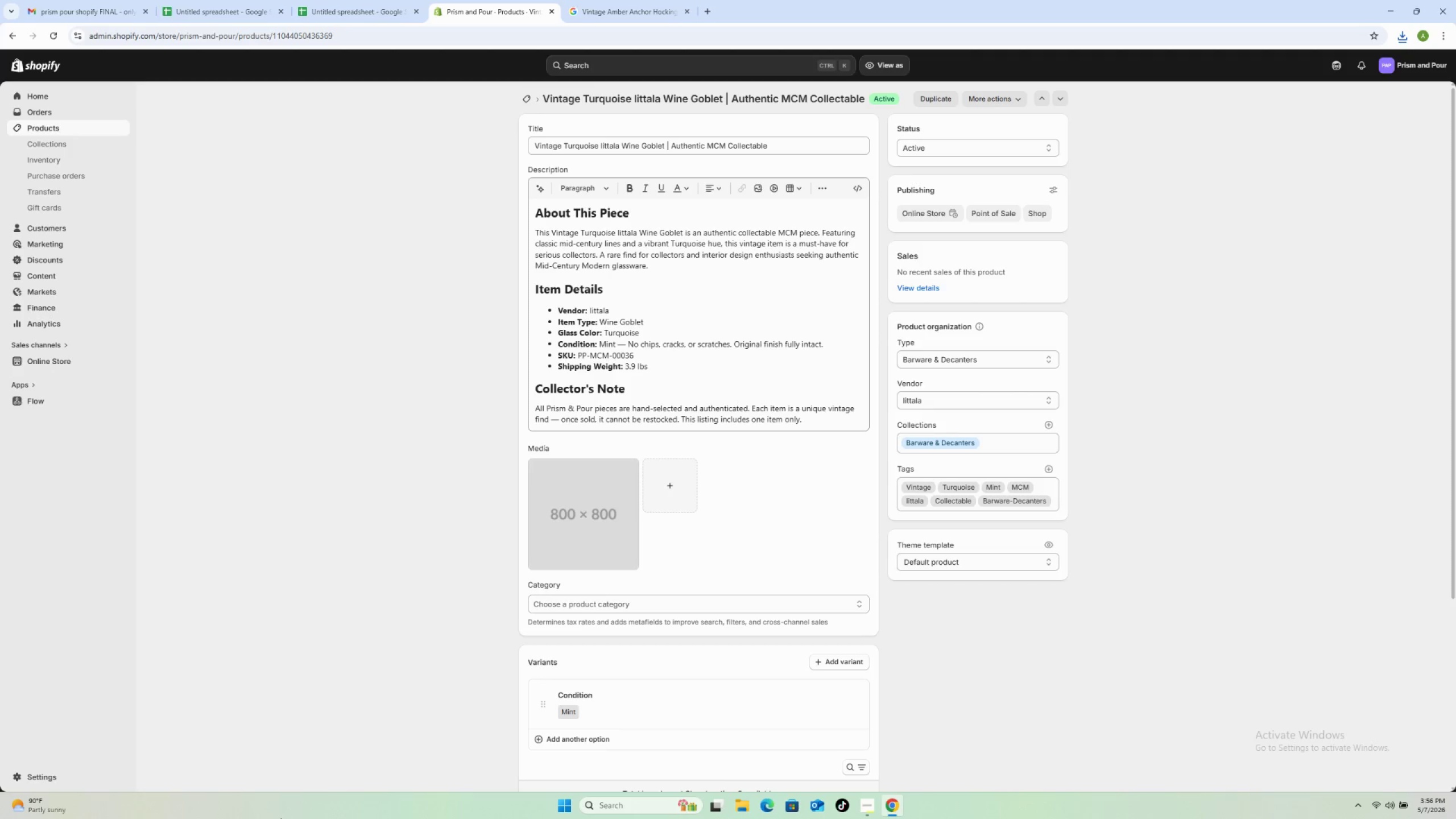 
wait(12.91)
 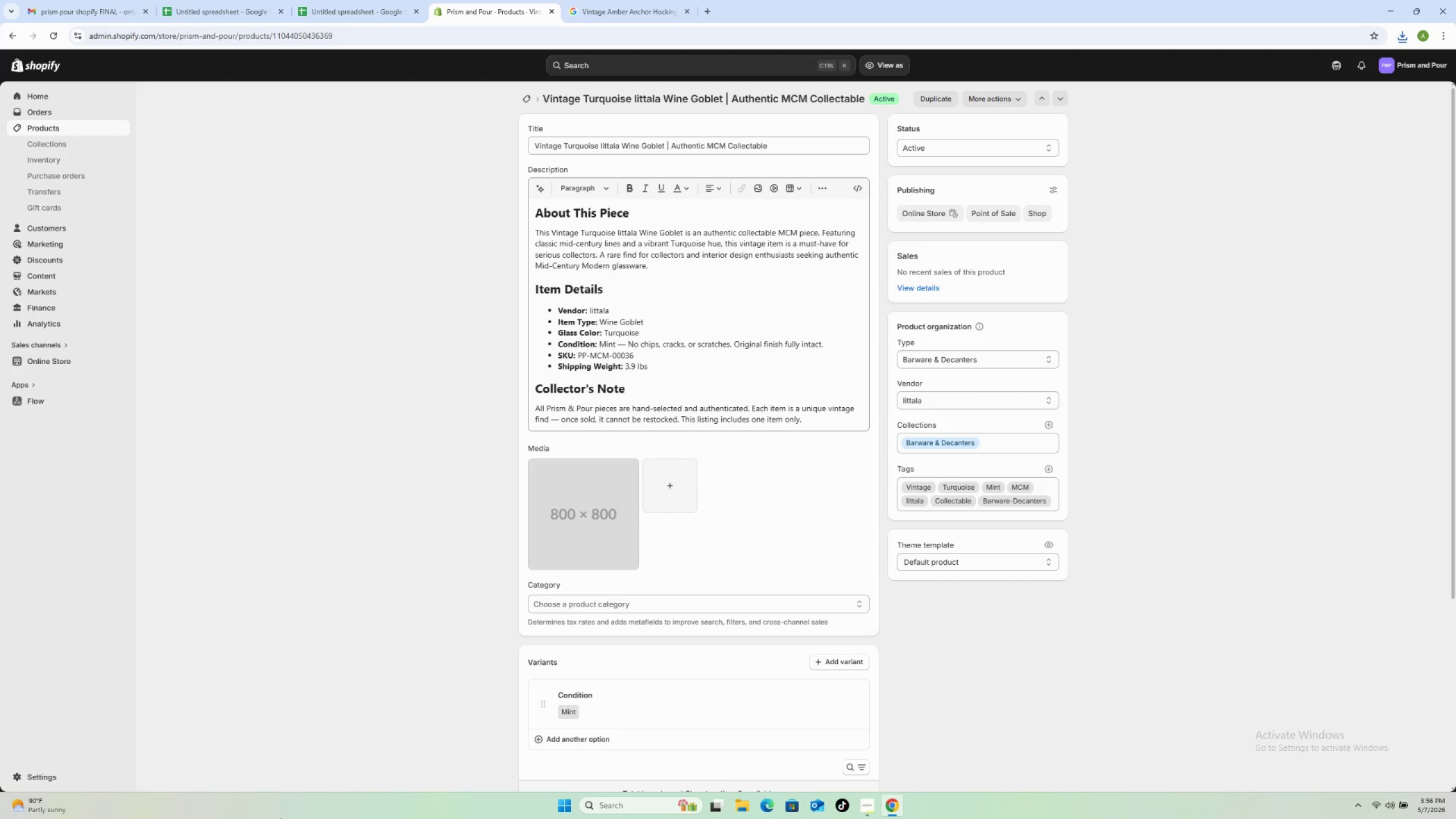 
left_click_drag(start_coordinate=[545, 101], to_coordinate=[723, 100])
 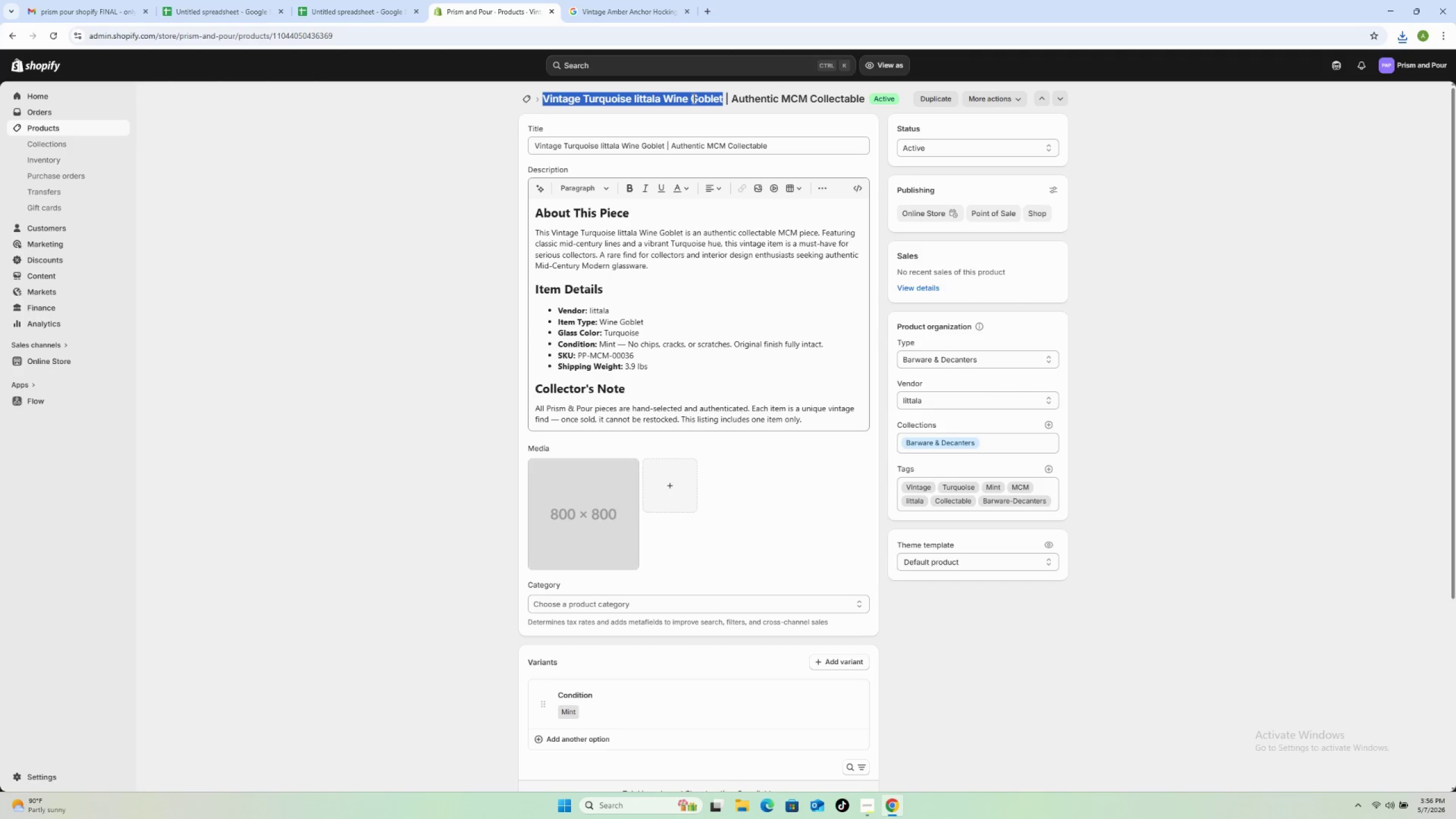 
right_click([693, 98])
 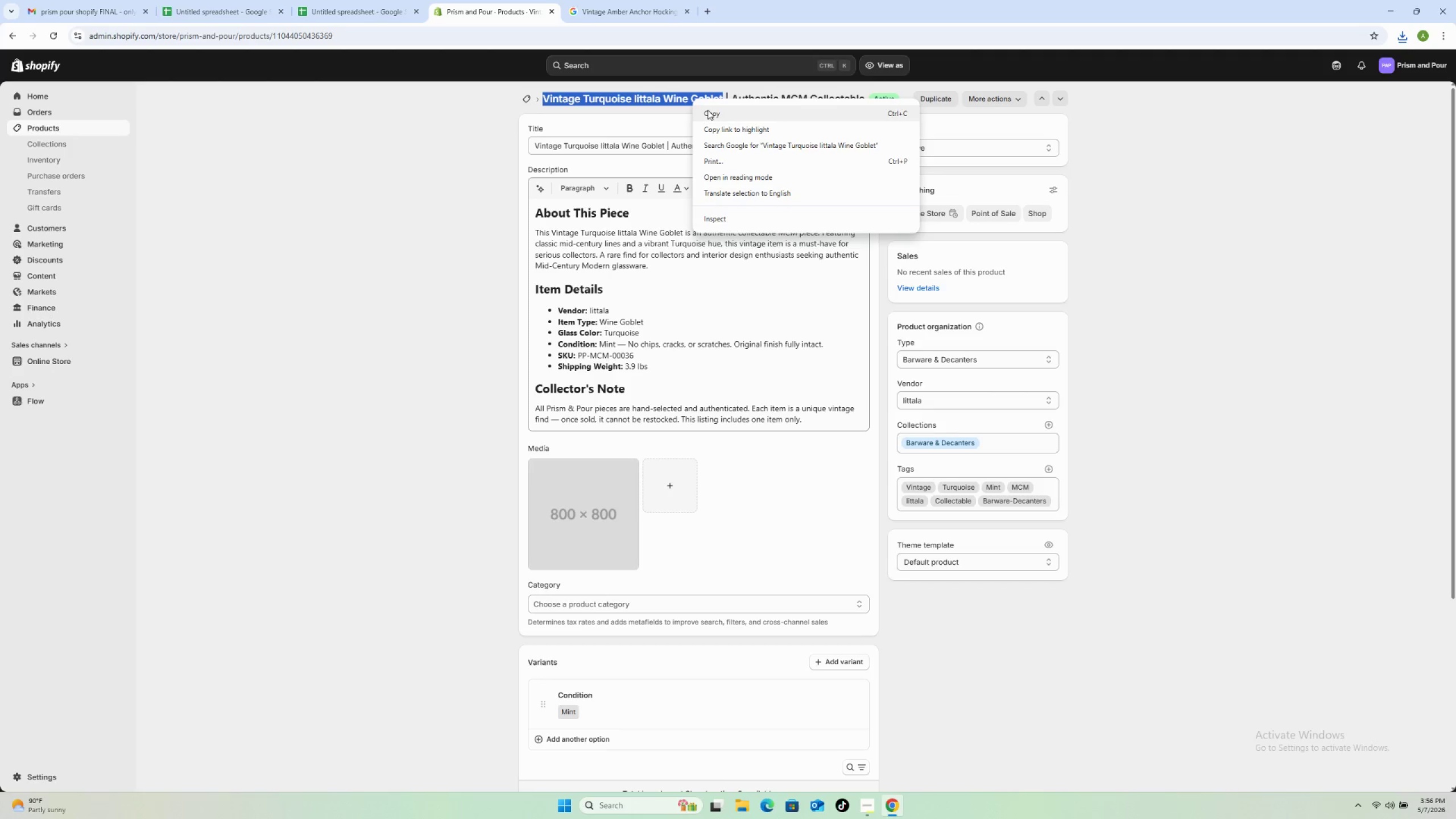 
left_click([708, 110])
 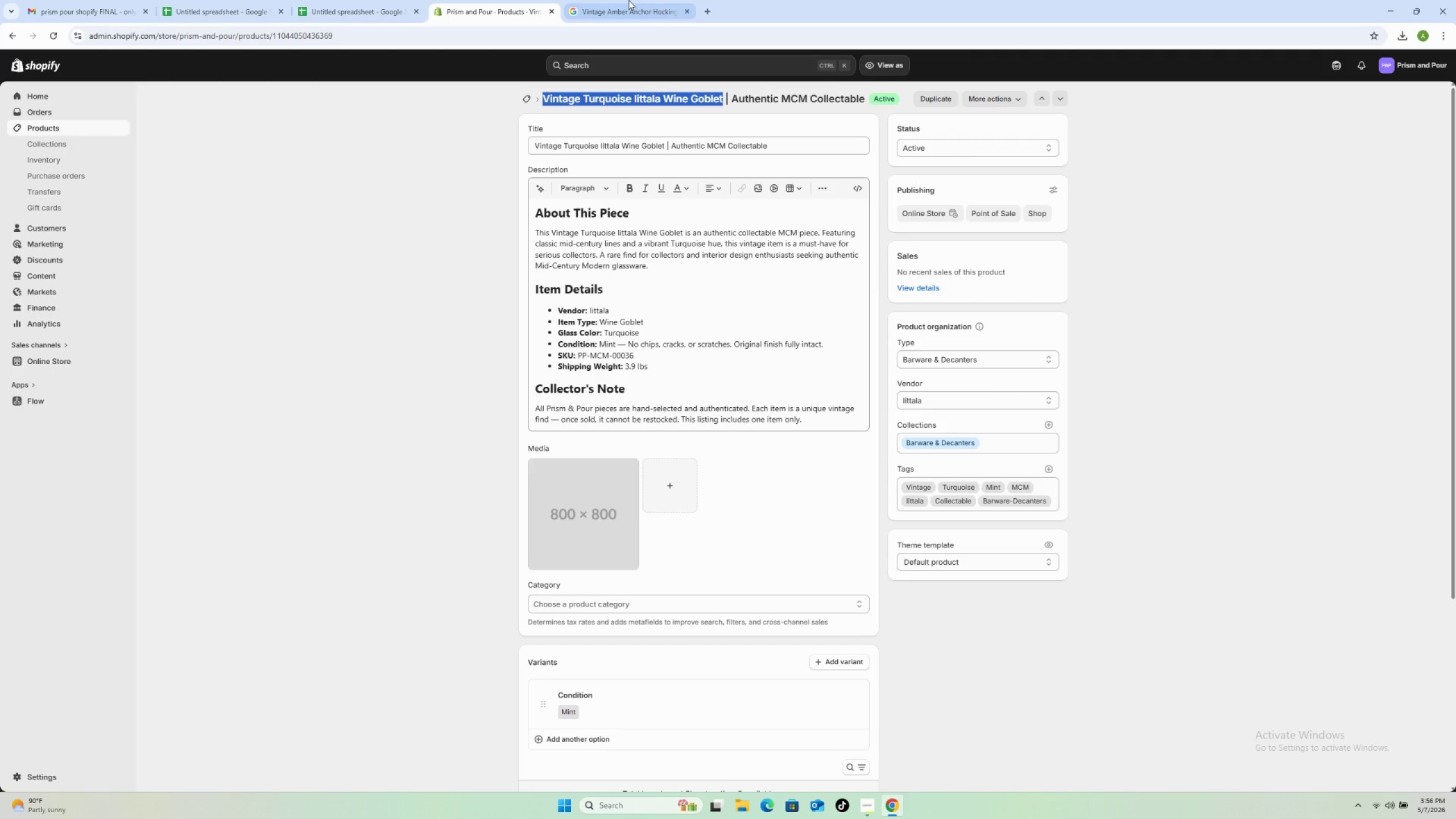 
left_click([628, 0])
 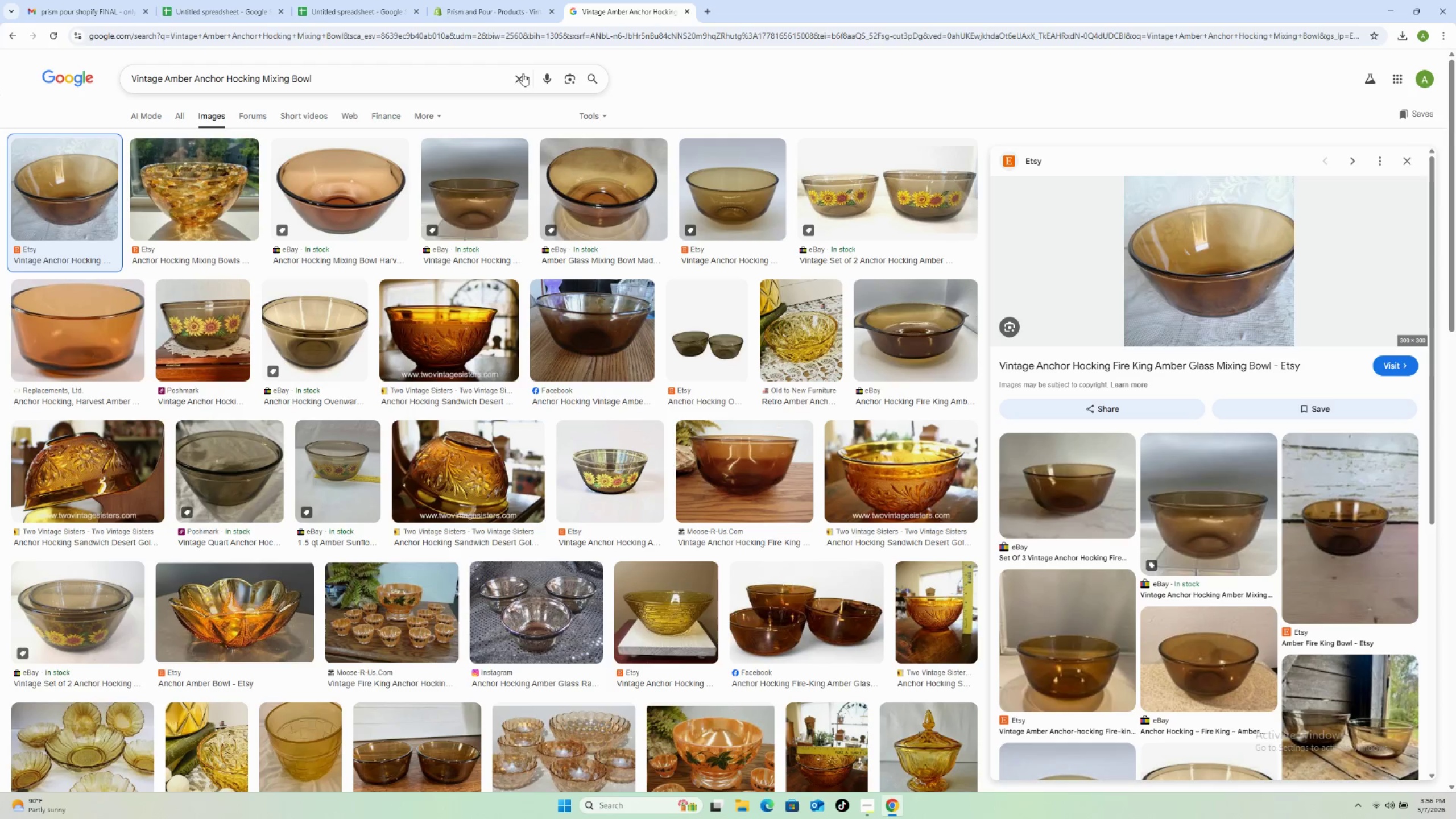 
left_click([516, 78])
 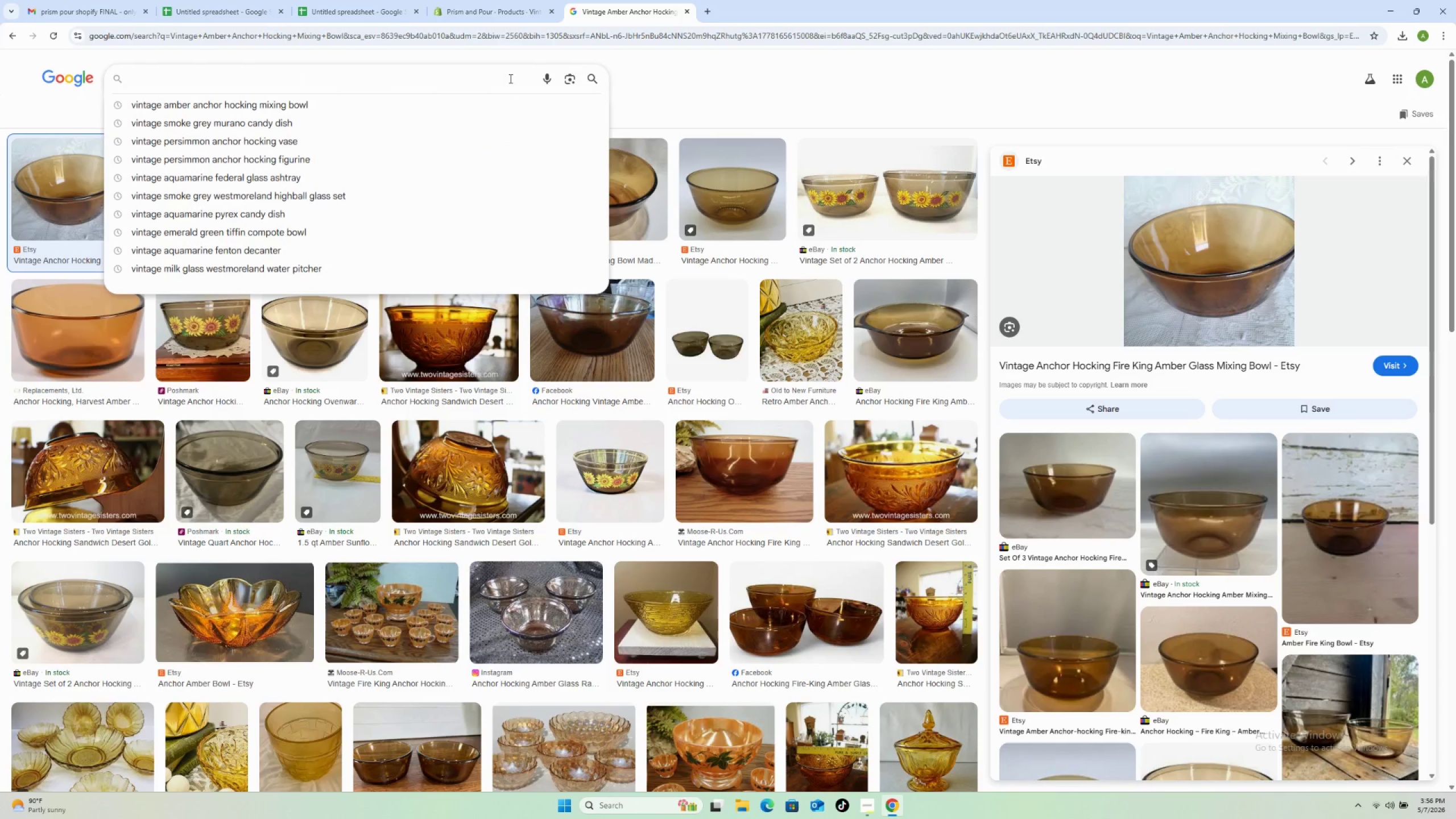 
right_click([510, 78])
 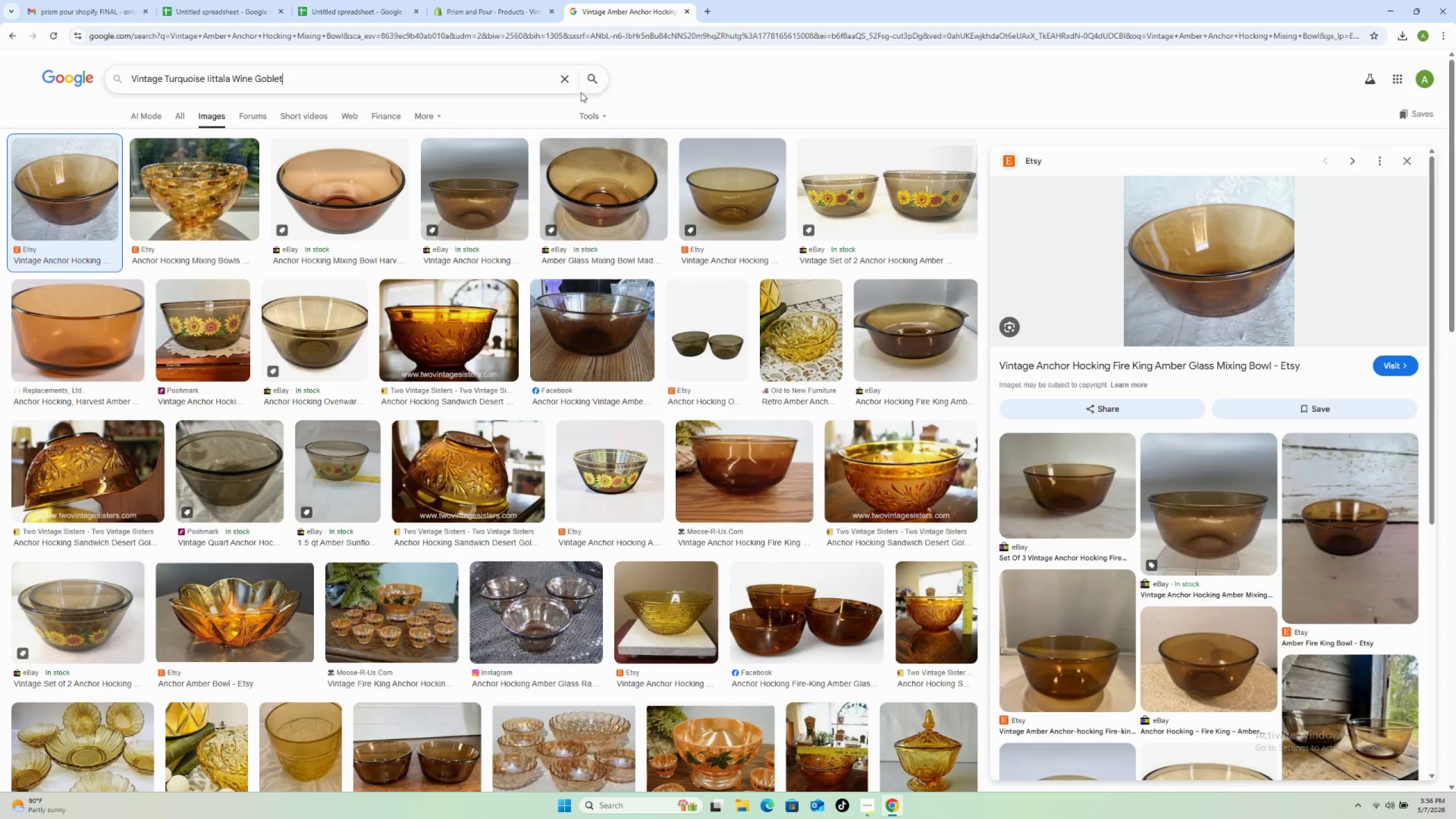 
left_click([597, 79])
 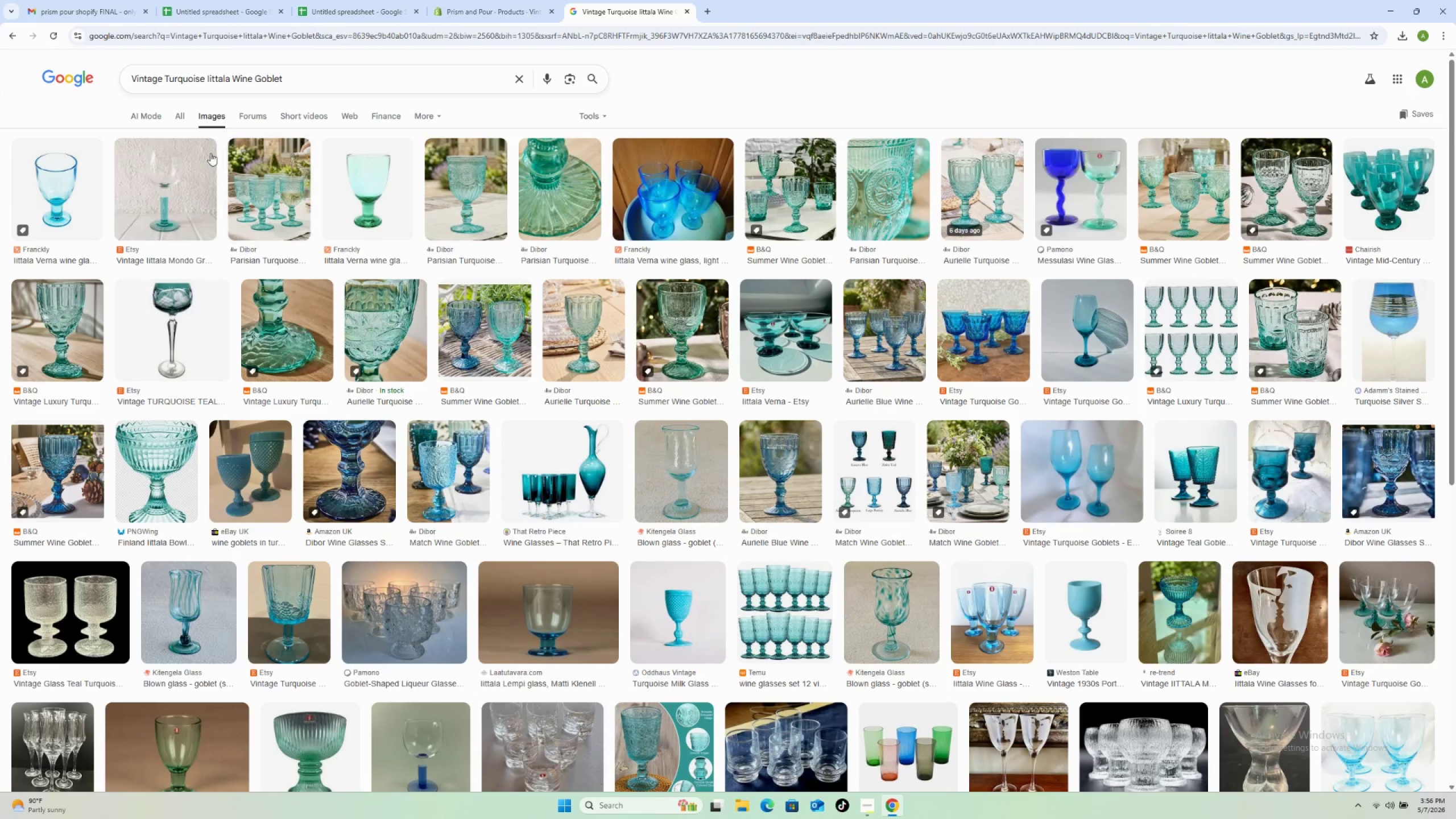 
wait(5.19)
 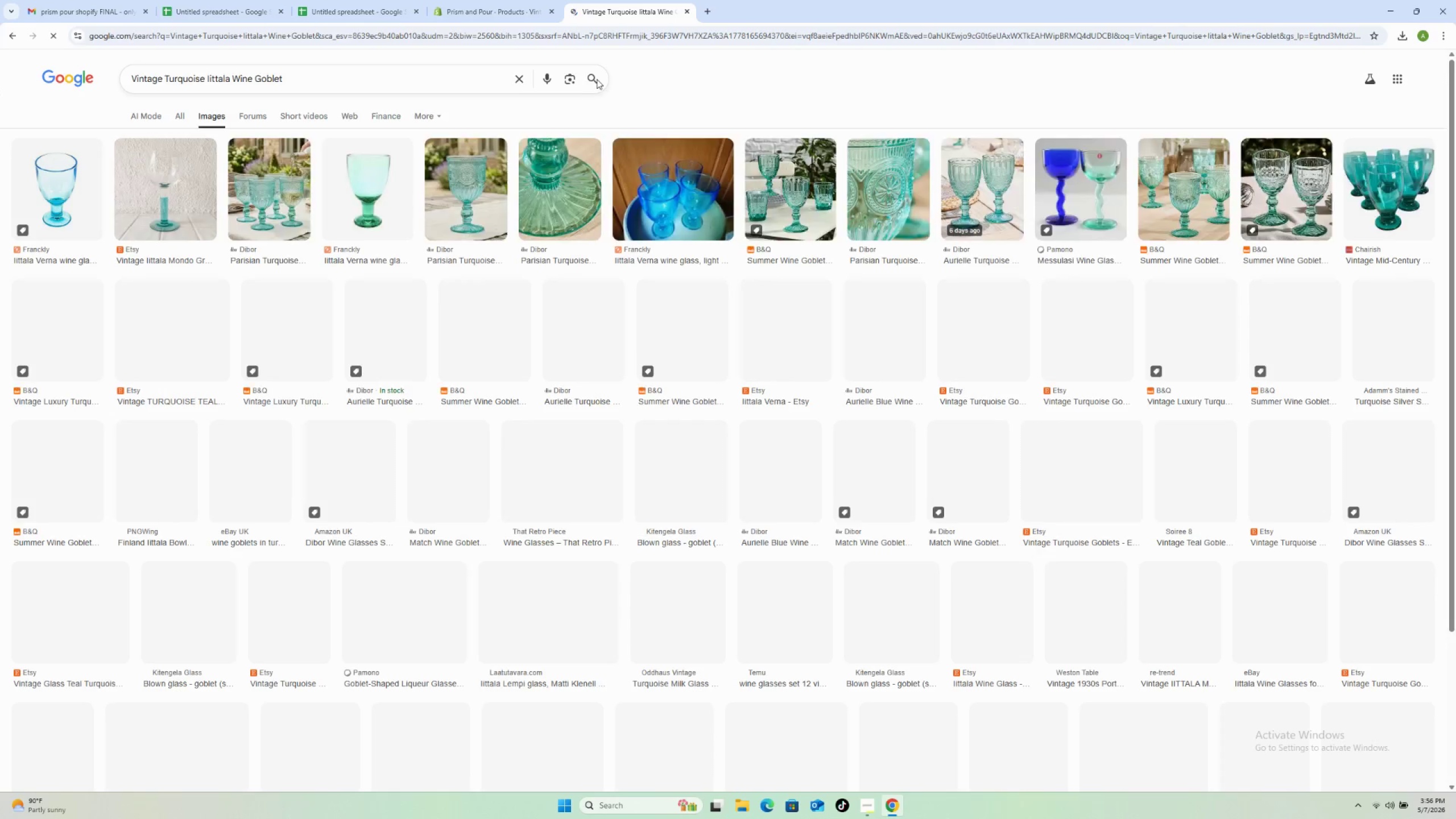 
left_click([78, 185])
 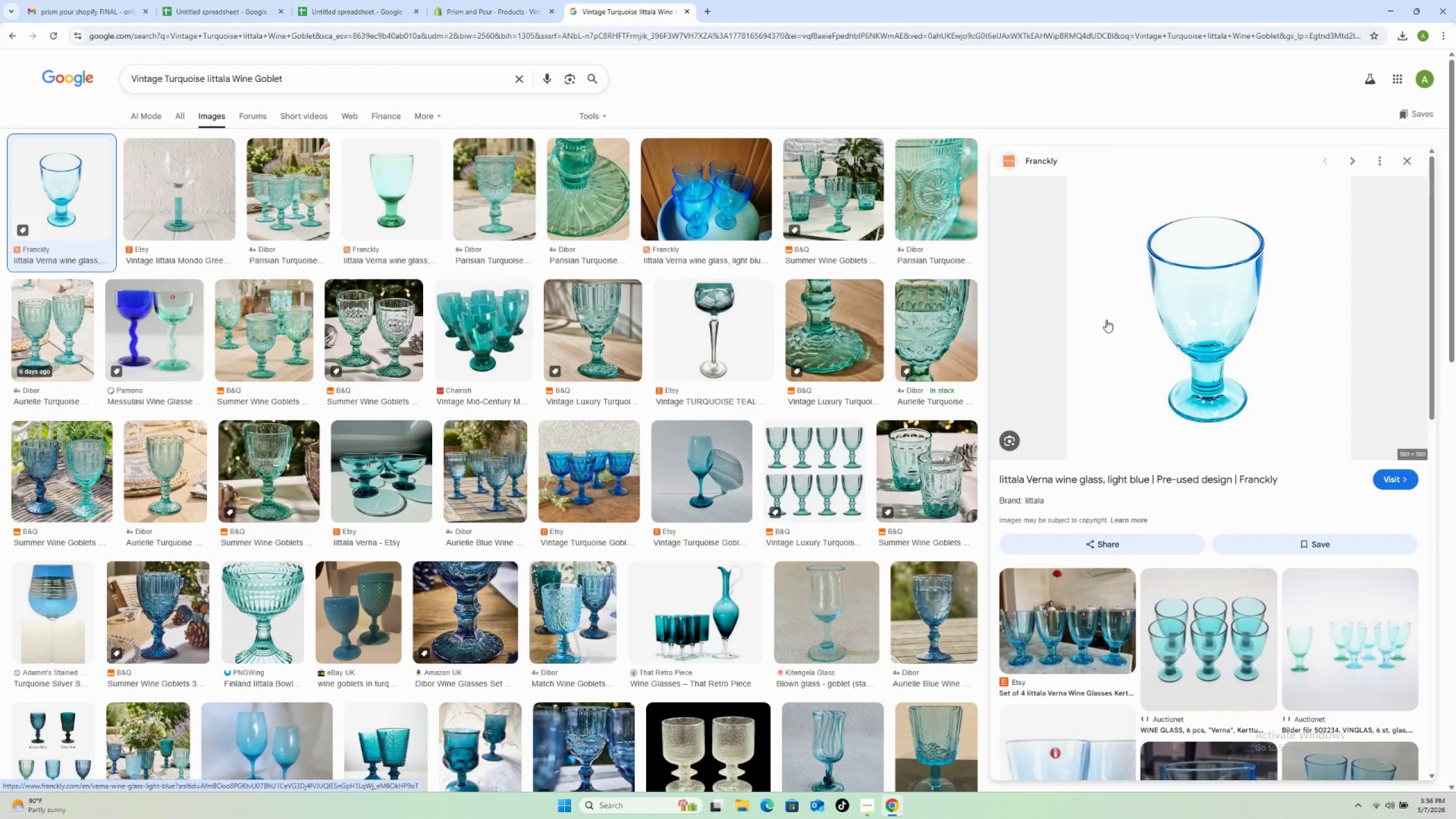 
wait(7.03)
 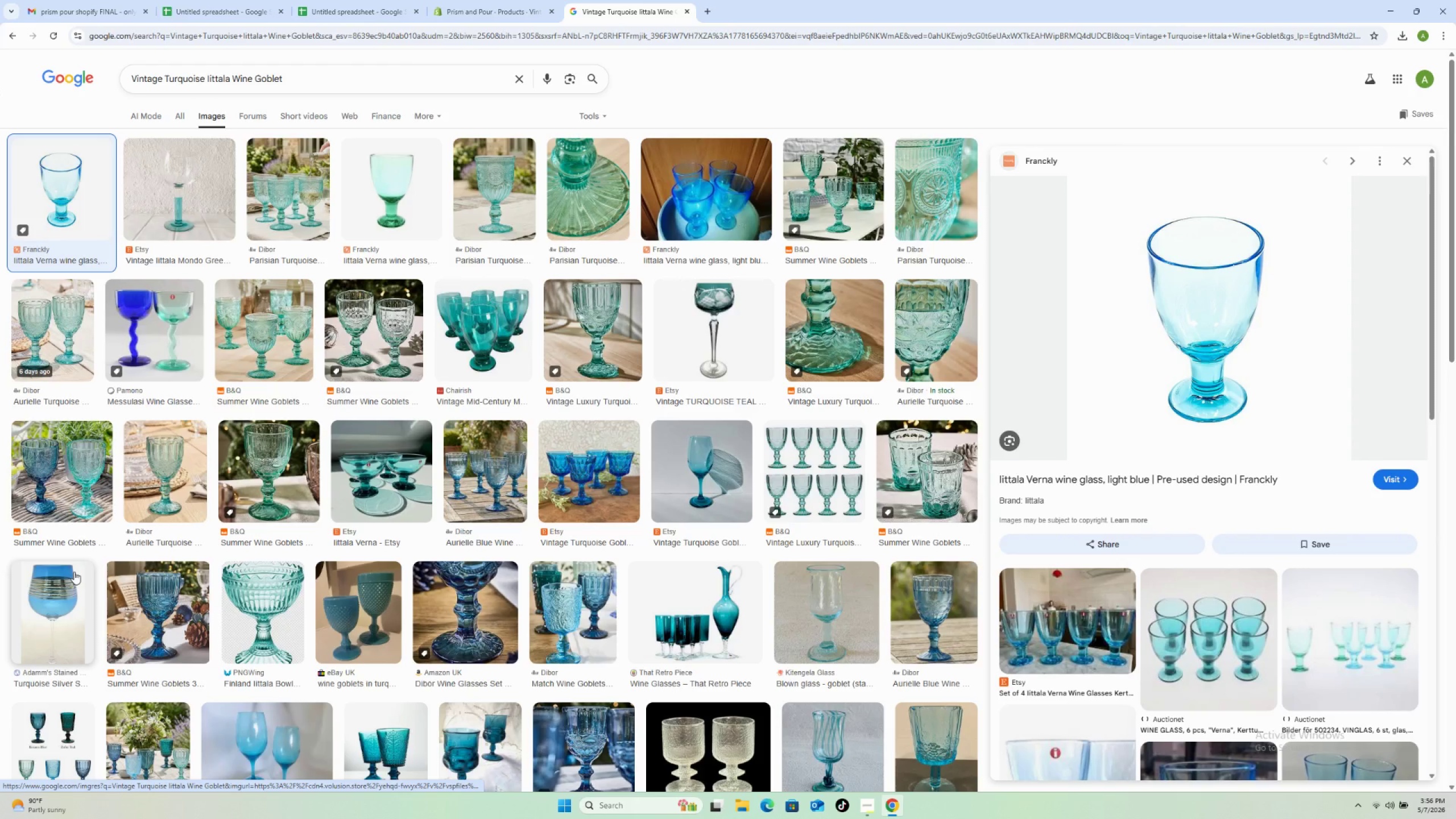 
right_click([1119, 324])
 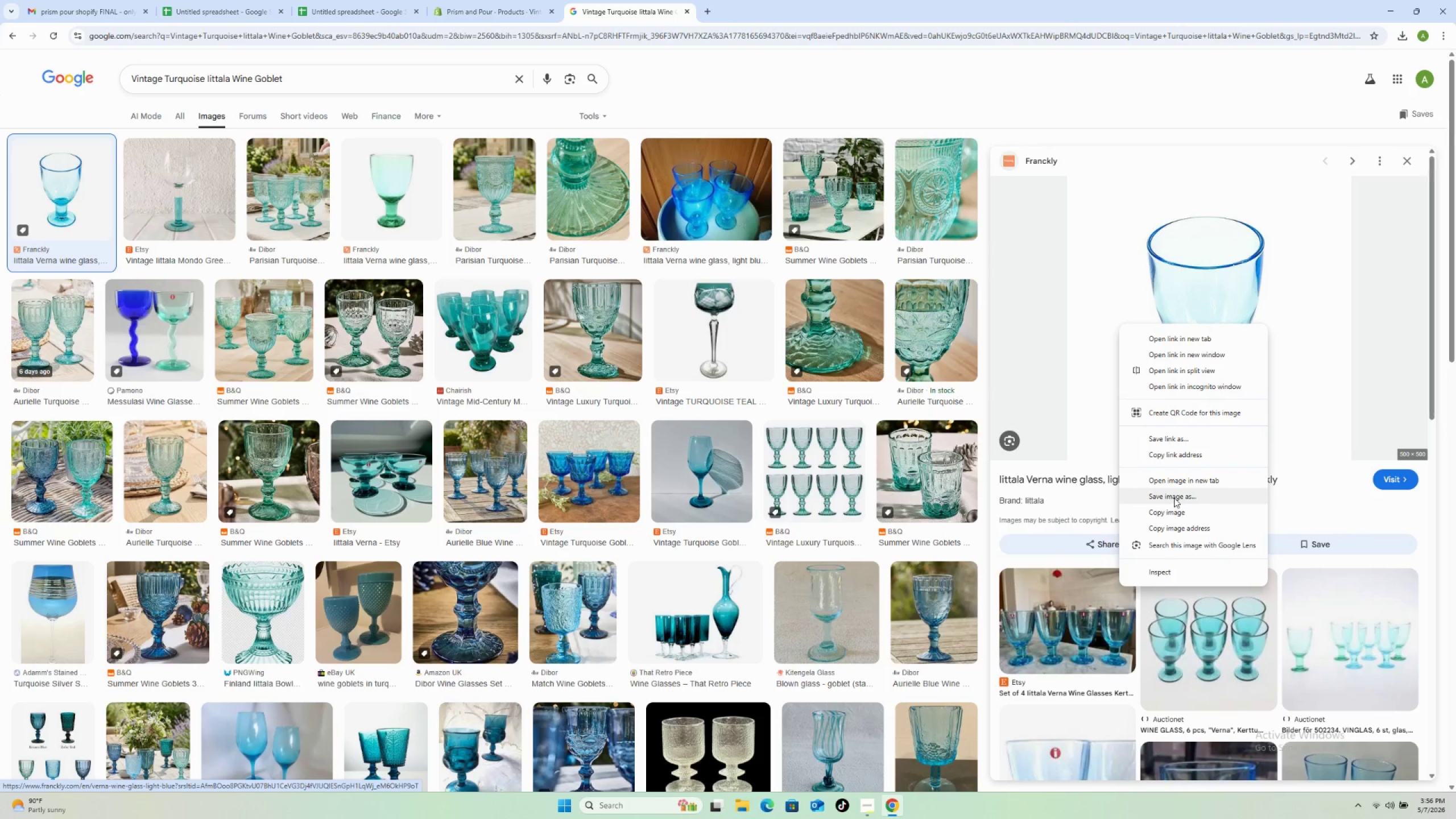 
left_click([1174, 496])
 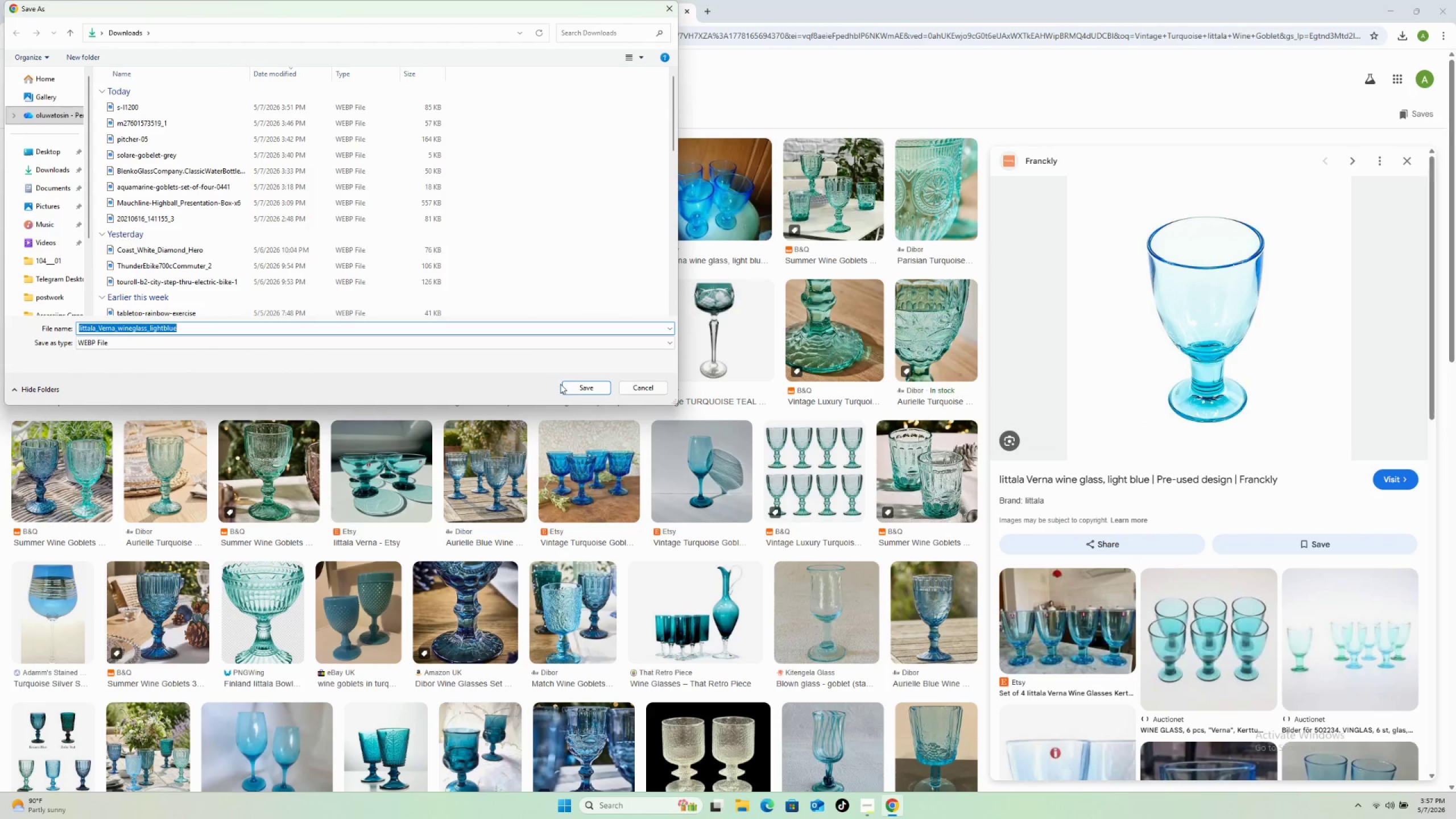 
left_click([584, 387])
 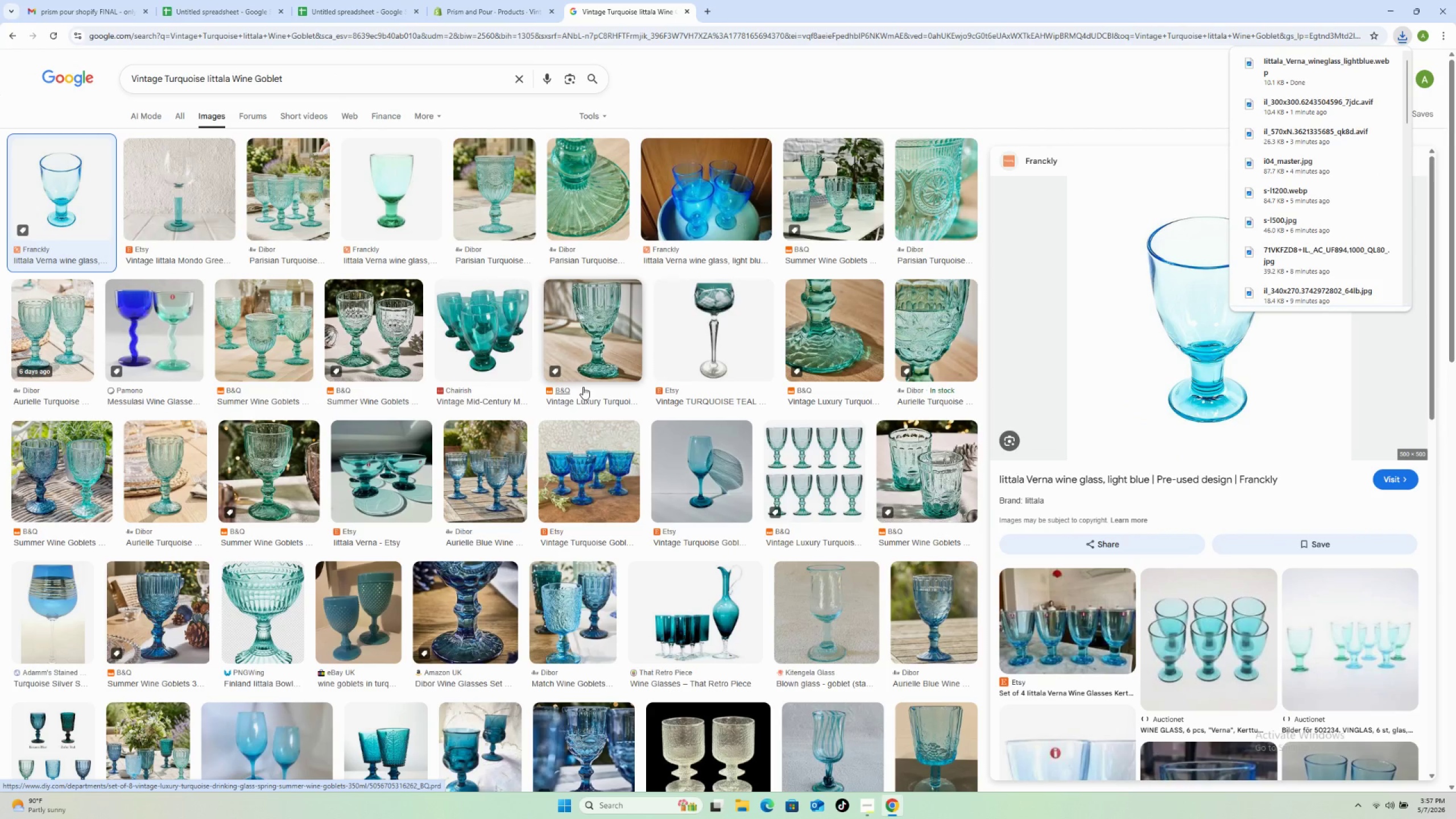 
wait(8.72)
 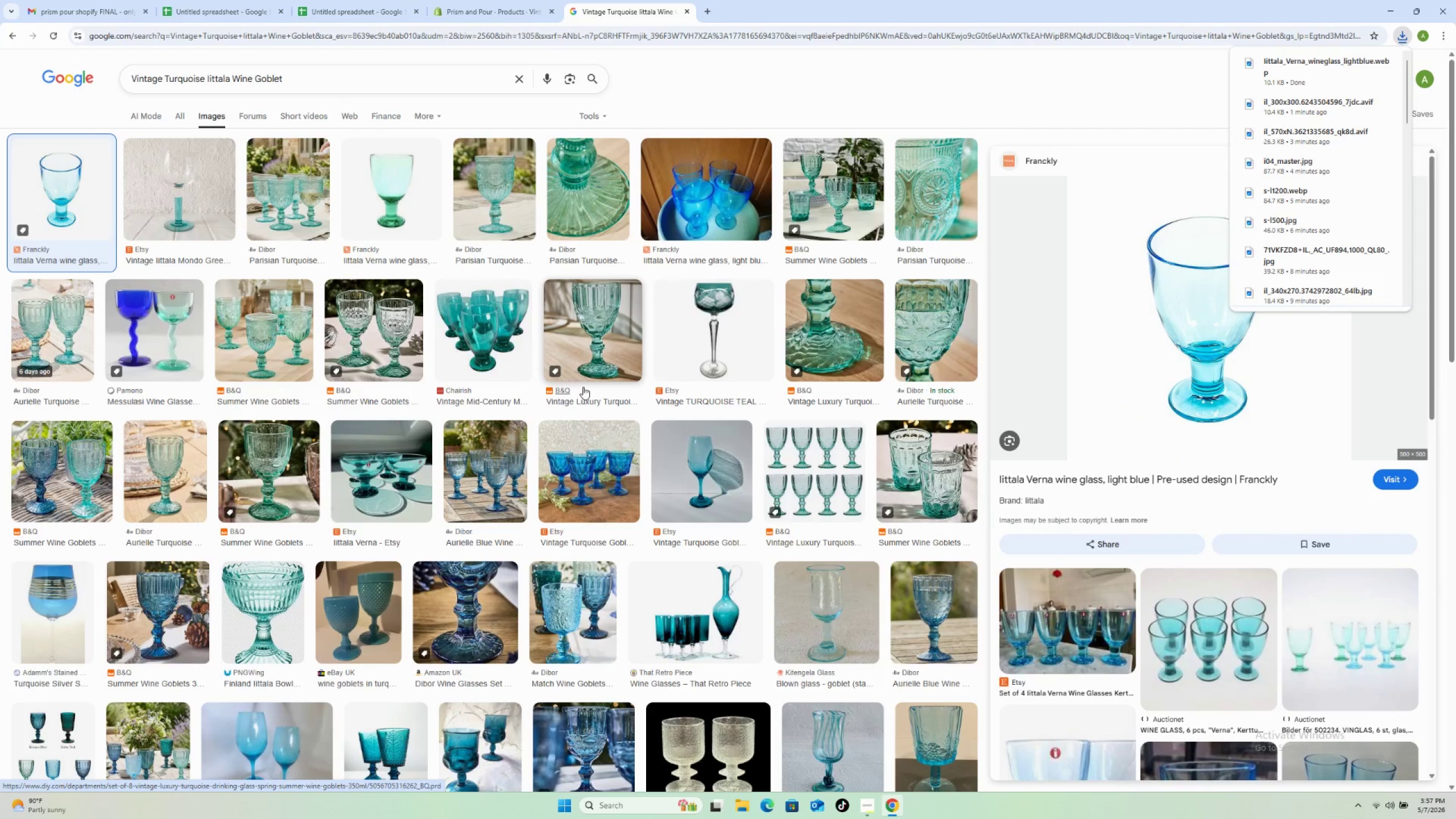 
left_click([494, 6])
 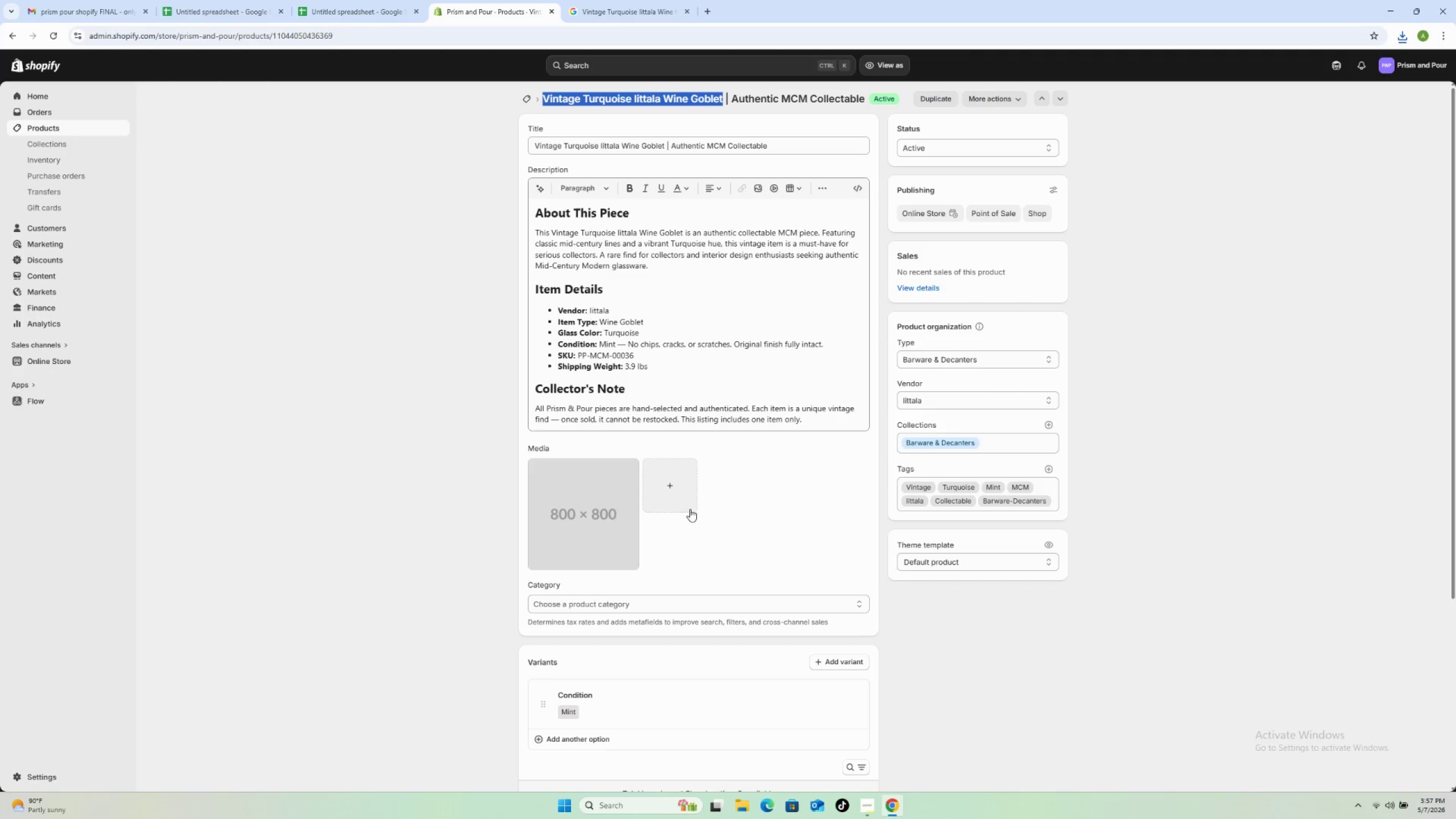 
left_click([667, 490])
 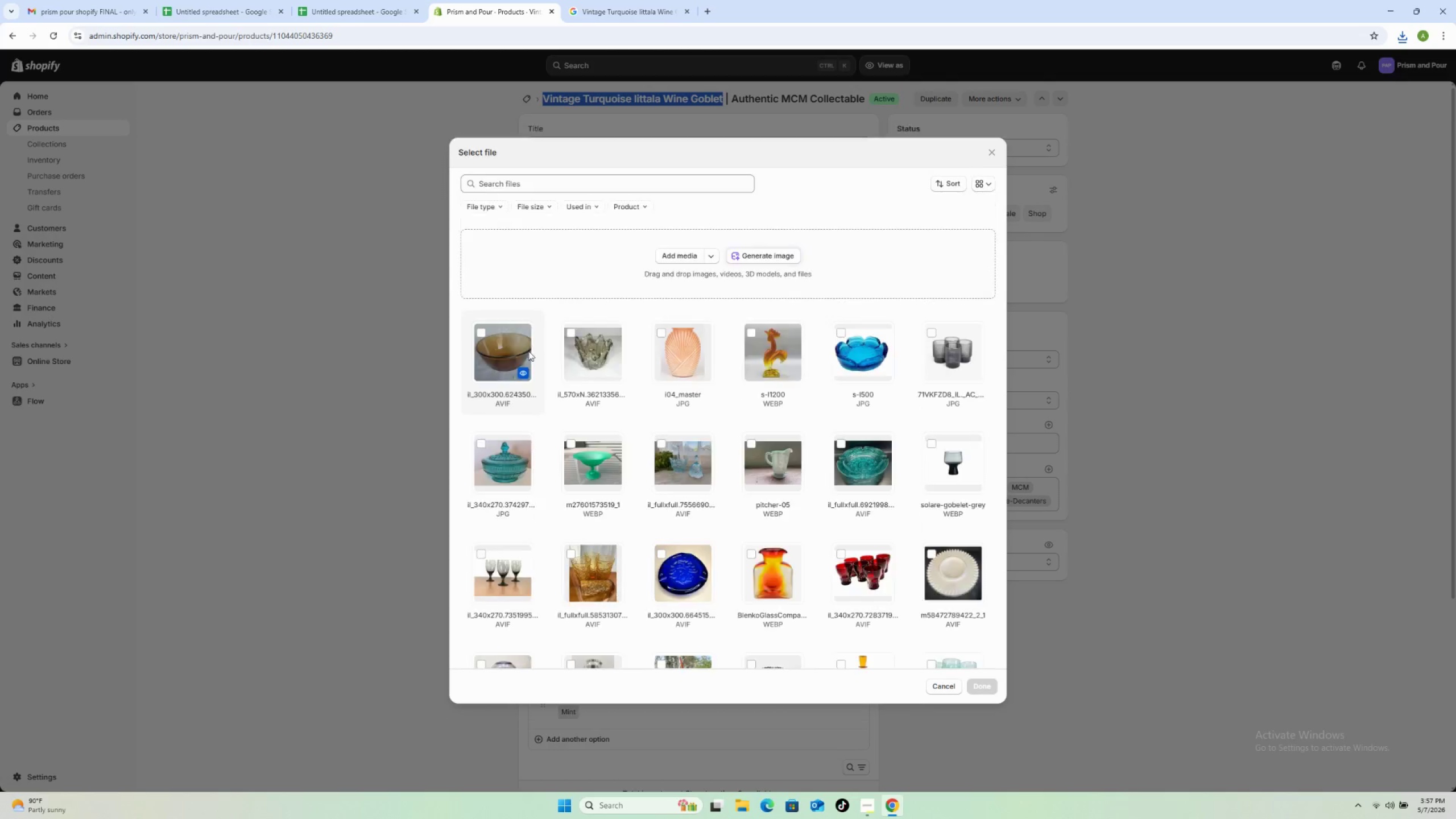 
left_click([675, 258])
 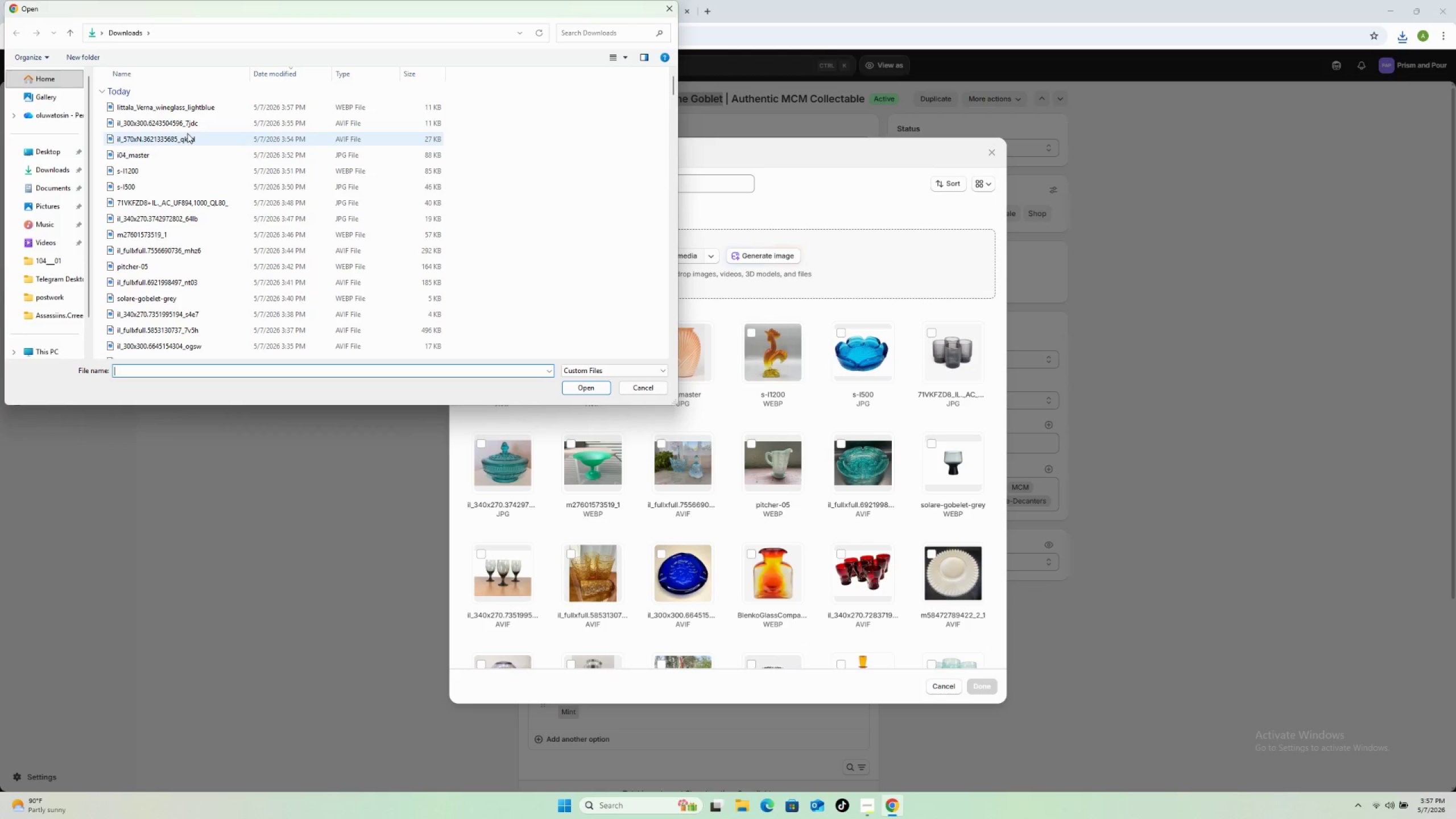 
left_click([191, 107])
 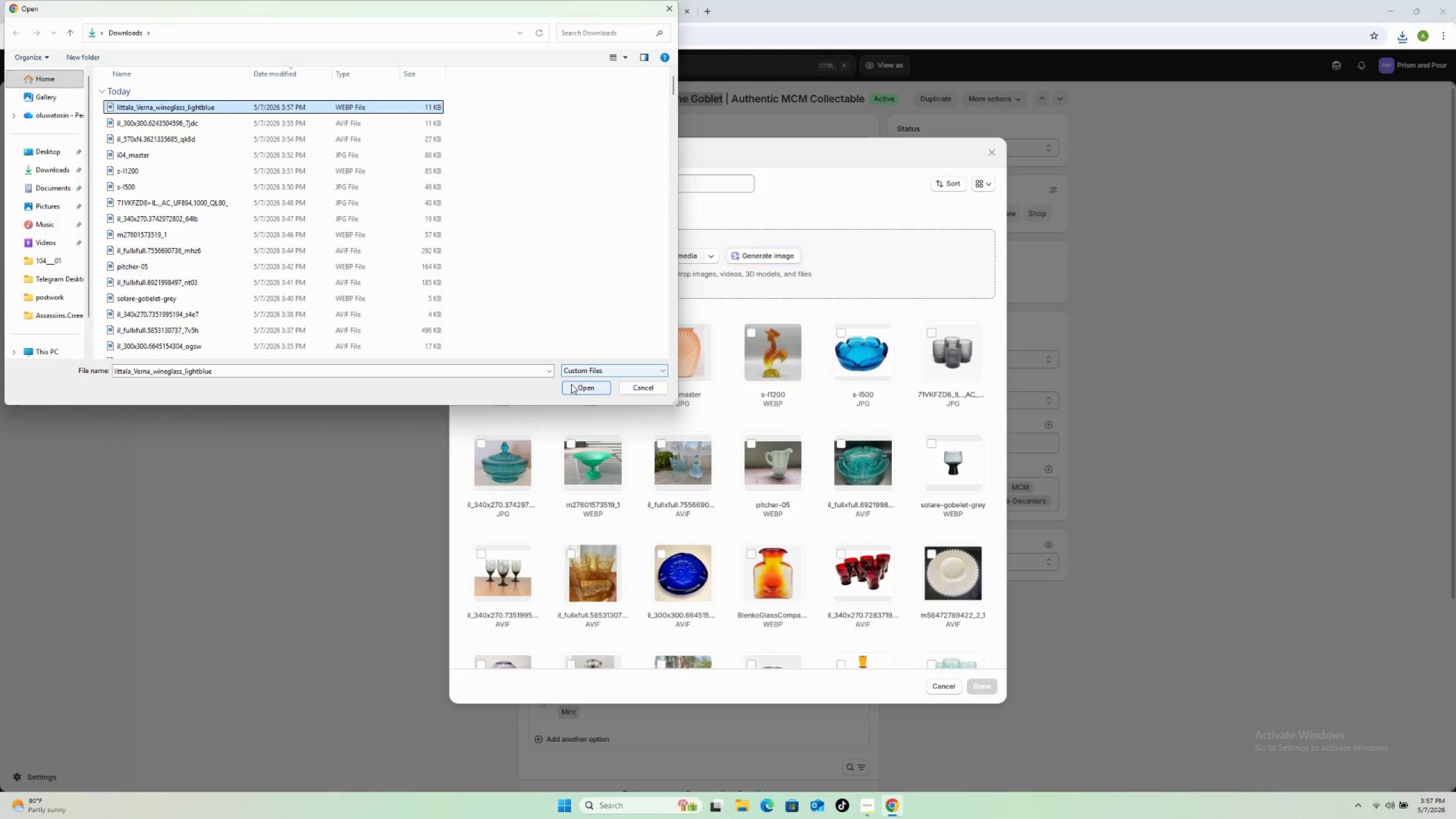 
left_click([571, 384])
 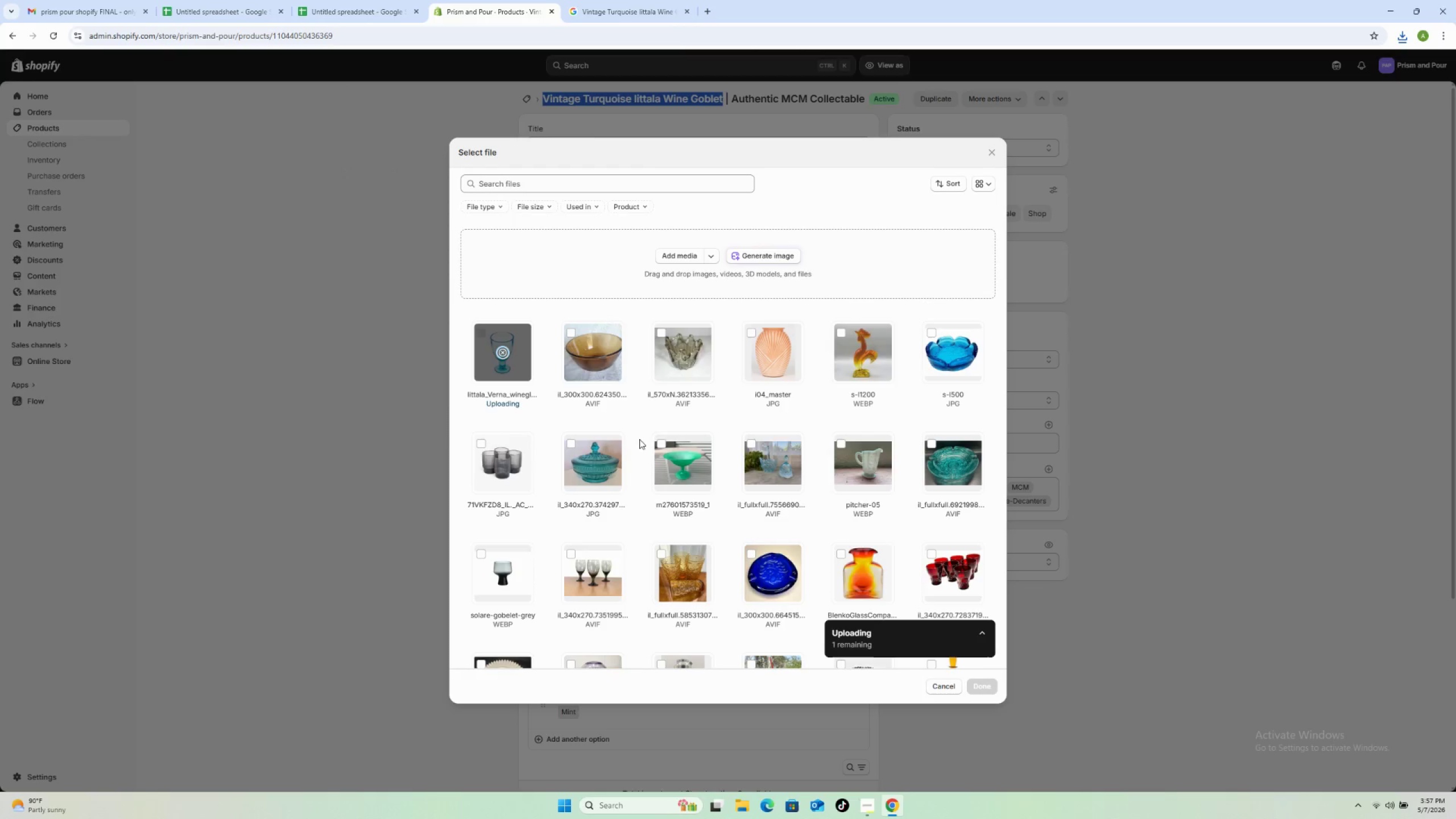 
scroll: coordinate [707, 523], scroll_direction: down, amount: 17.0
 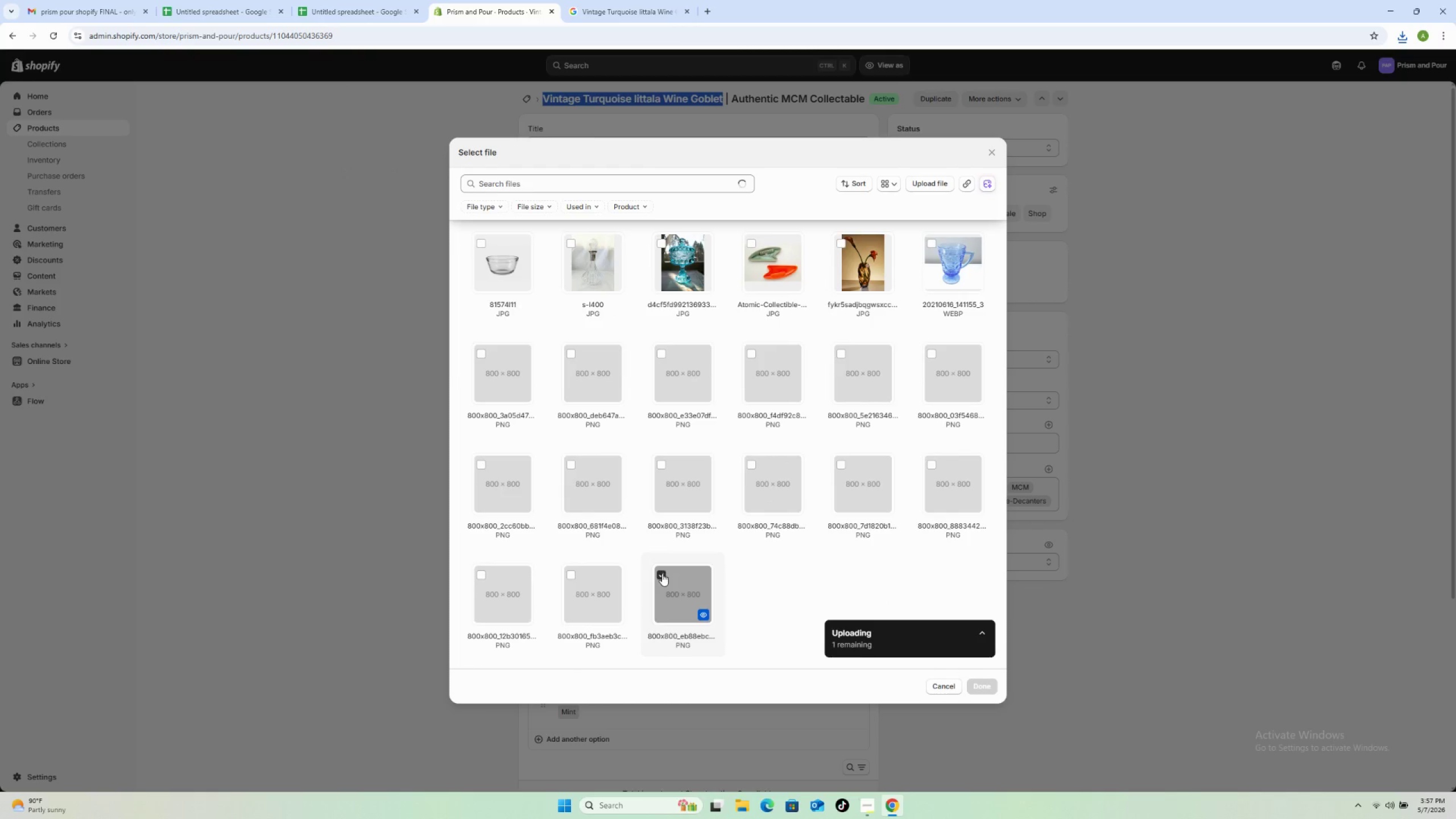 
left_click([662, 574])
 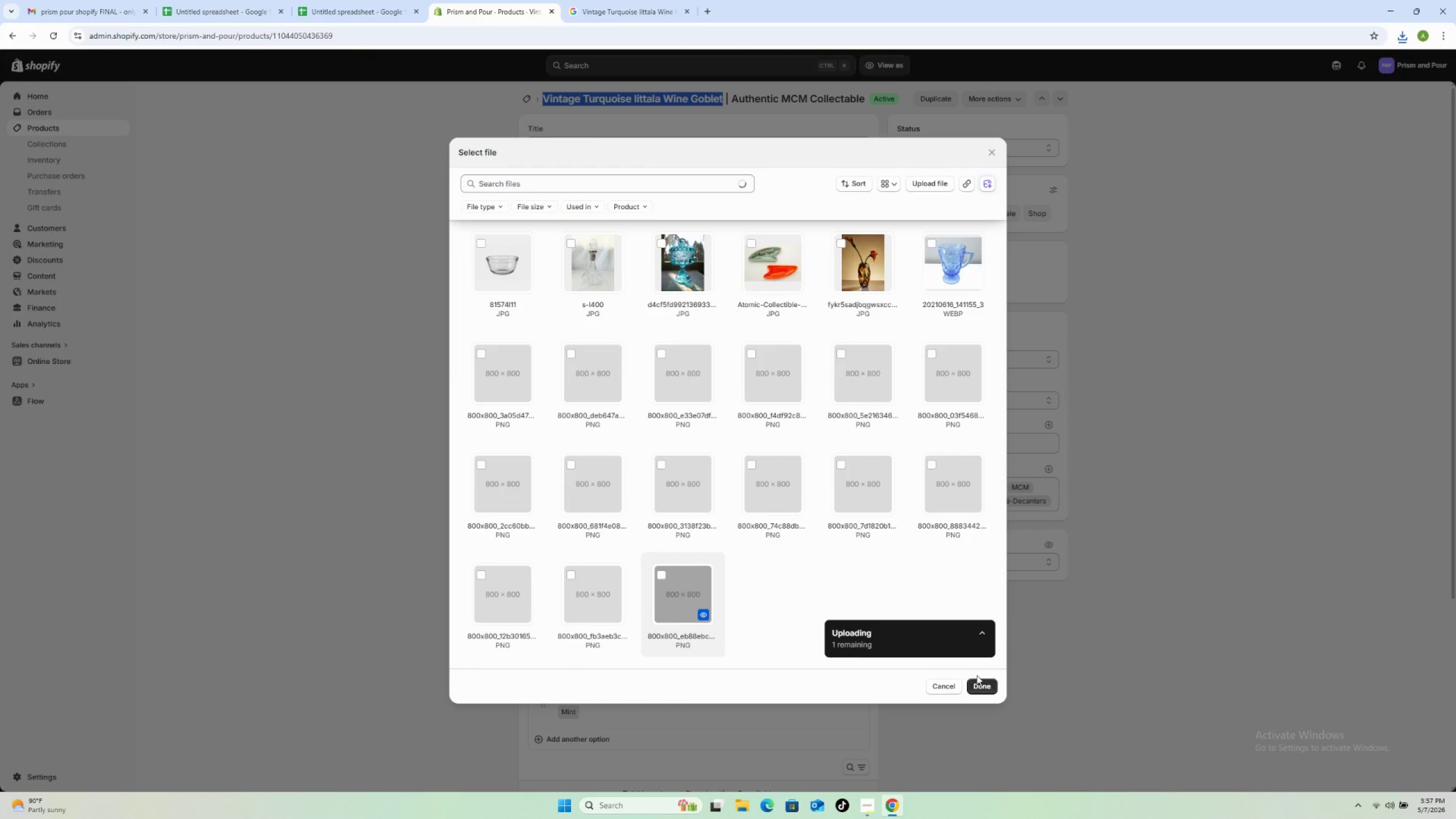 
left_click([983, 680])
 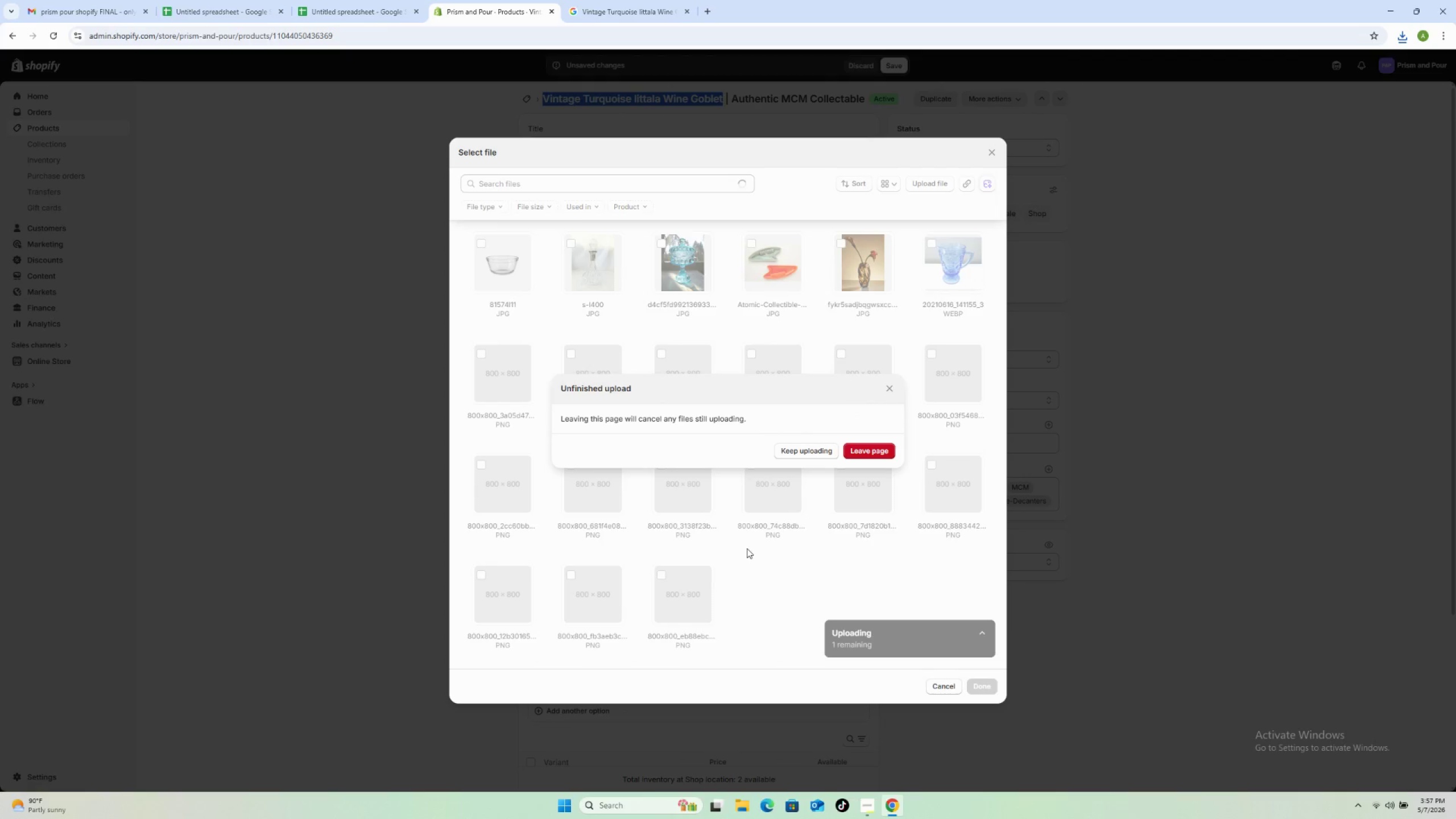 
wait(5.58)
 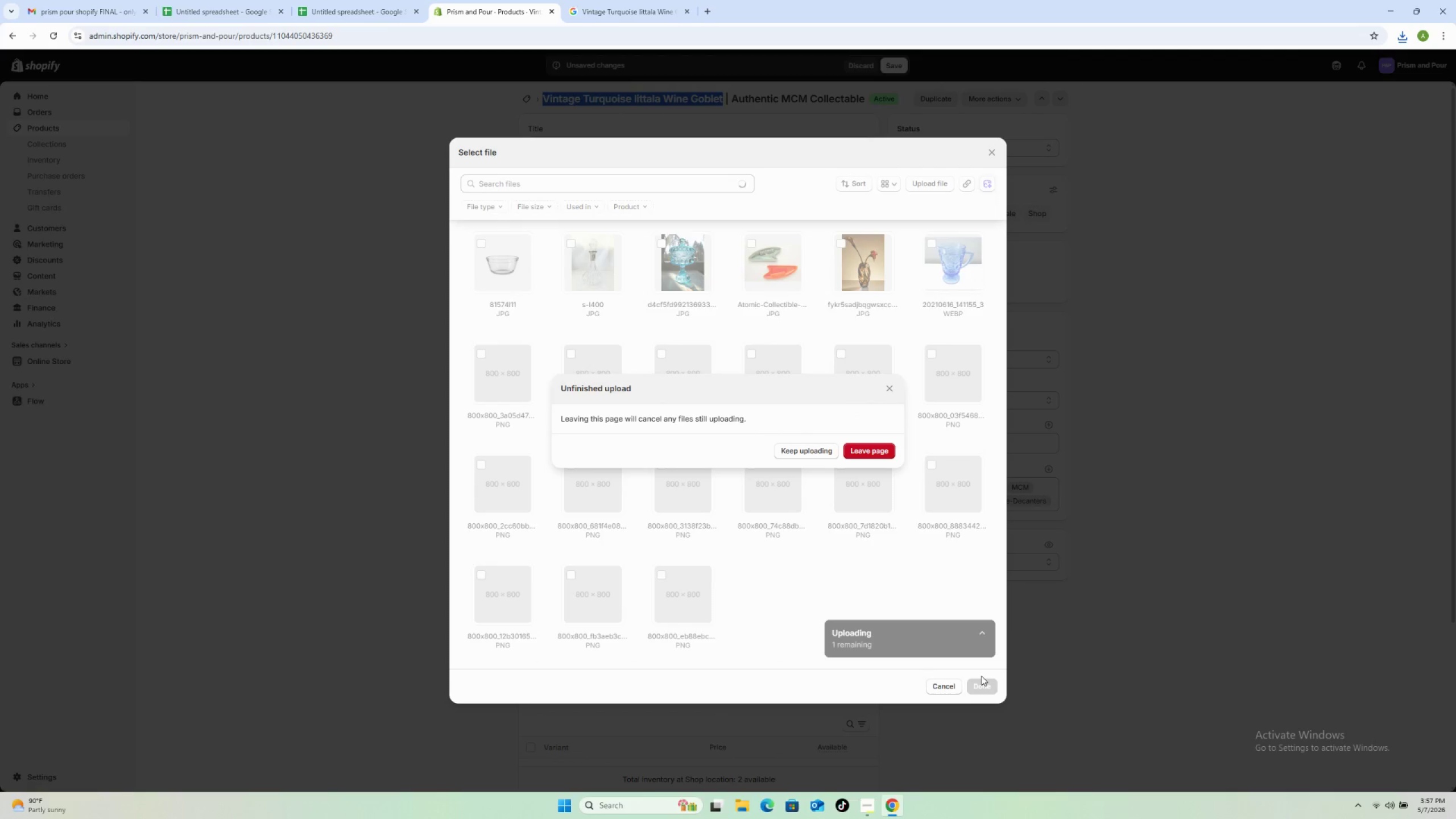 
left_click([891, 385])
 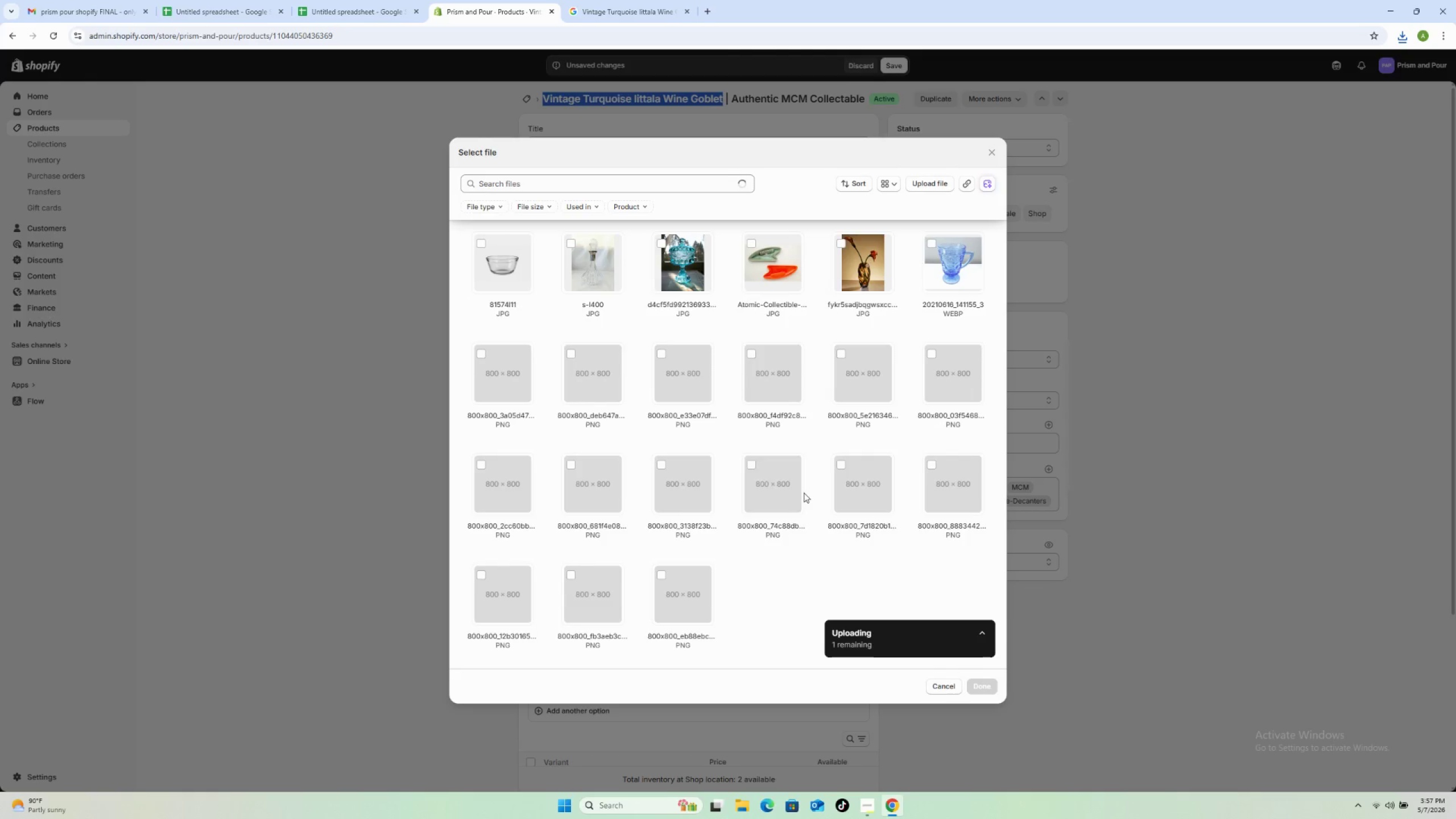 
scroll: coordinate [803, 493], scroll_direction: up, amount: 18.0
 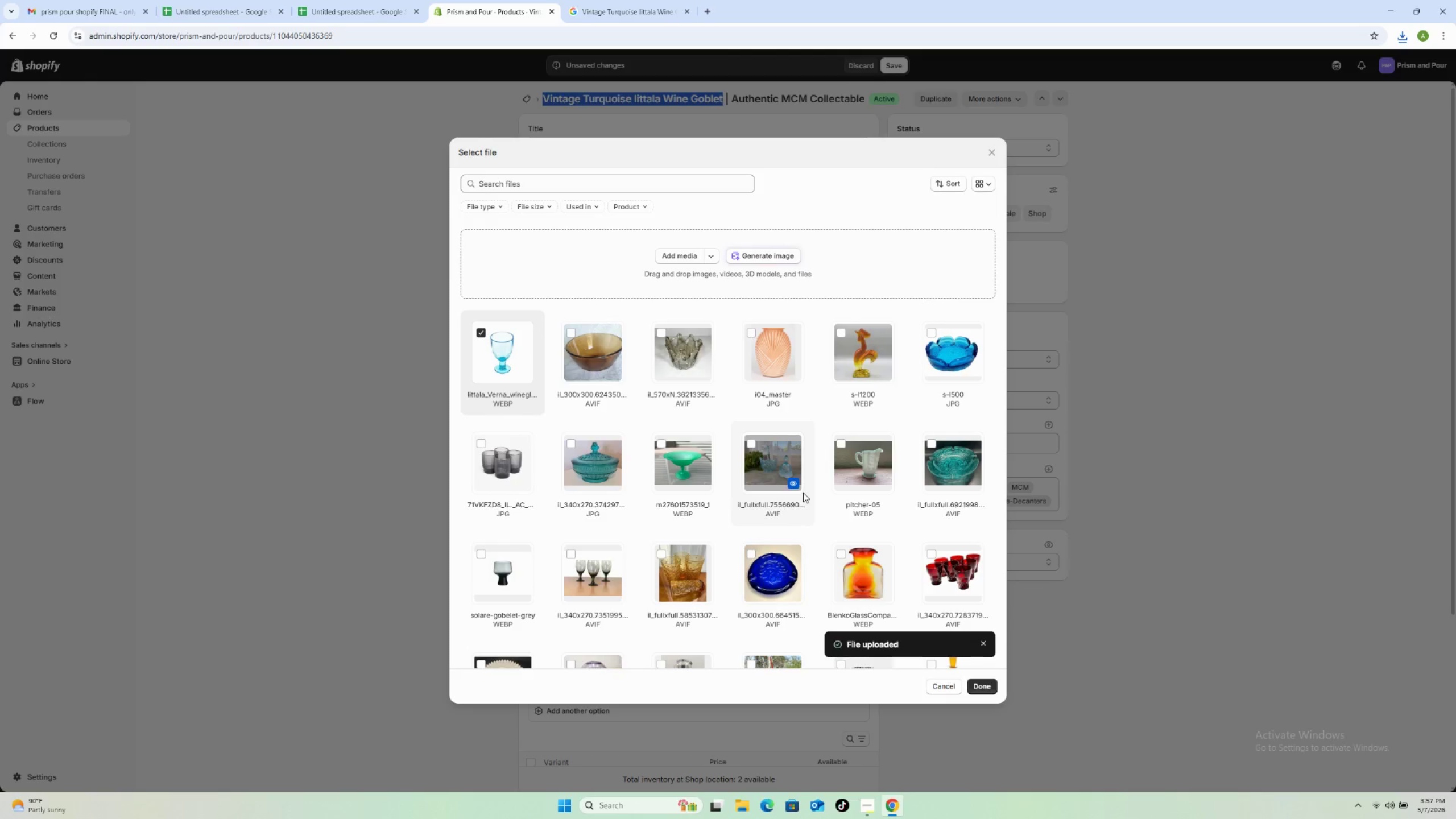 
wait(8.28)
 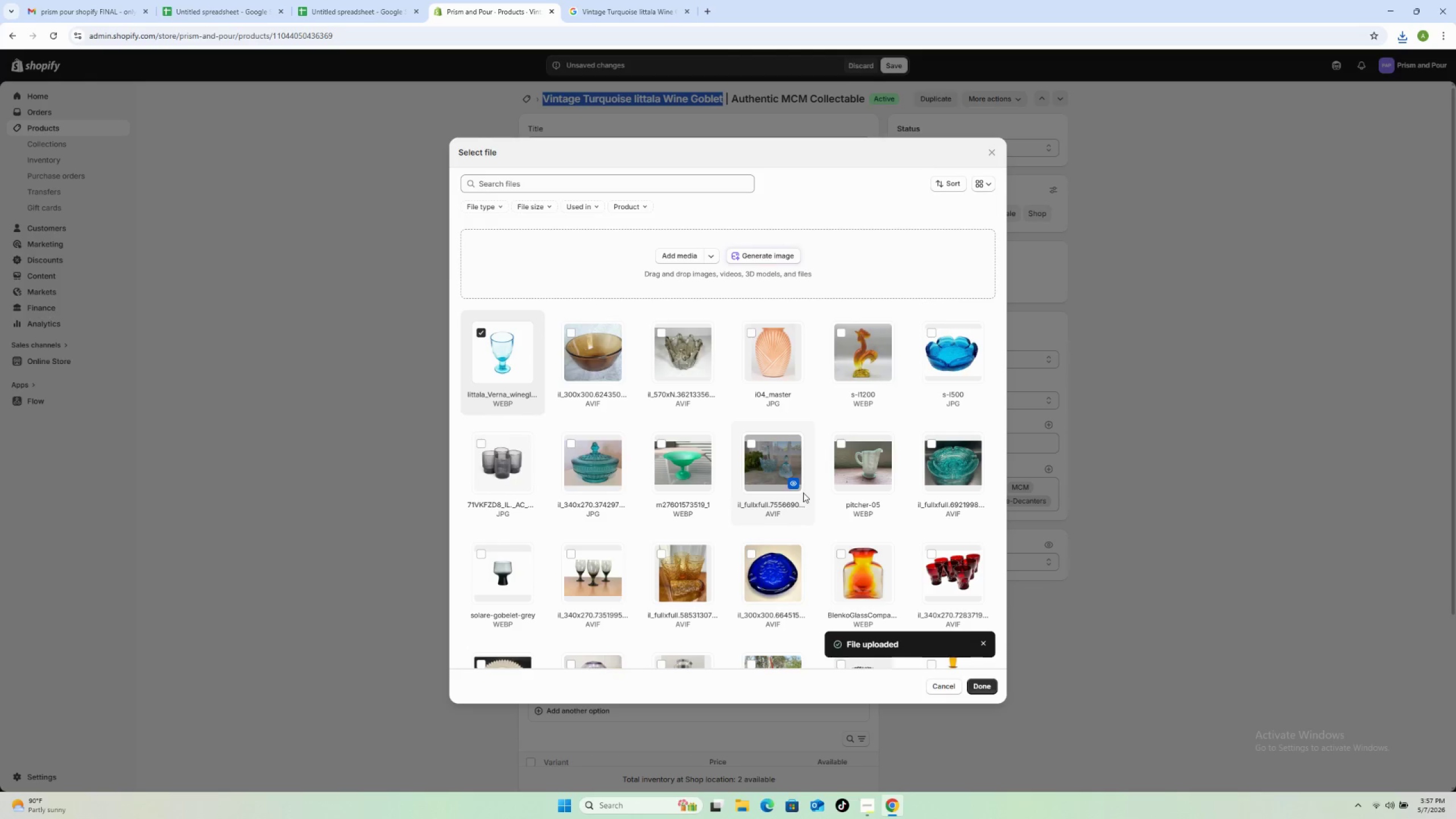 
left_click([888, 67])
 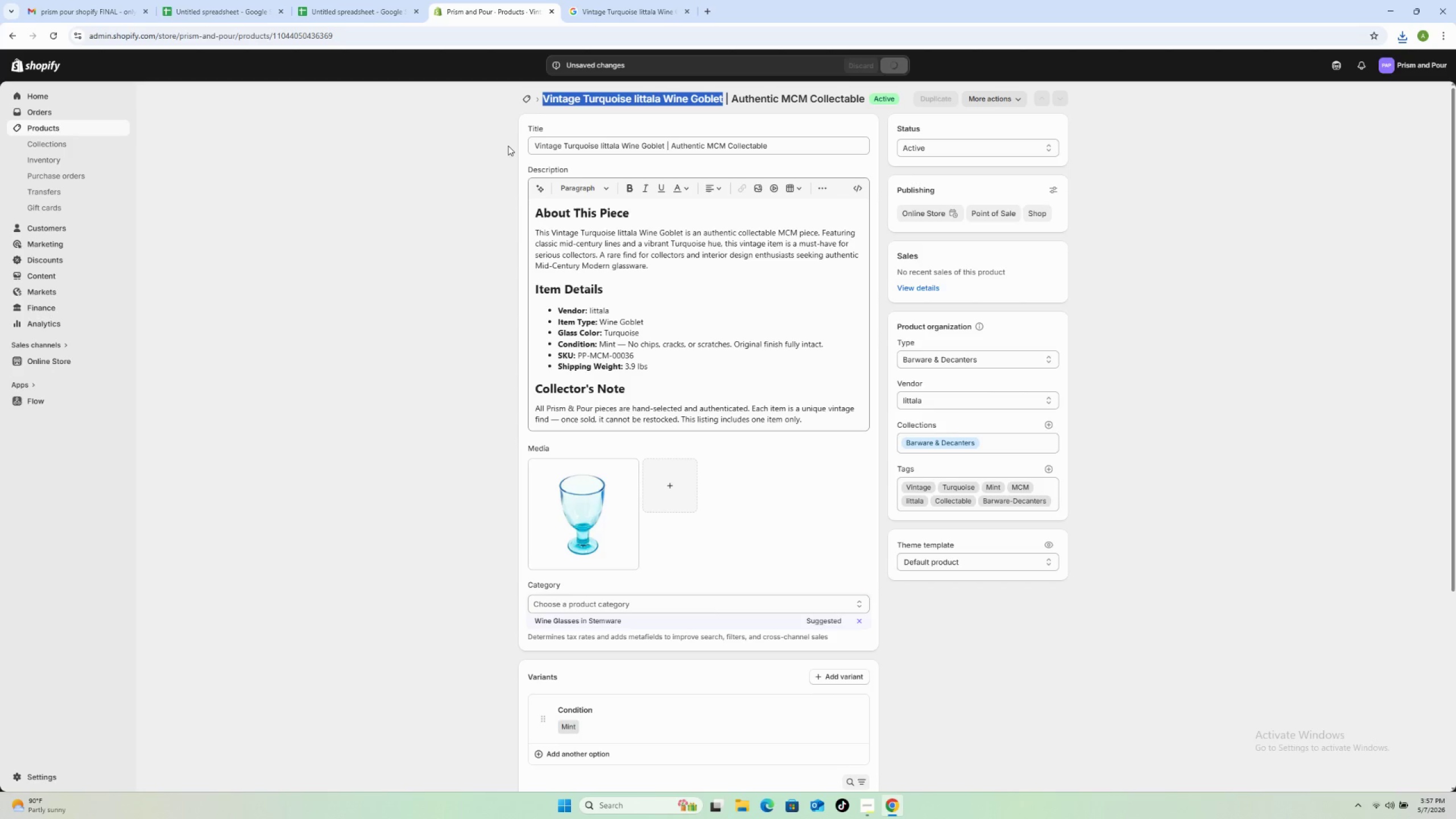 
wait(10.33)
 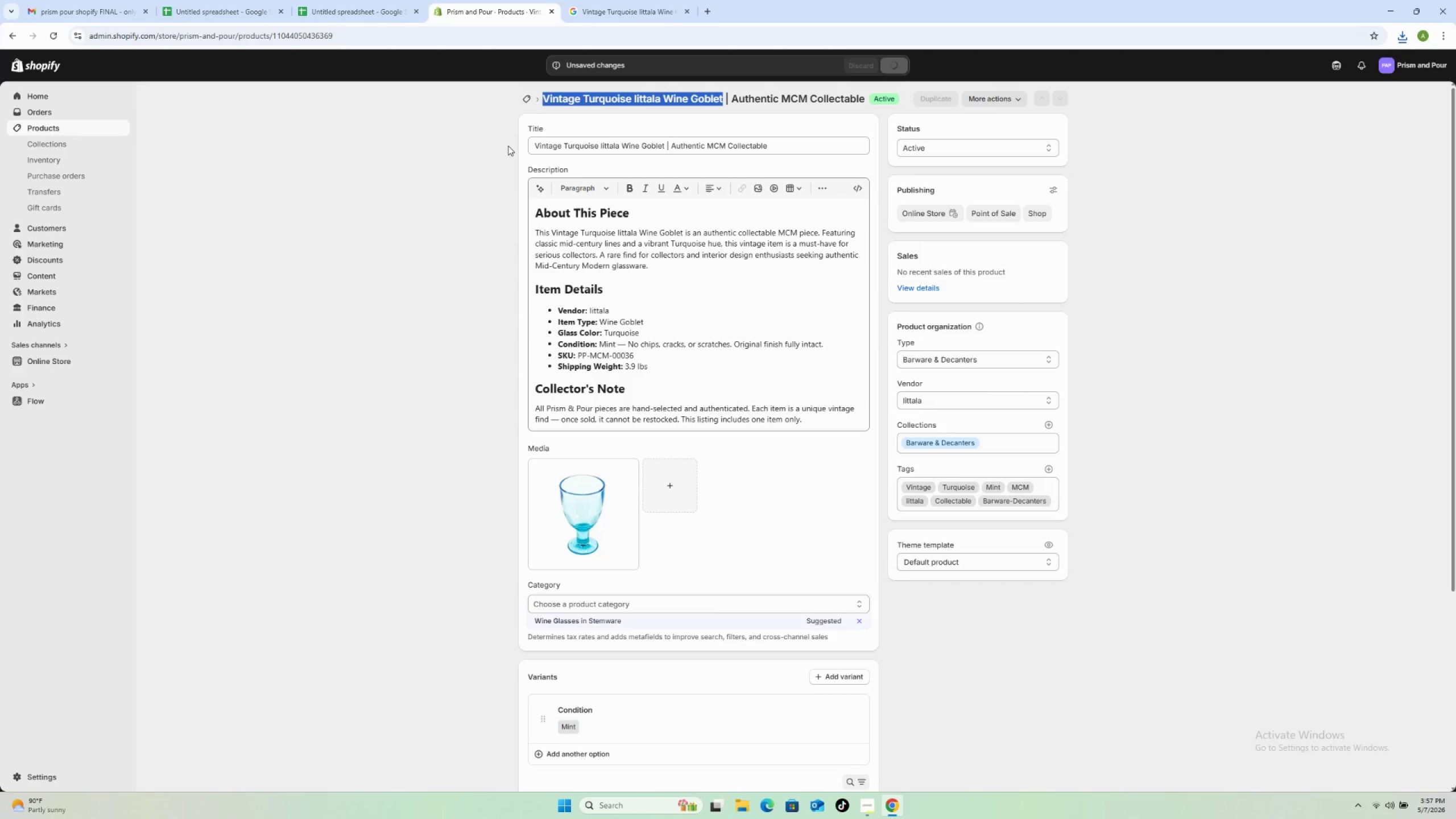 
left_click([530, 98])
 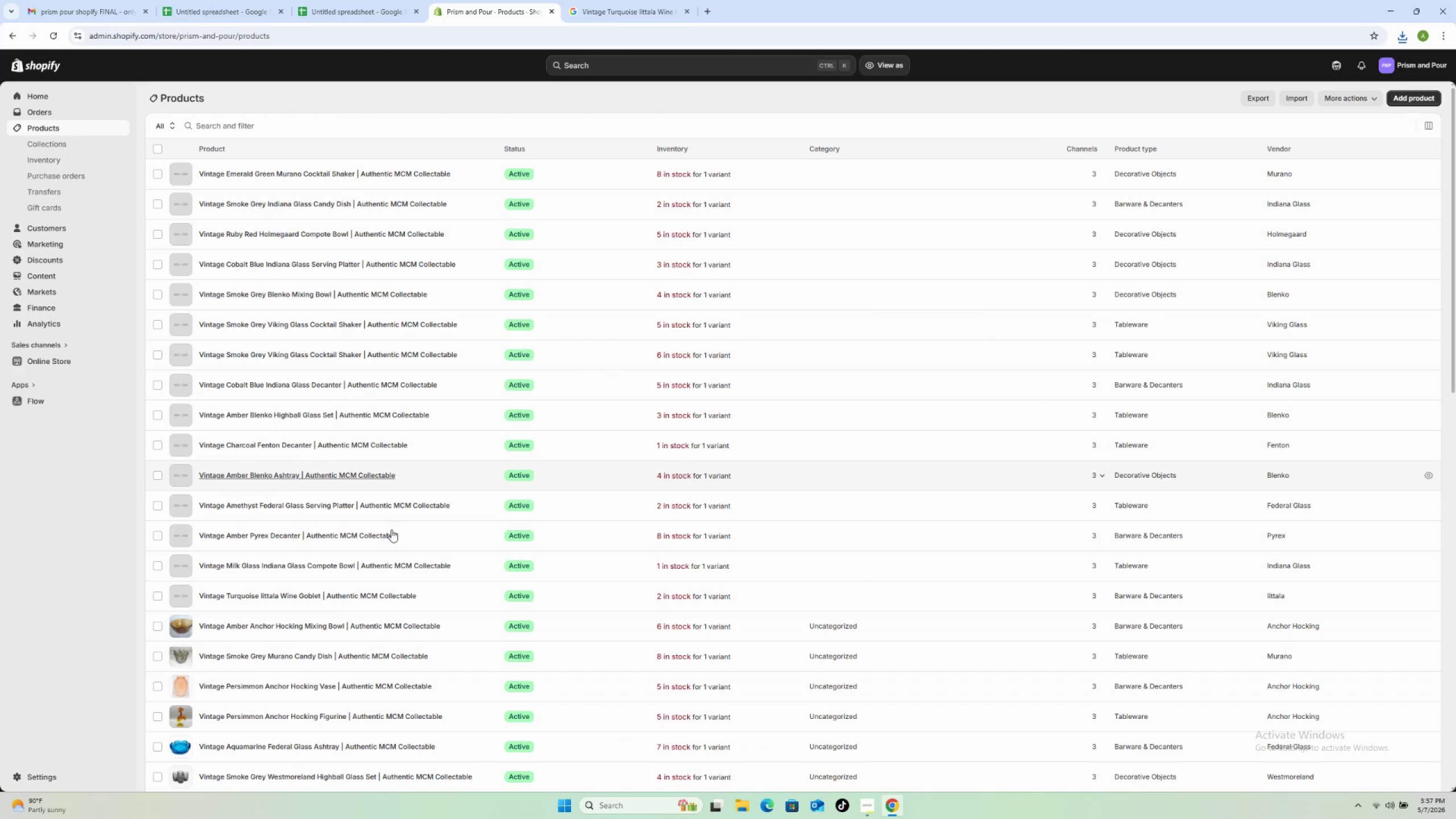 
left_click([459, 570])
 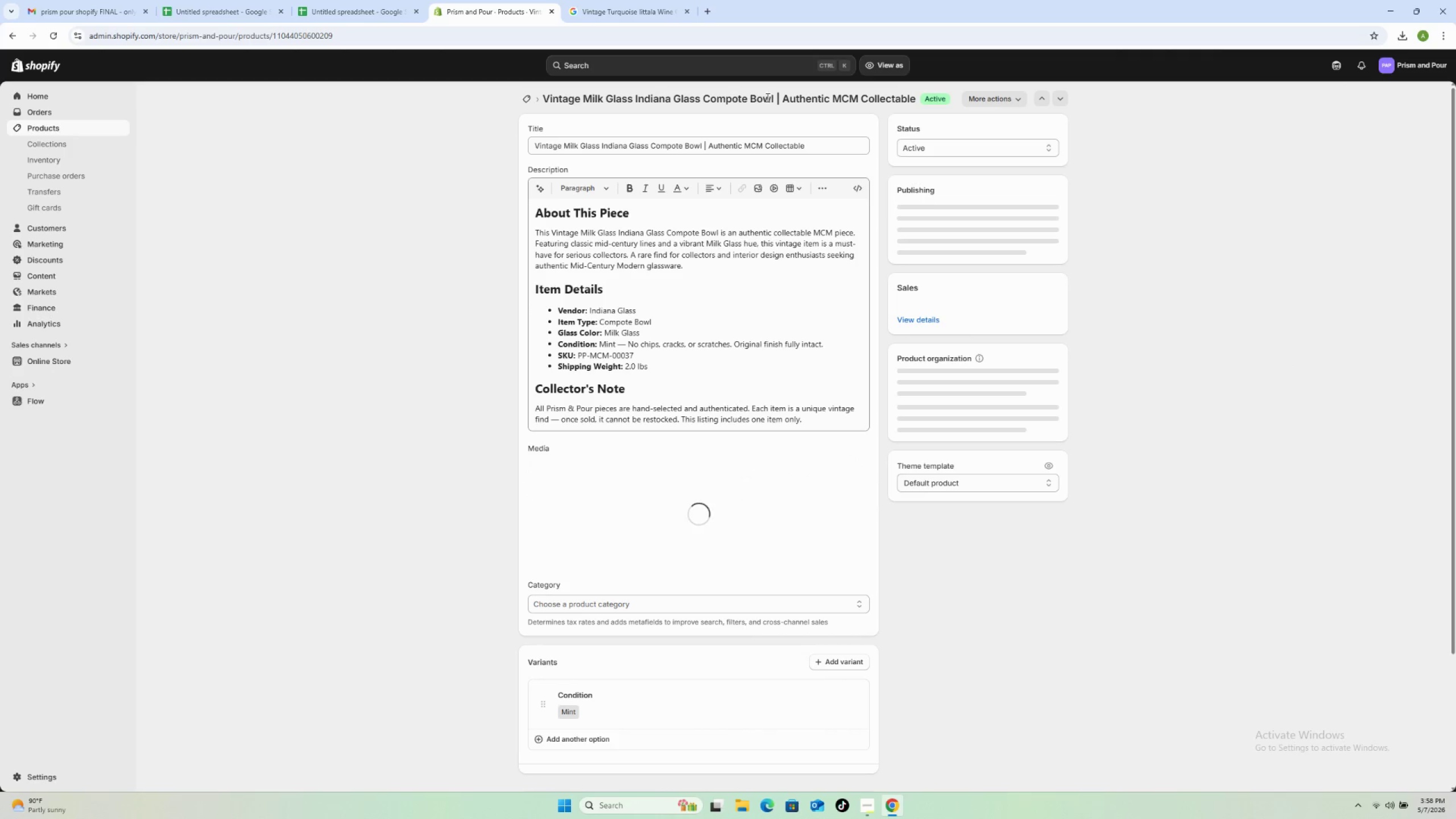 
left_click_drag(start_coordinate=[775, 94], to_coordinate=[534, 108])
 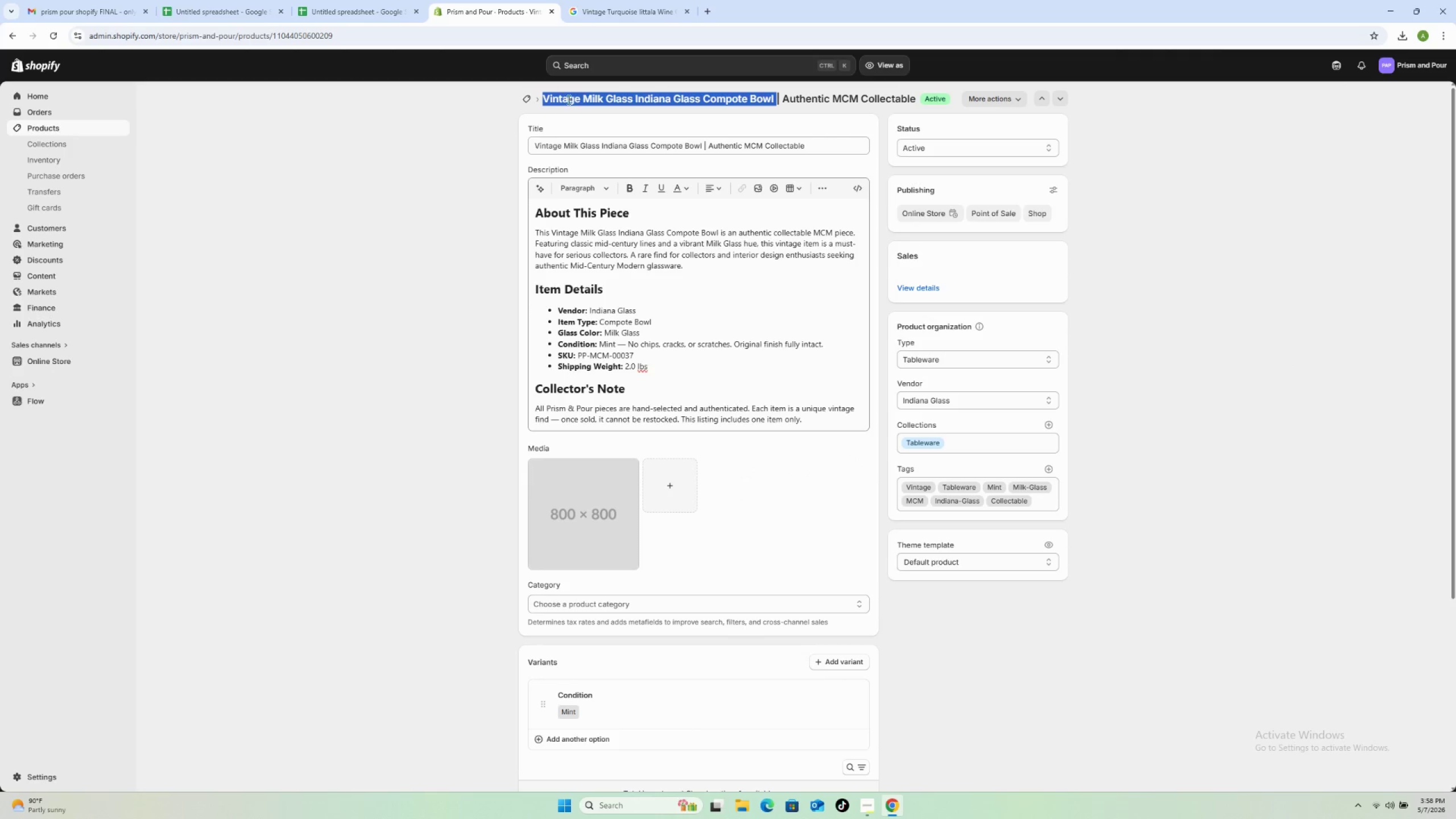 
right_click([568, 100])
 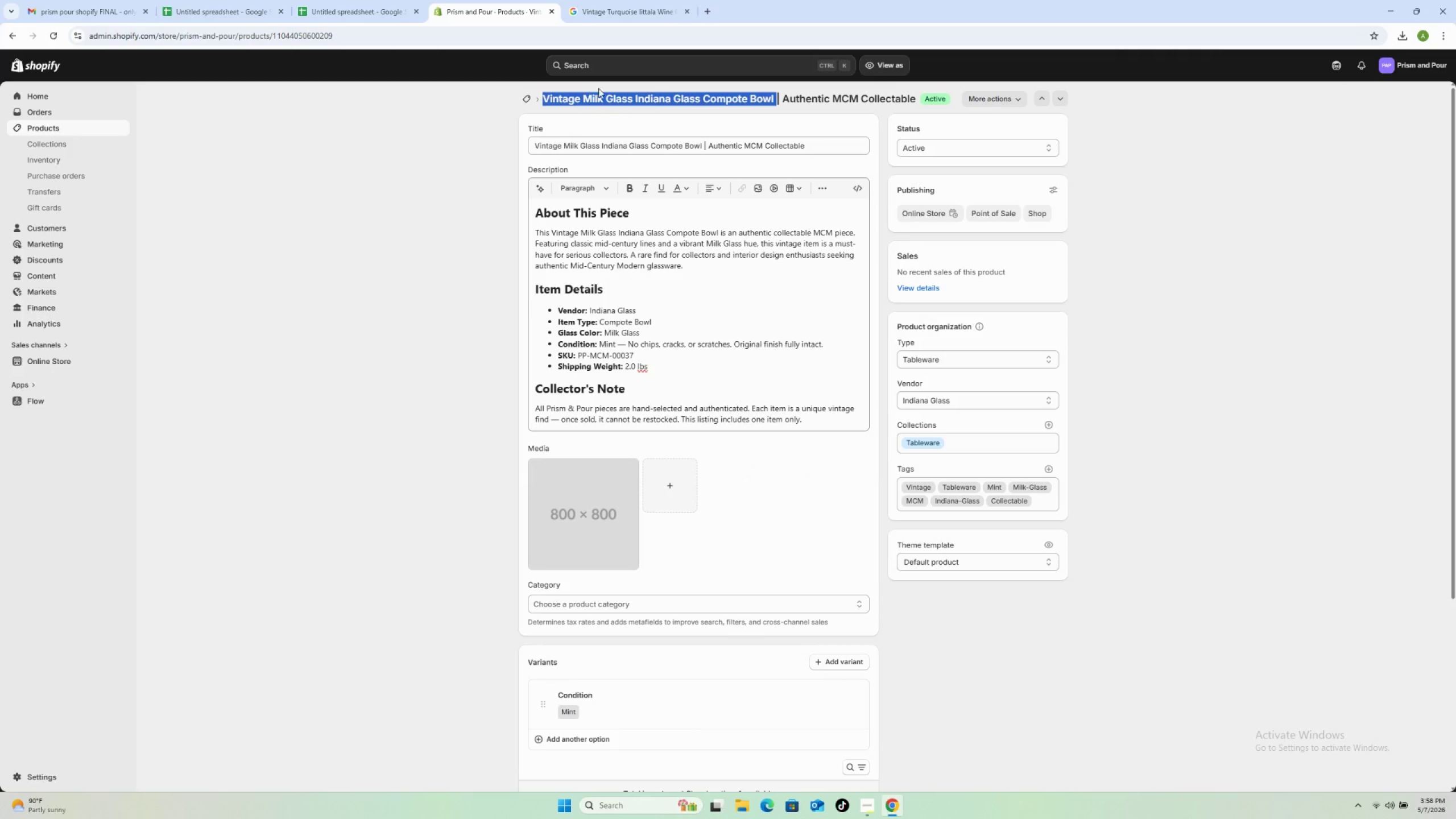 
left_click([620, 16])
 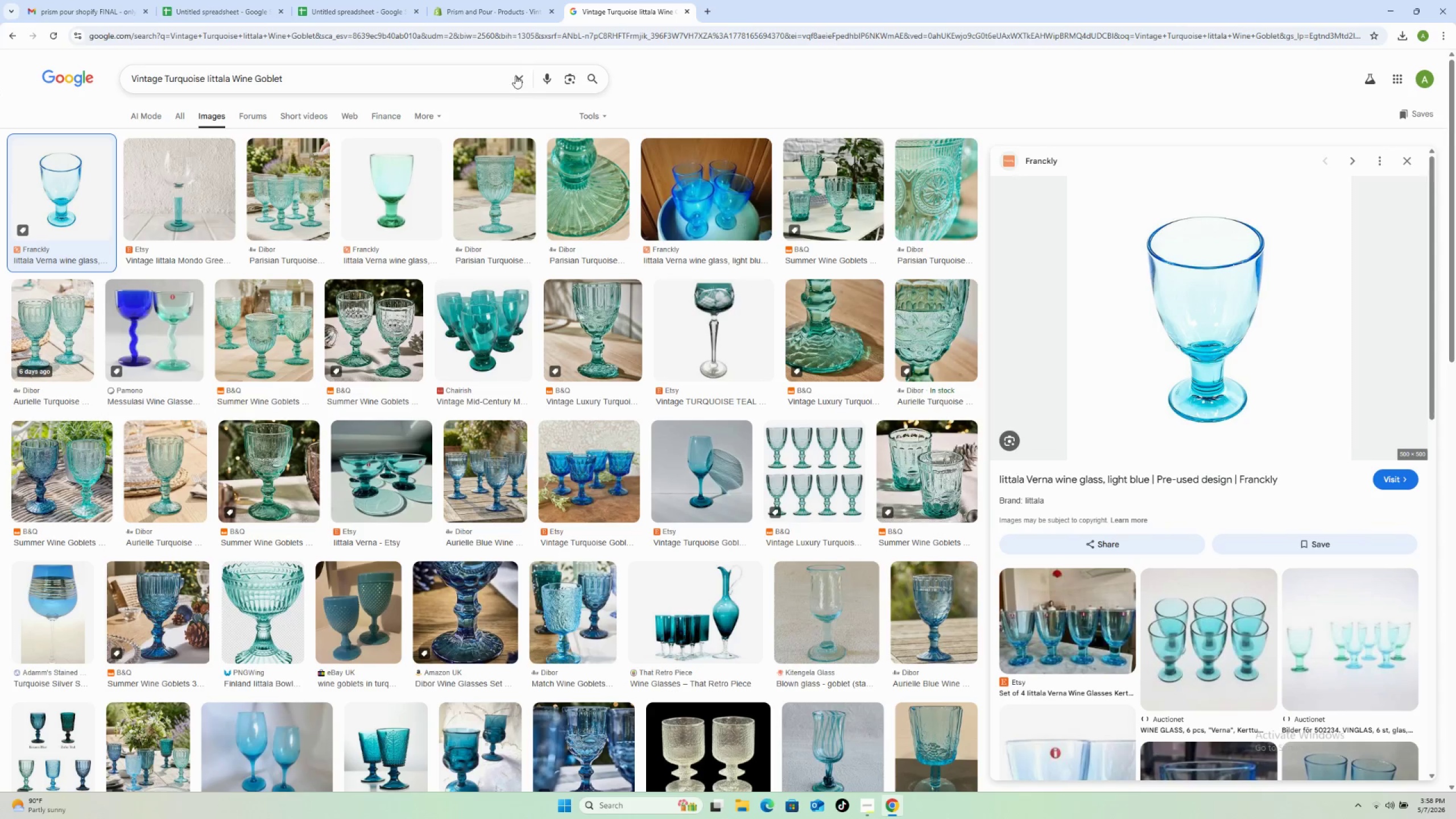 
left_click([513, 82])
 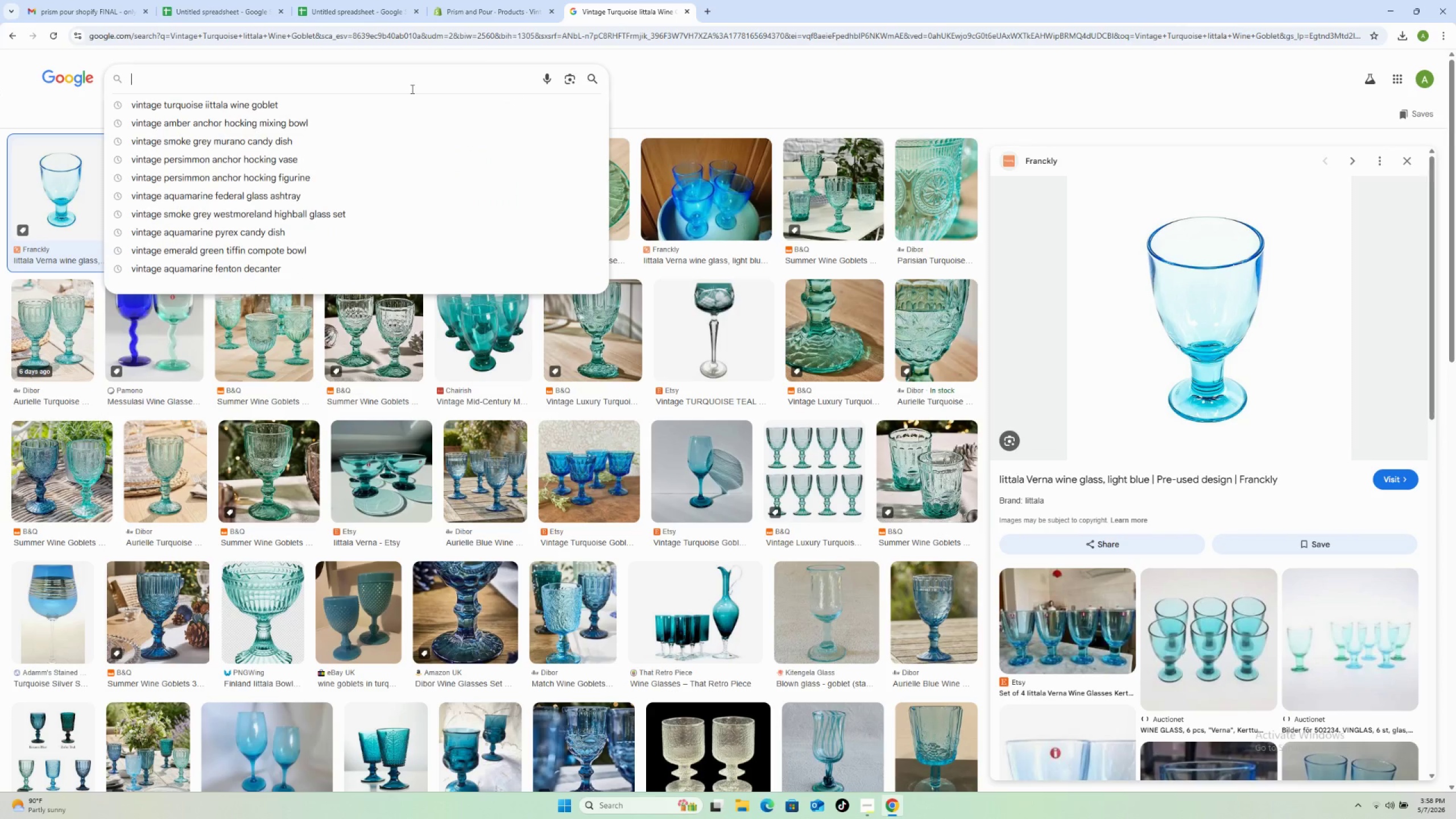 
right_click([409, 88])
 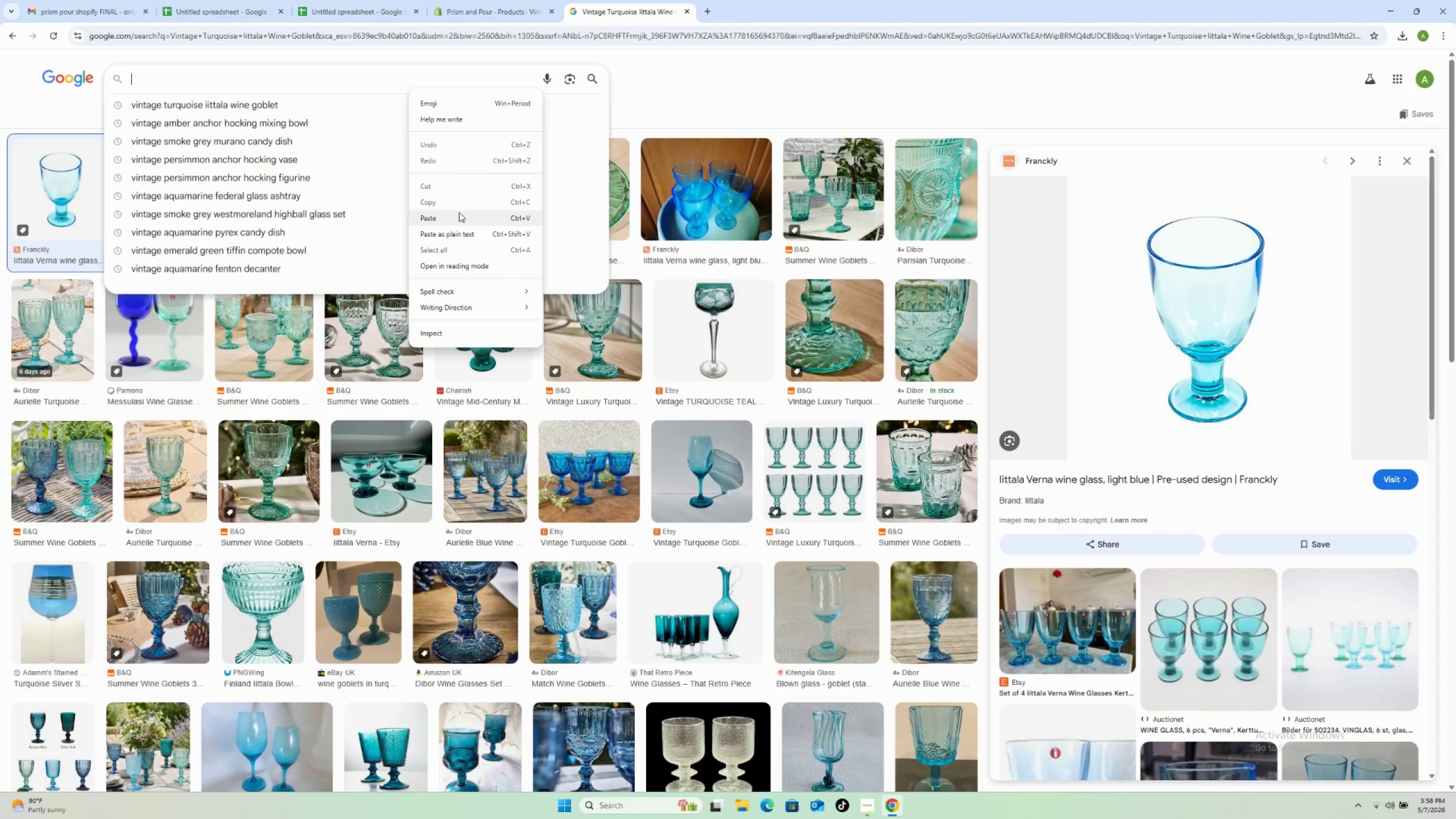 
left_click([459, 222])
 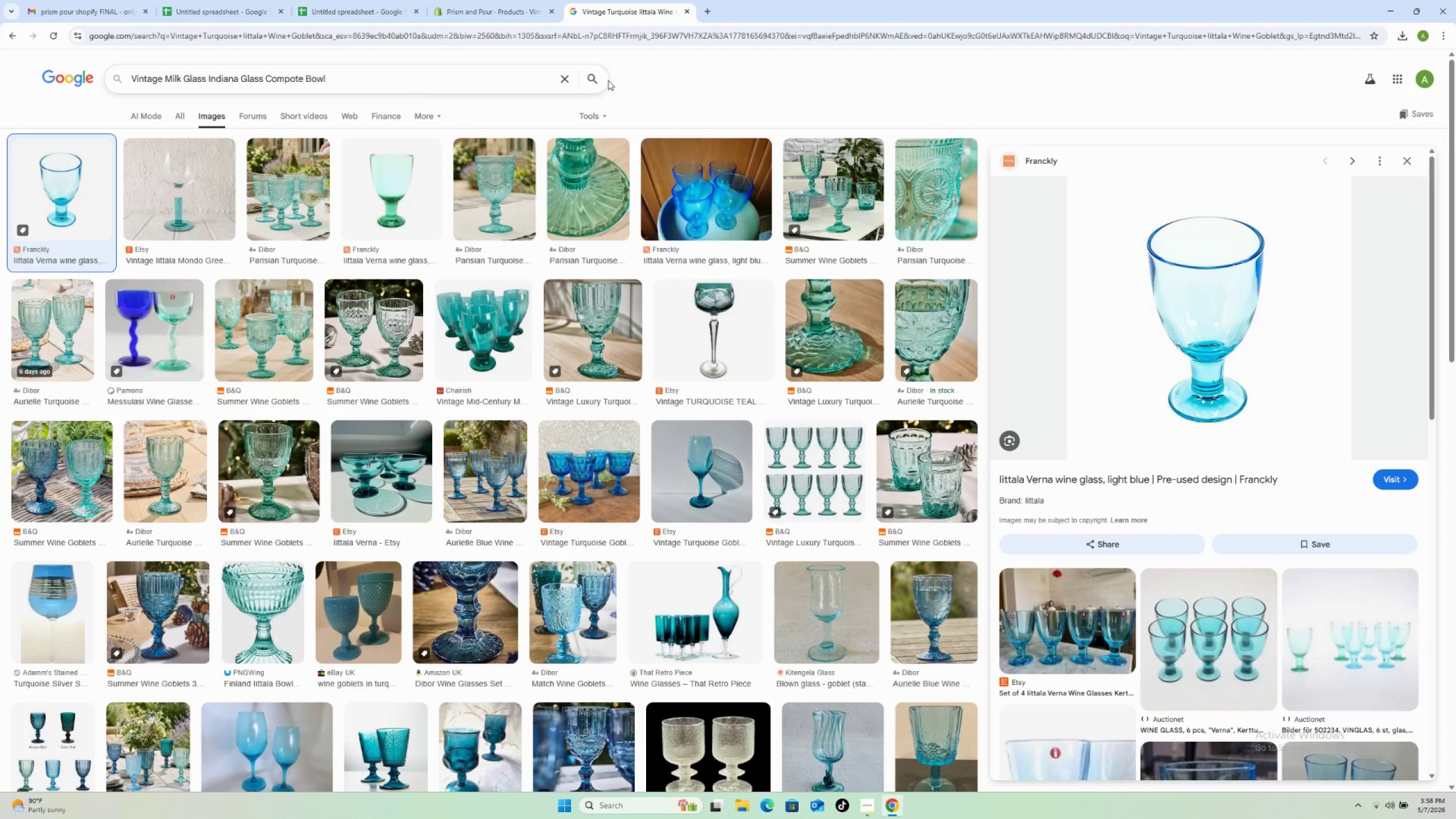 
left_click([598, 82])
 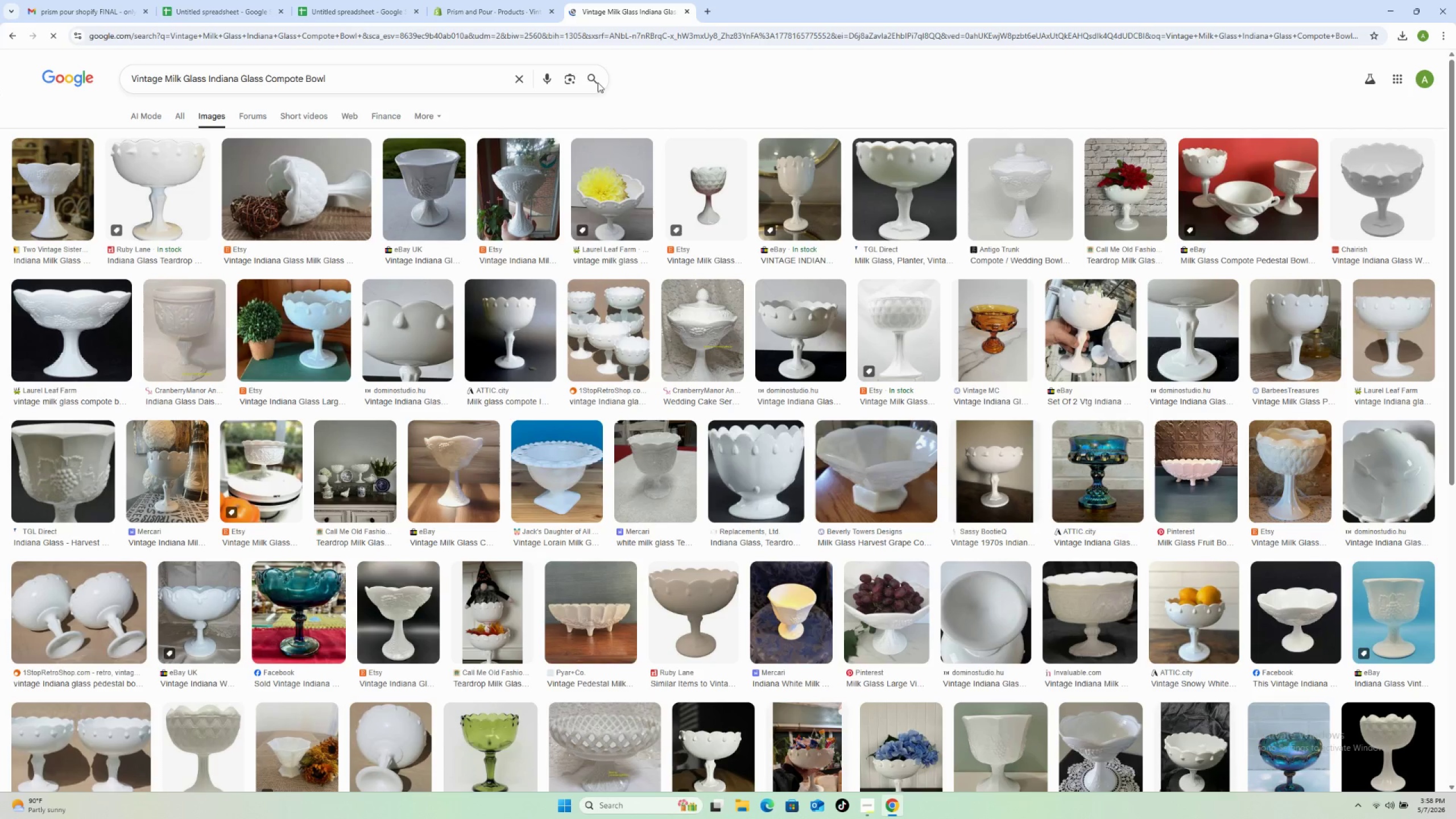 
wait(11.45)
 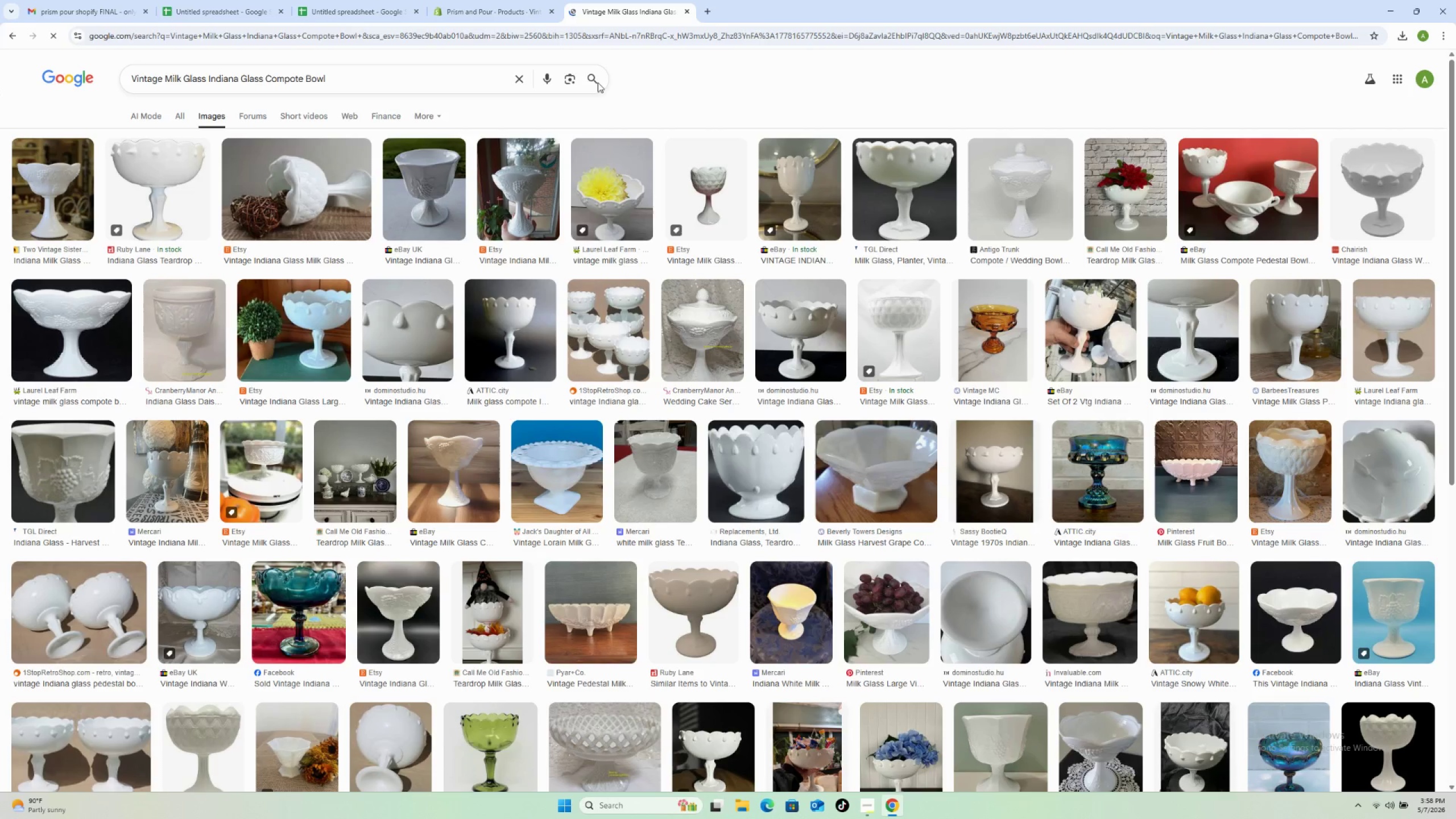 
left_click([175, 171])
 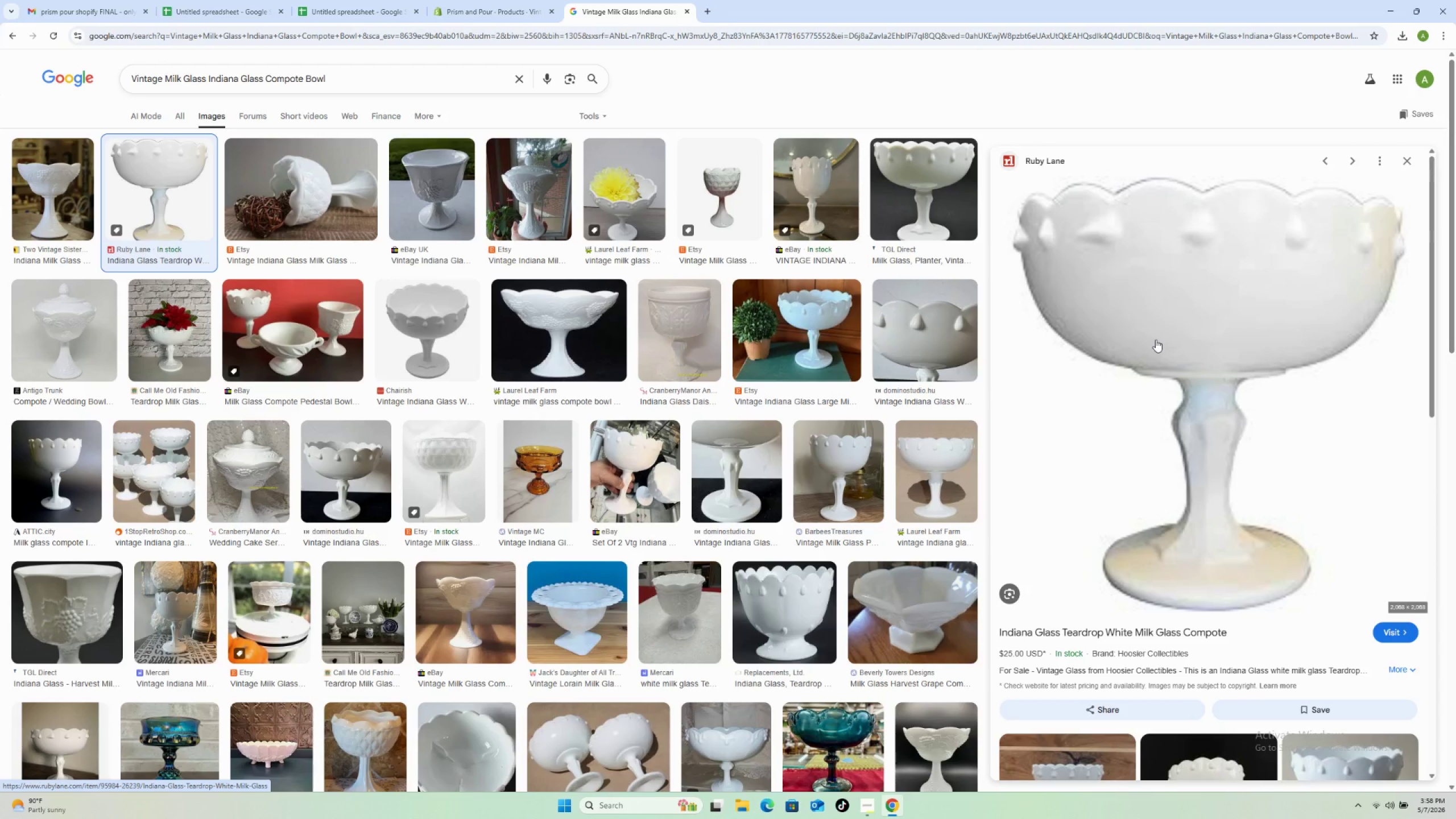 
right_click([1153, 338])
 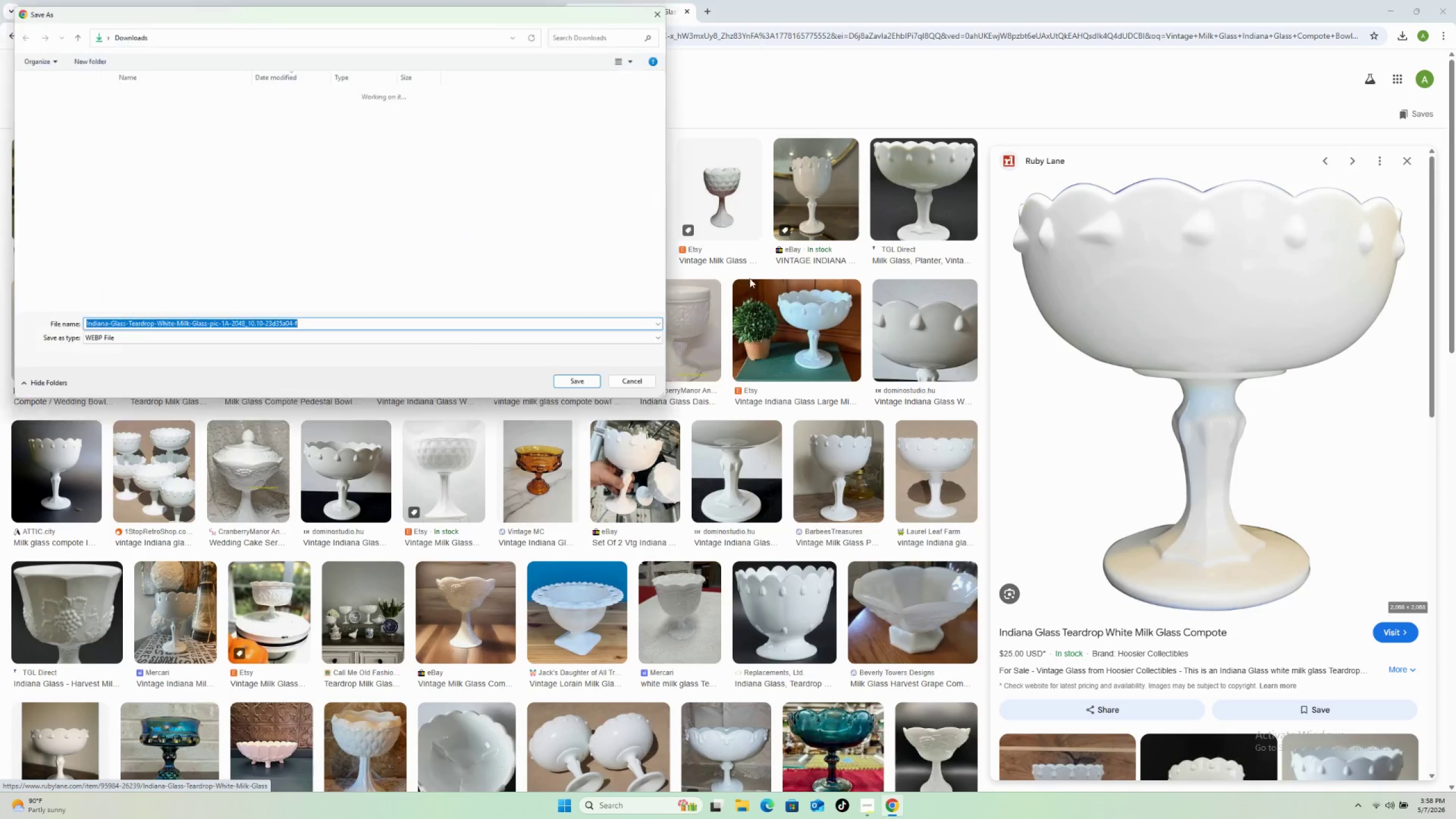 
left_click([585, 388])
 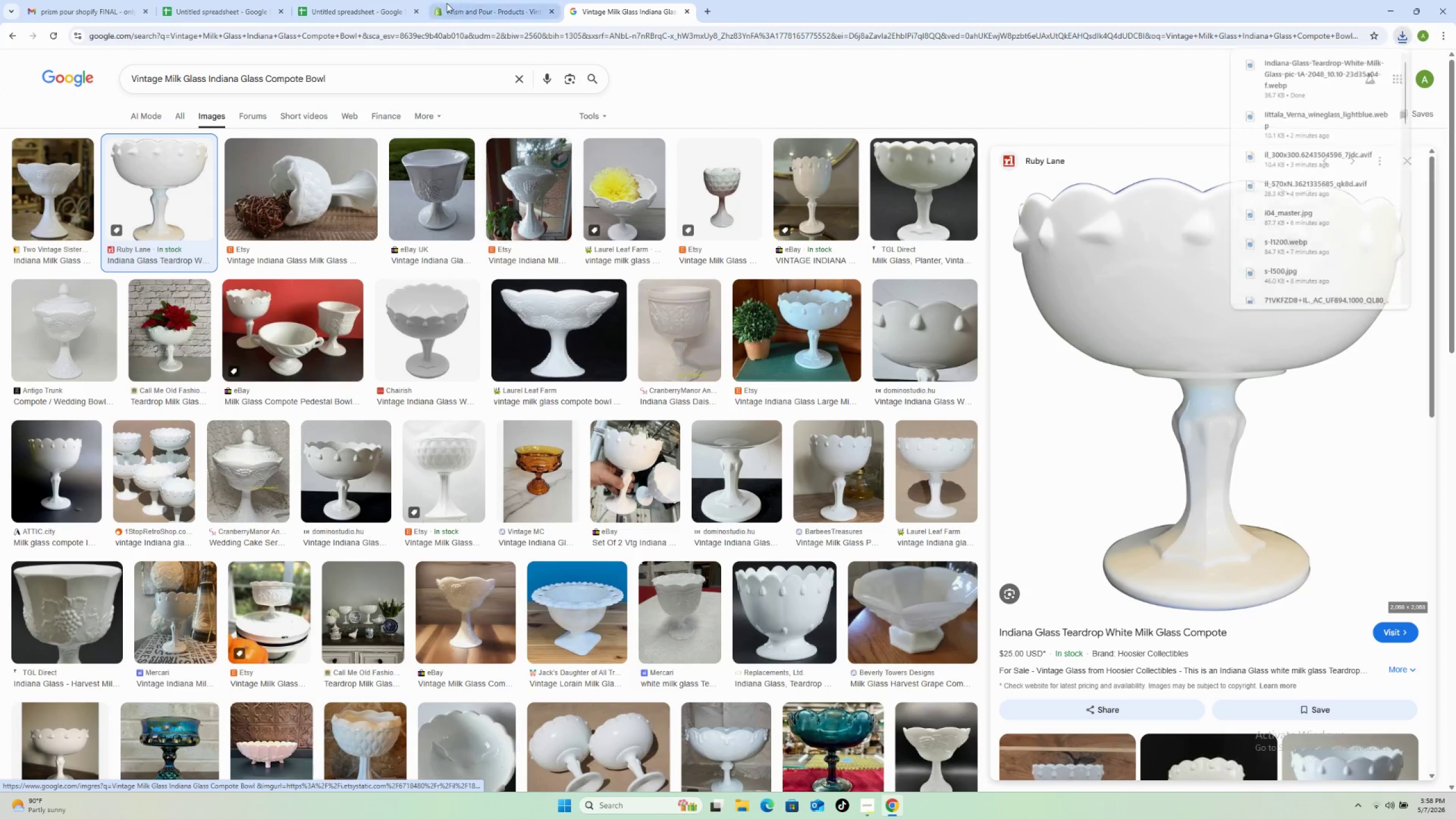 
left_click([446, 3])
 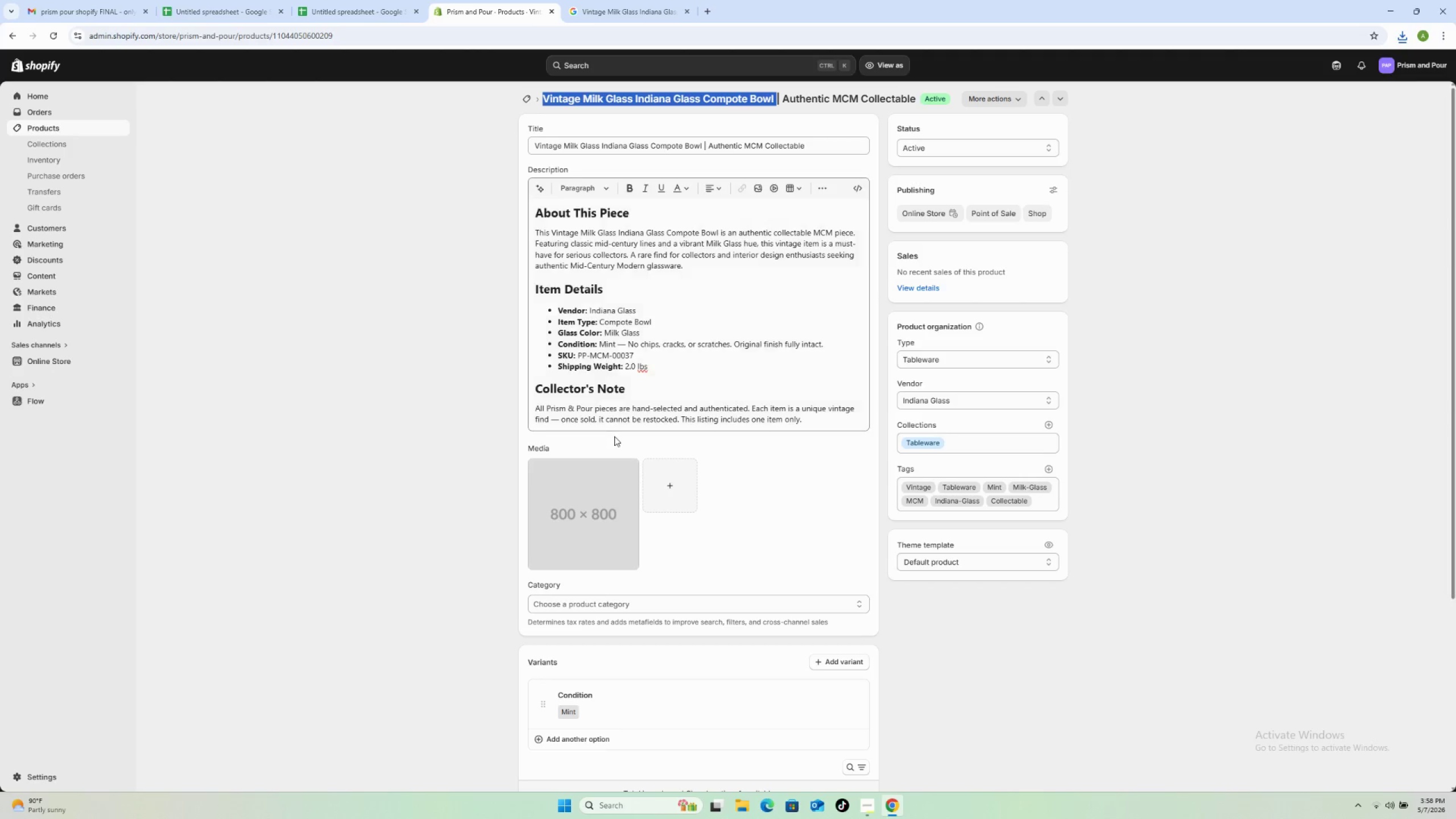 
left_click([661, 480])
 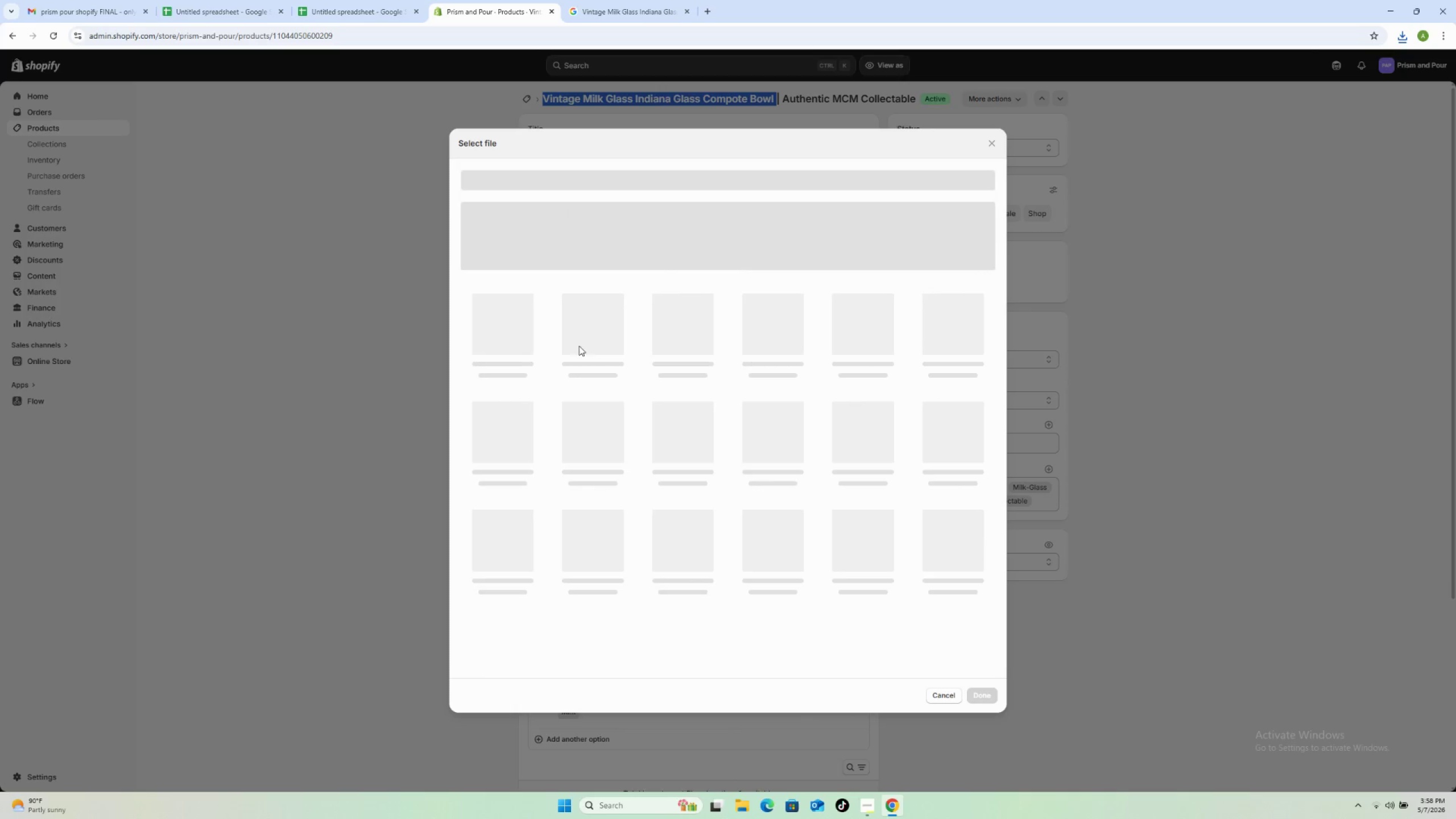 
mouse_move([665, 275])
 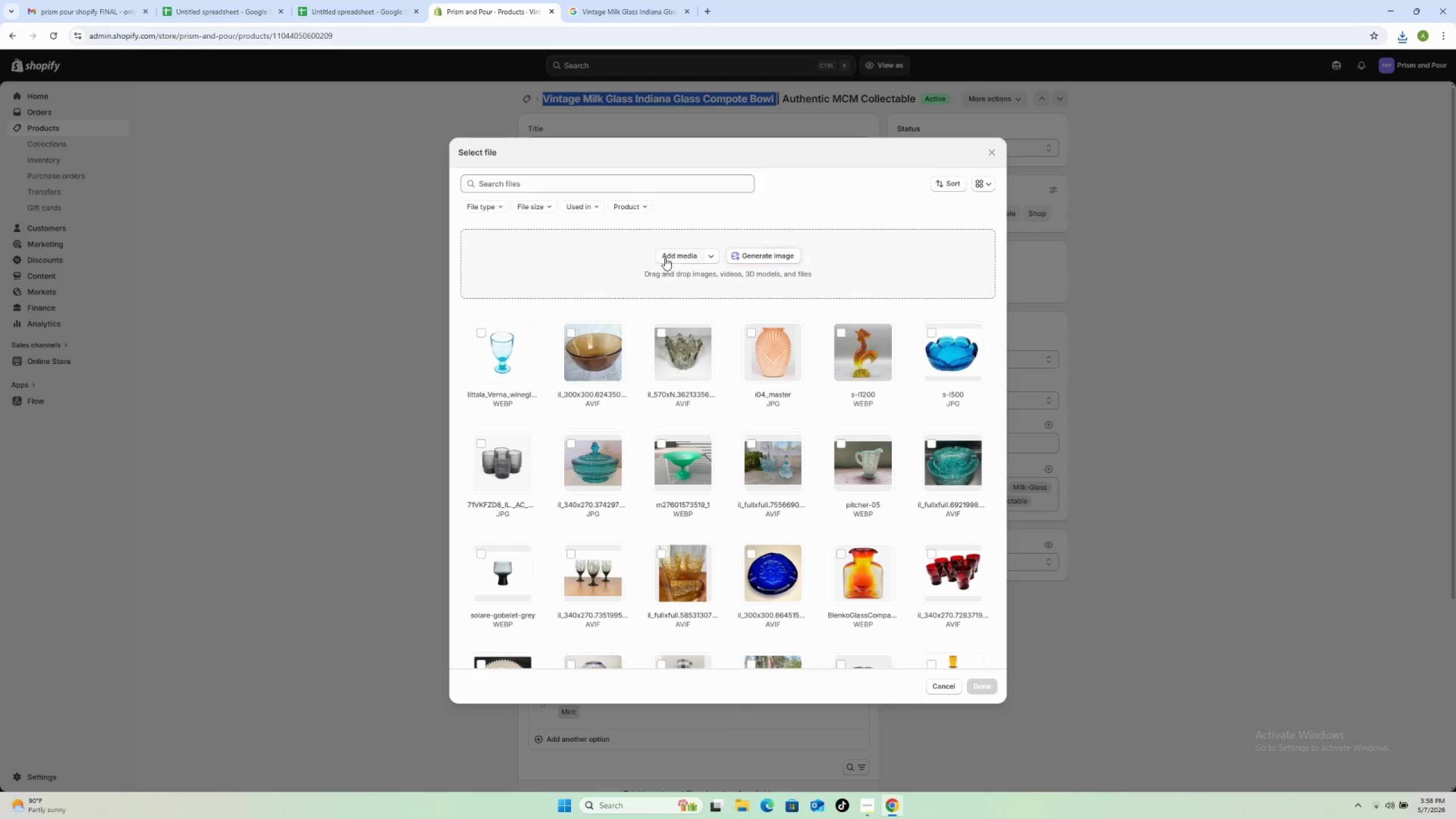 
left_click([665, 255])
 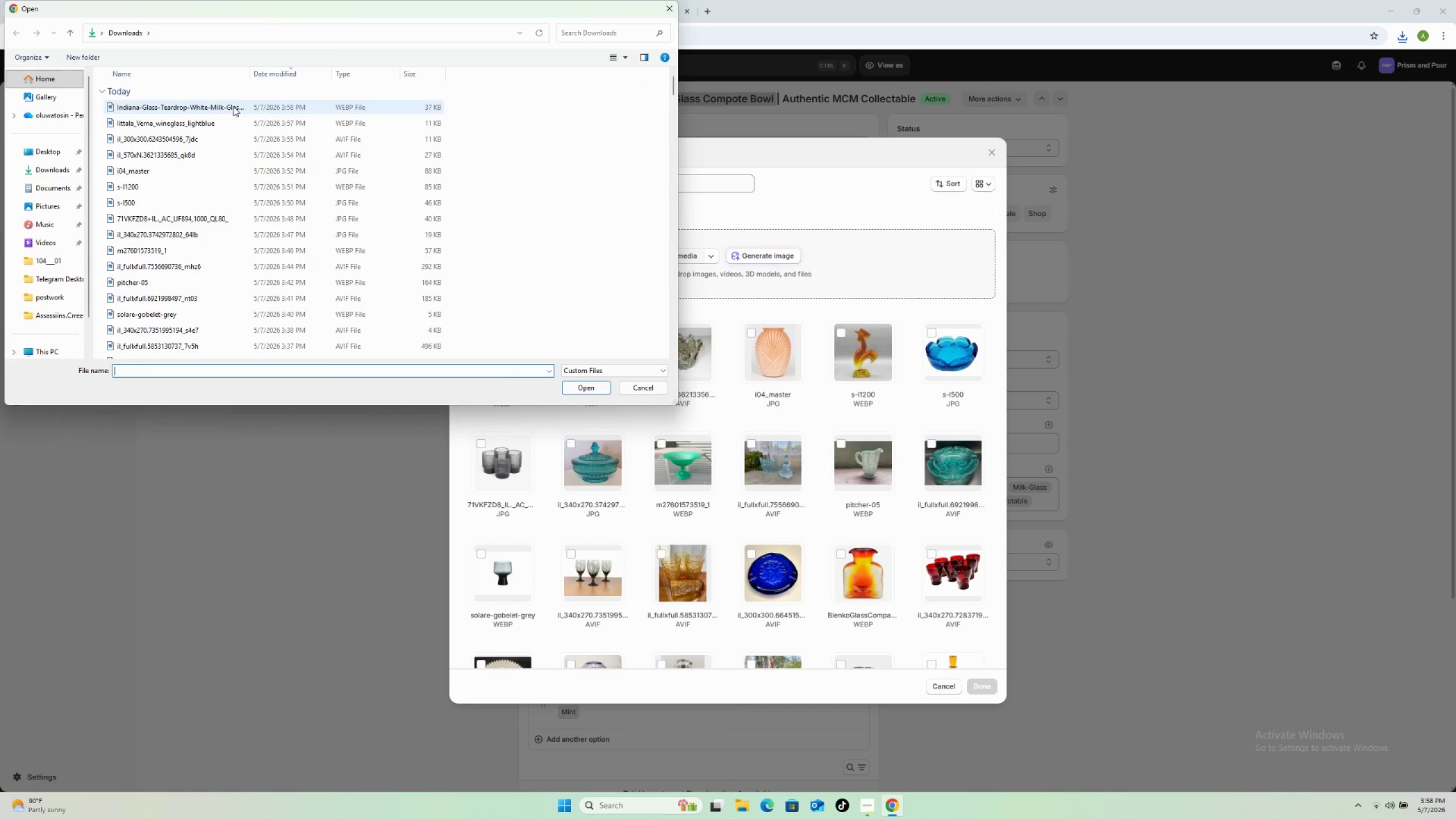 
mouse_move([596, 395])
 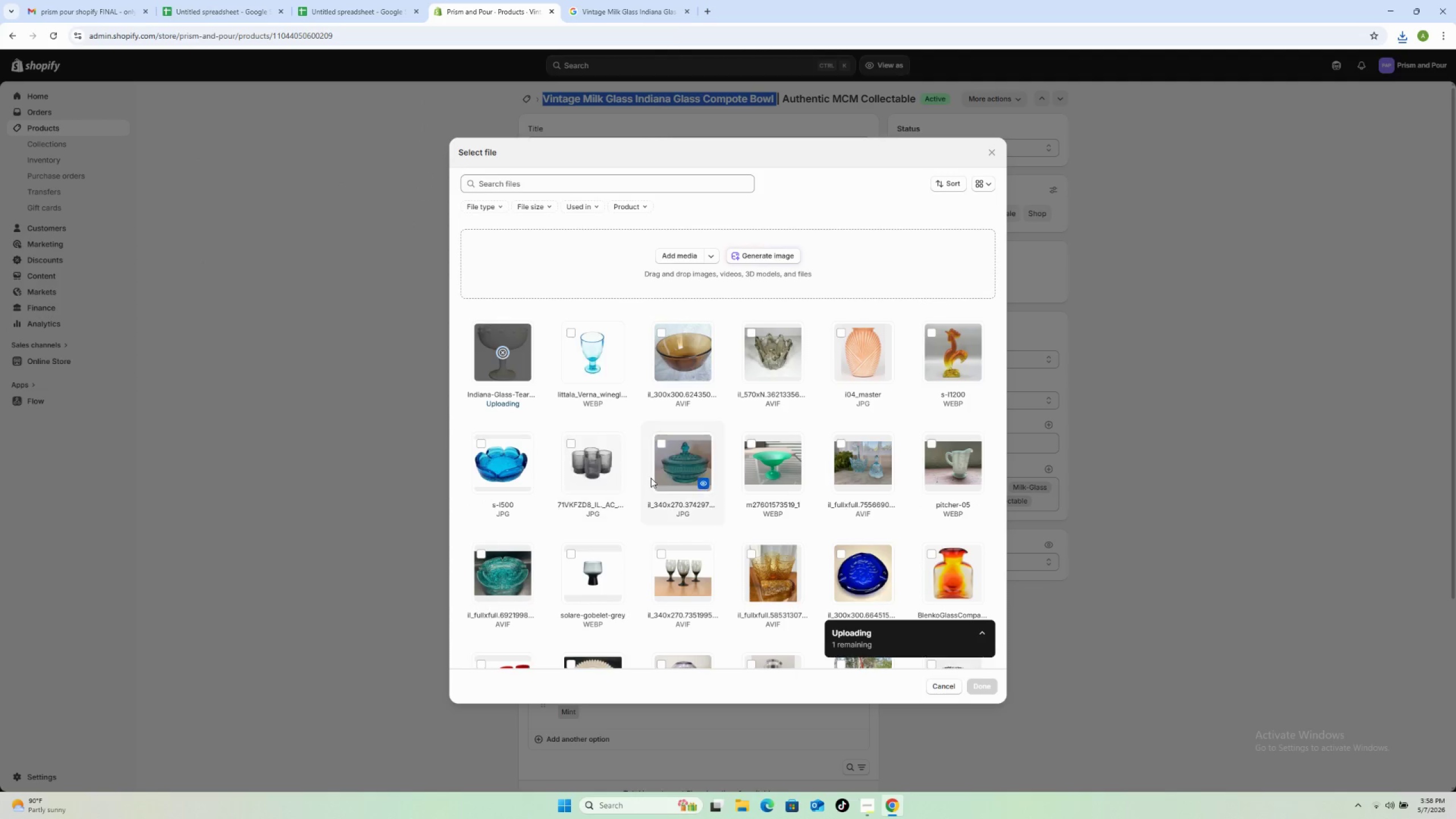 
scroll: coordinate [652, 486], scroll_direction: down, amount: 14.0
 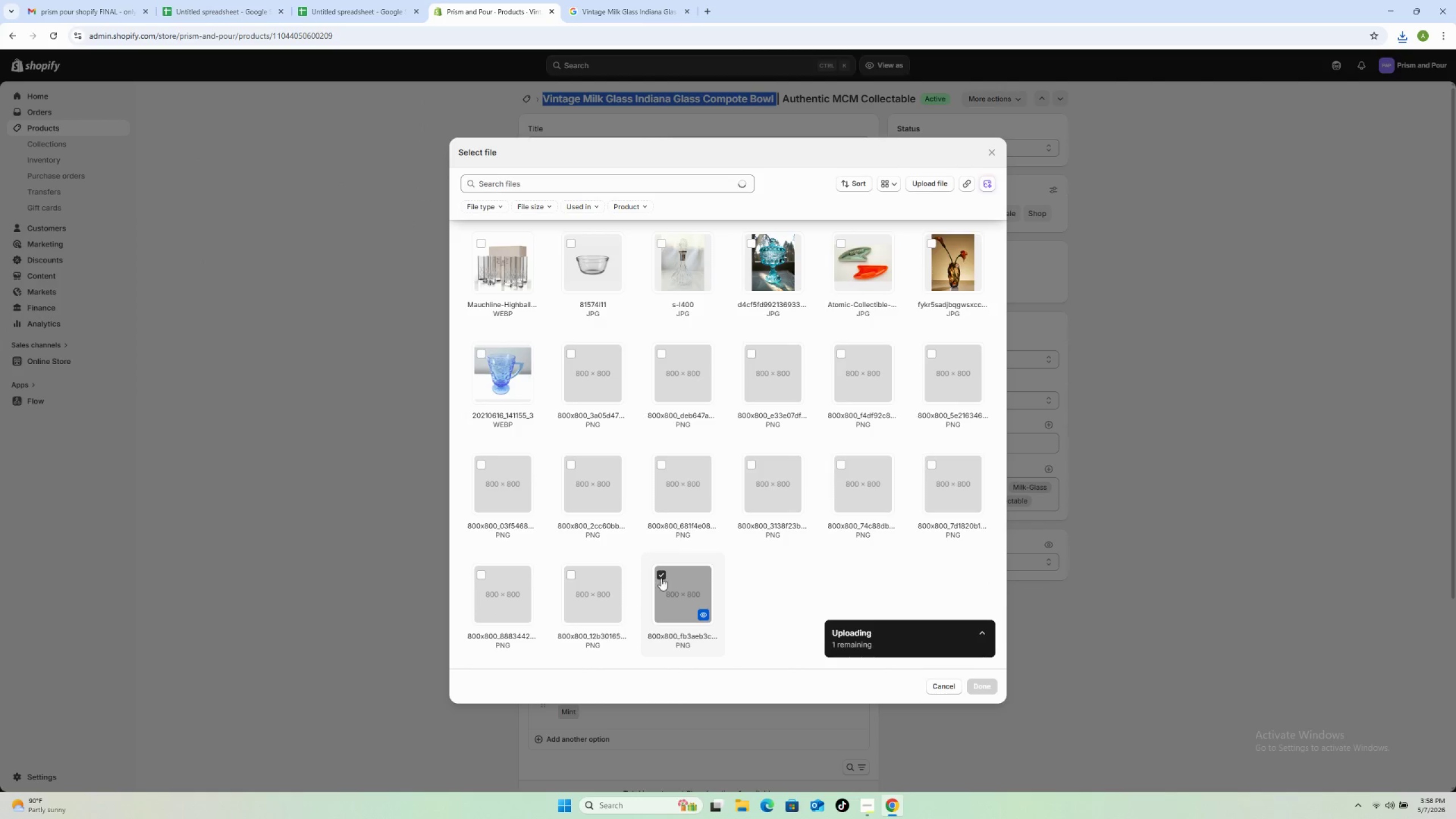 
left_click([659, 575])
 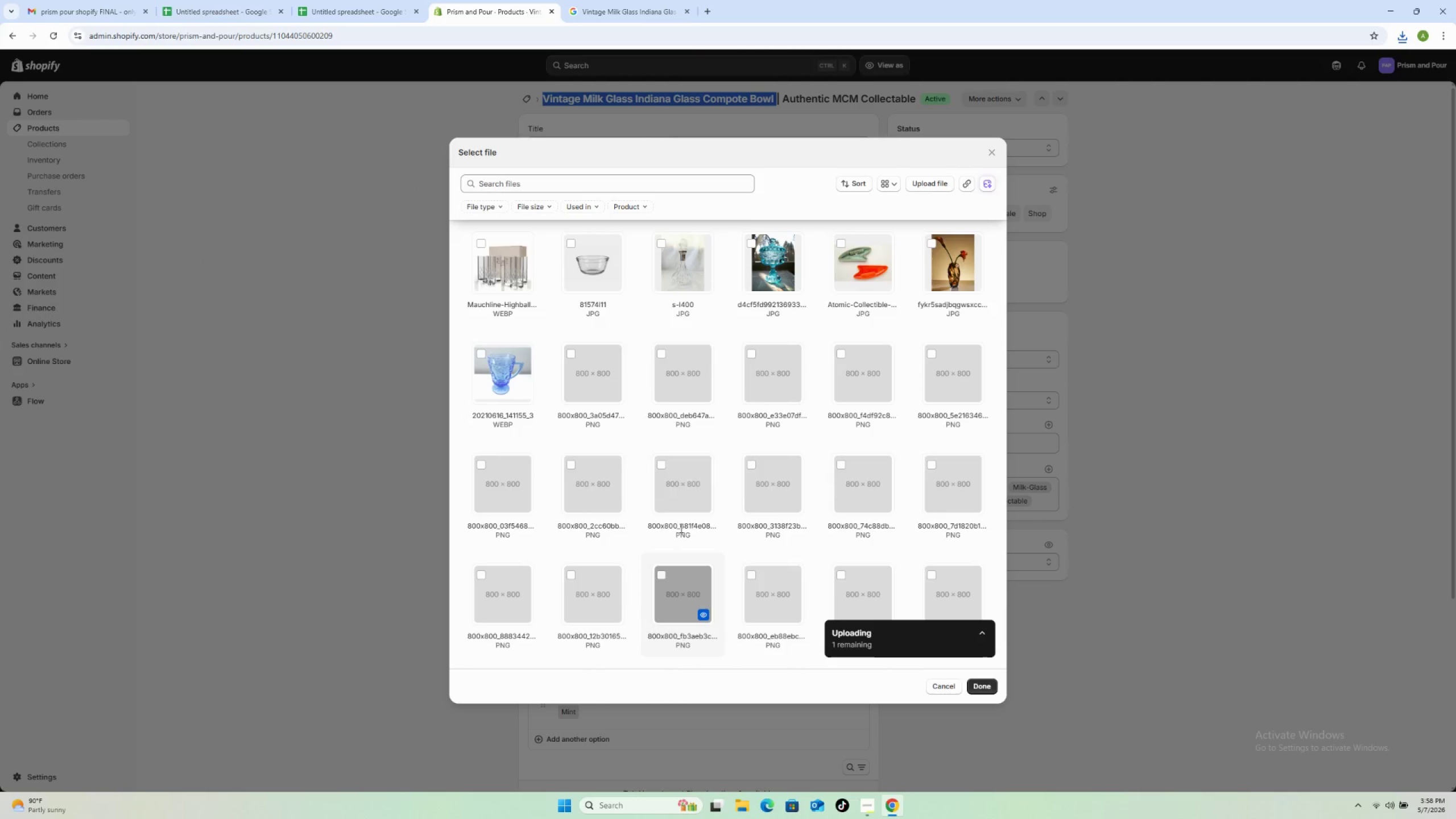 
scroll: coordinate [684, 500], scroll_direction: up, amount: 12.0
 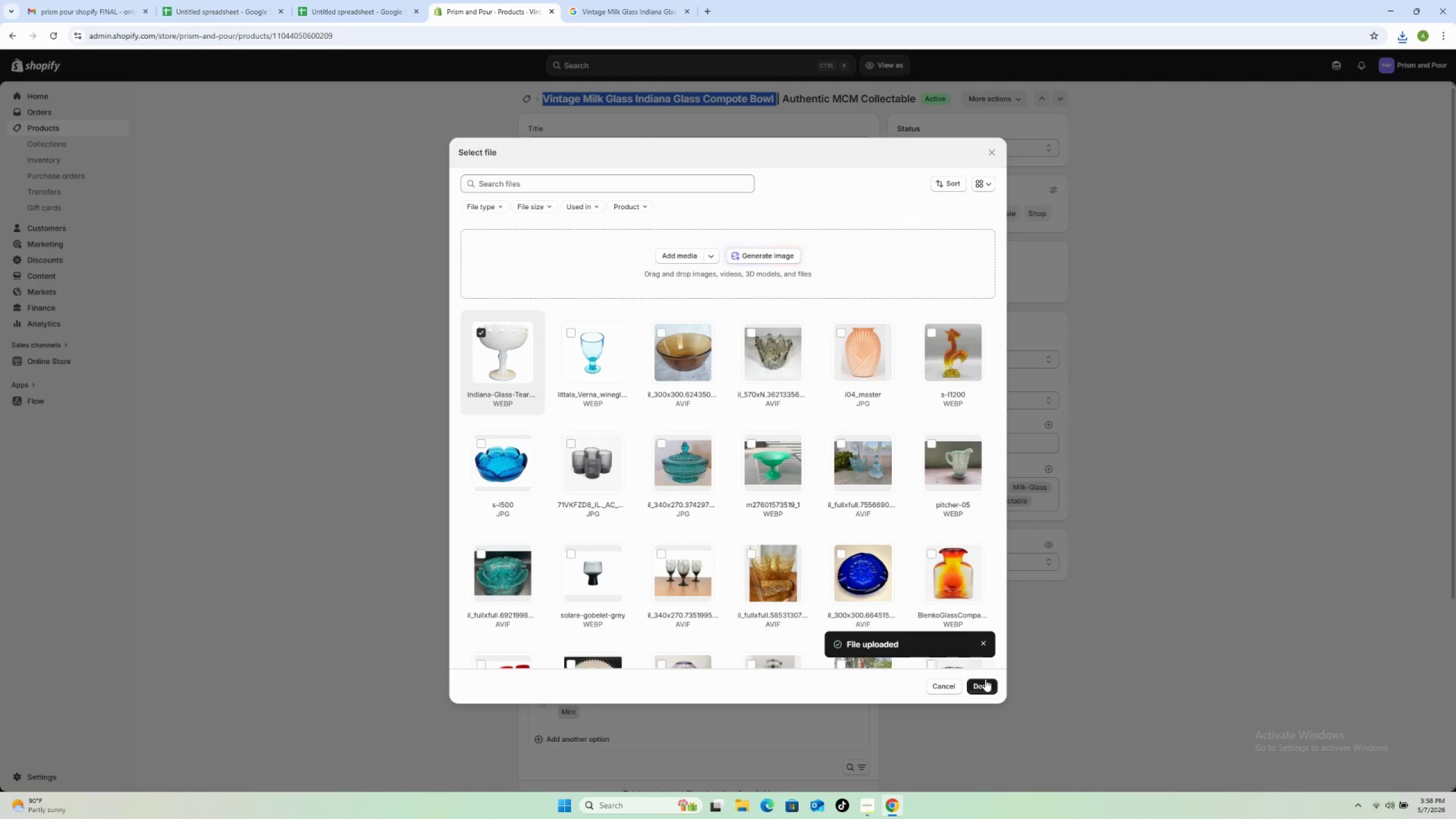 
left_click([985, 684])
 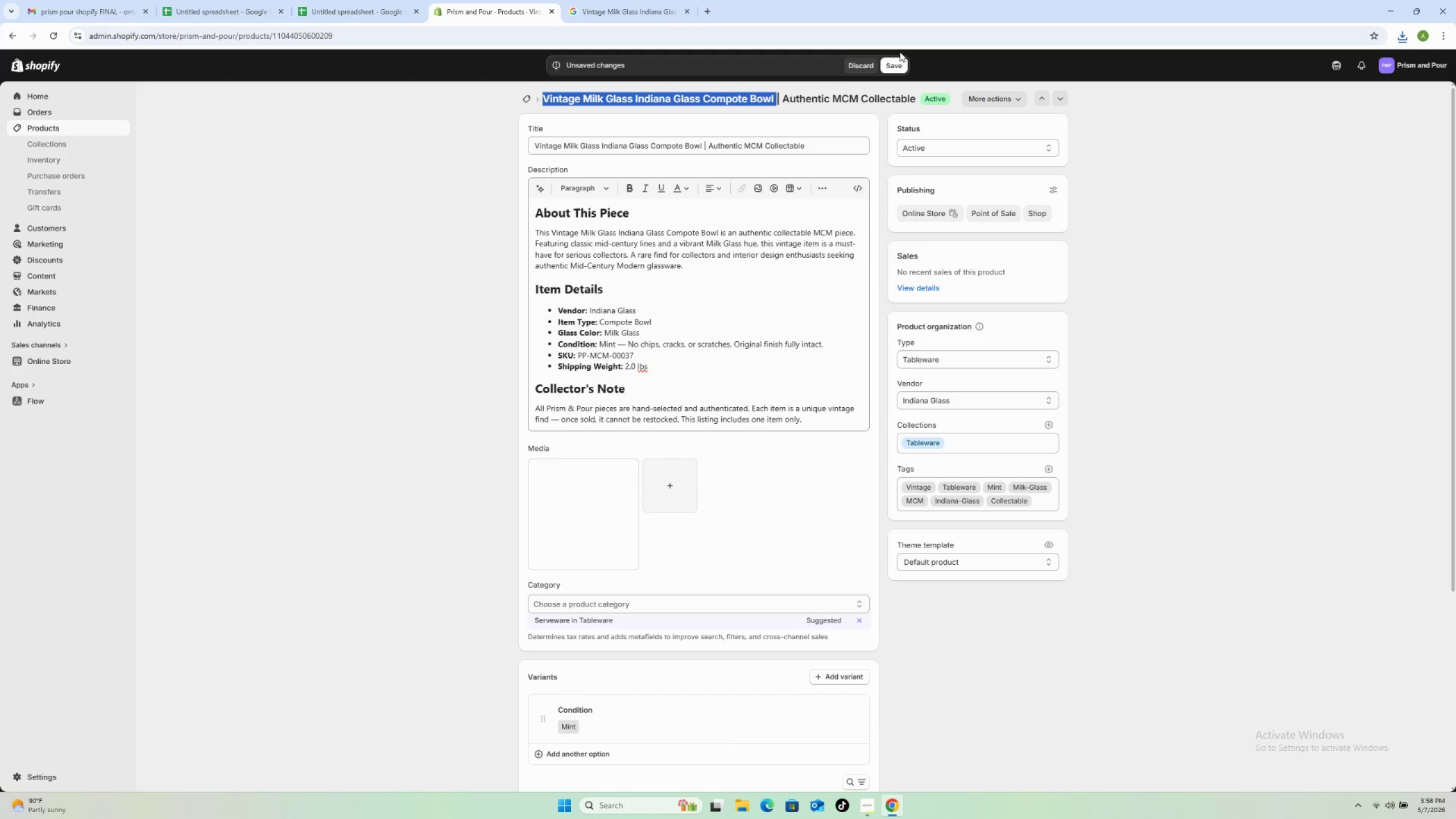 
left_click([895, 59])
 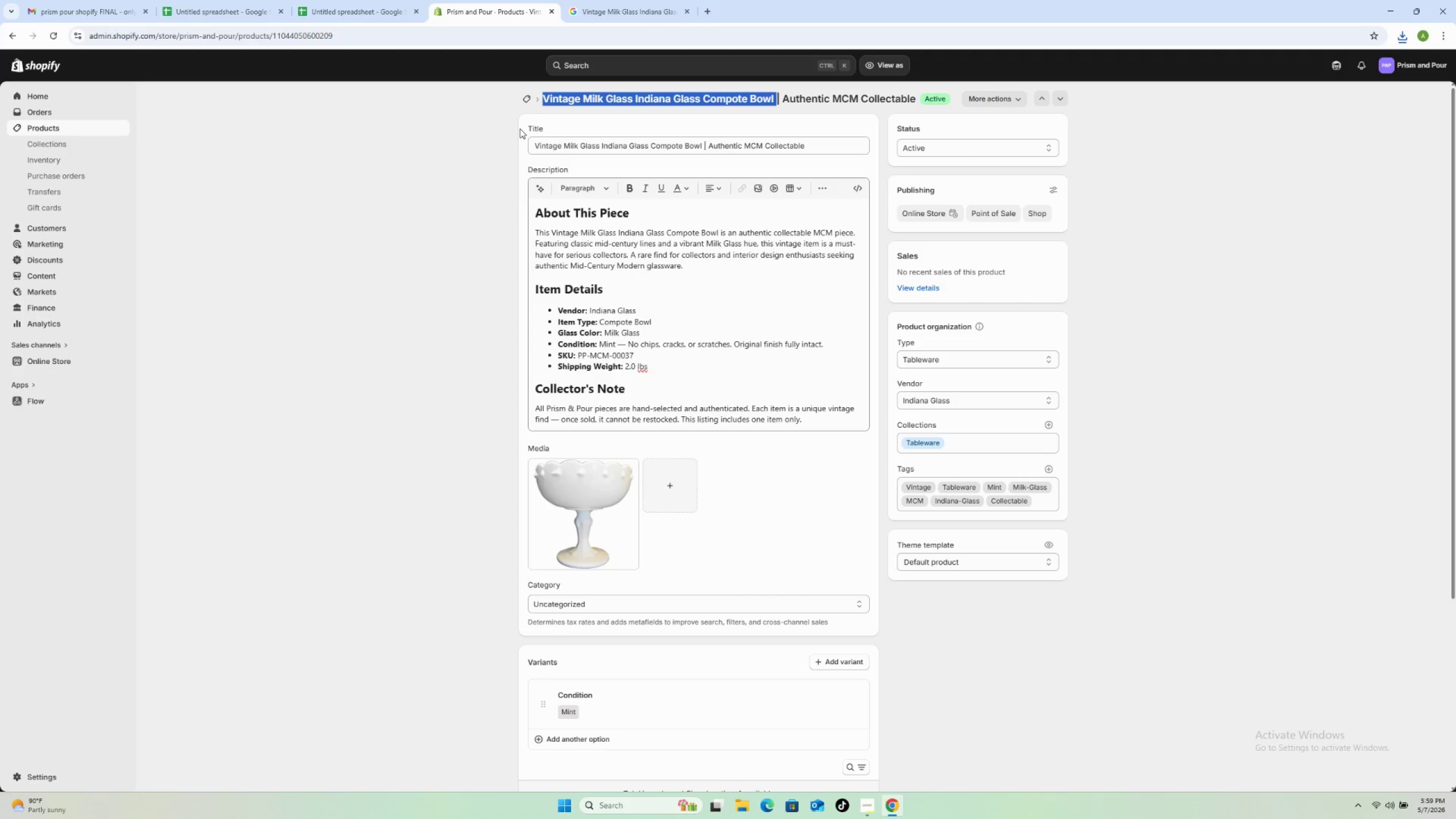 
wait(28.06)
 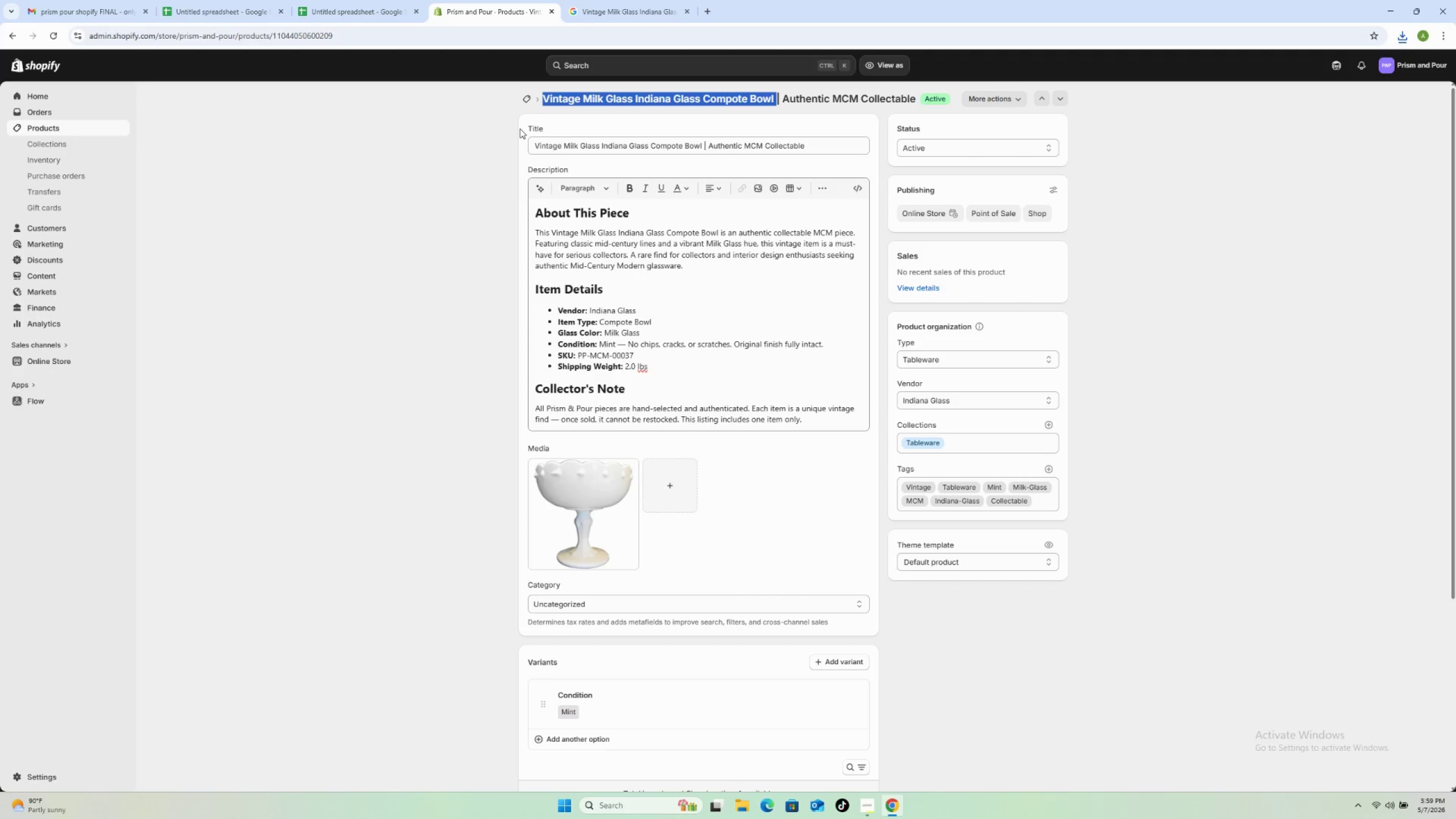 
left_click([519, 100])
 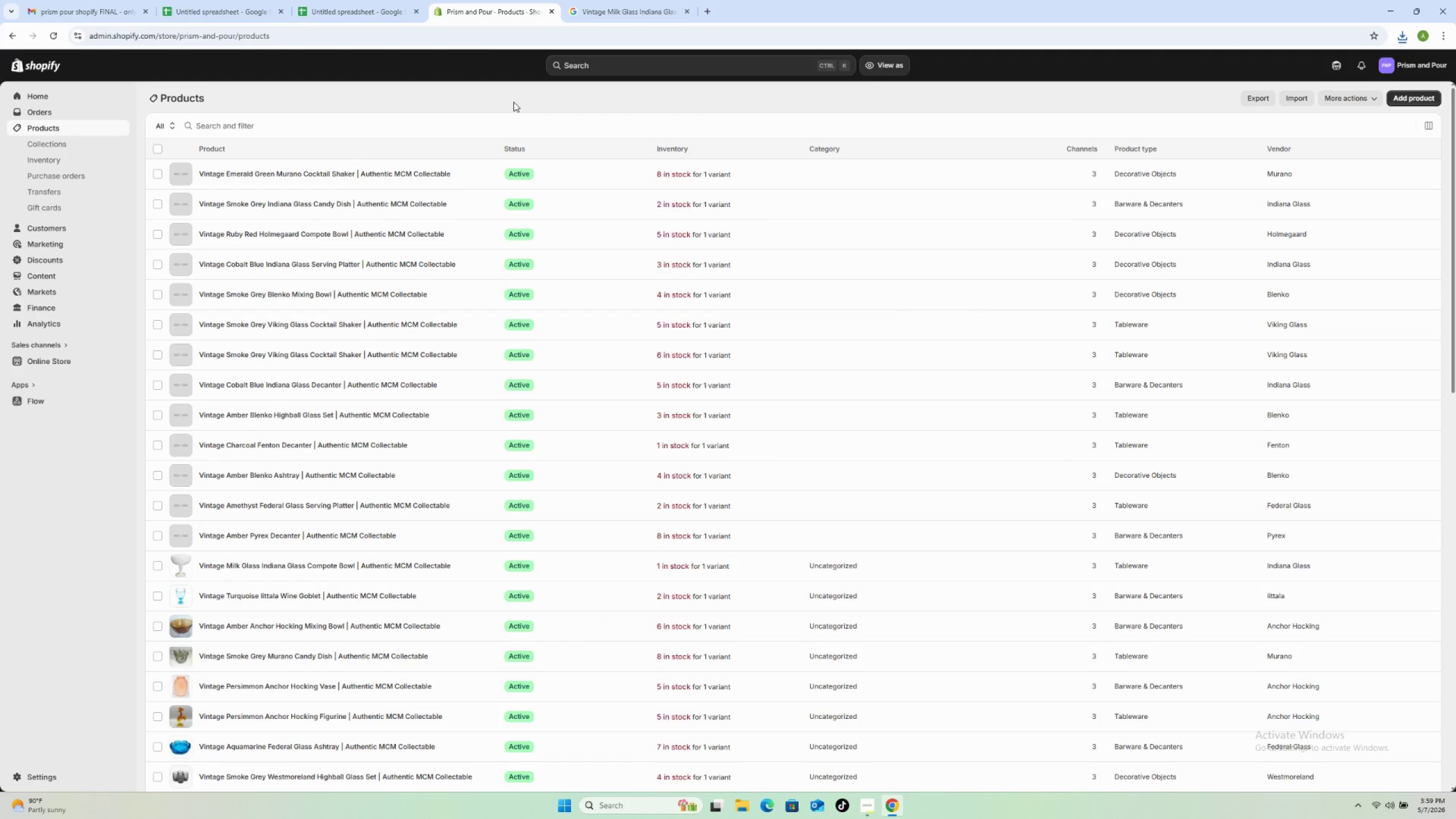 
wait(10.75)
 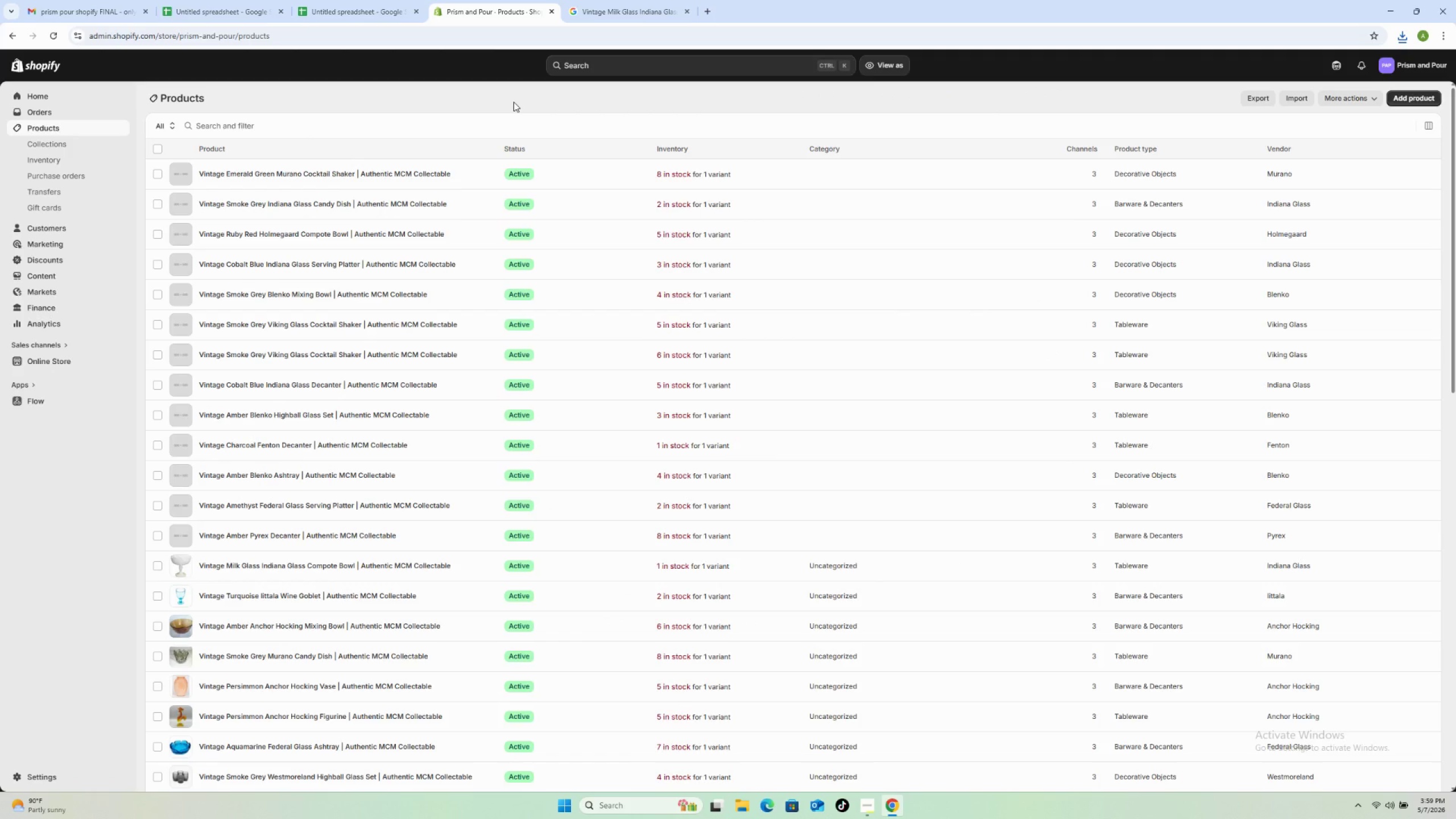 
scroll: coordinate [428, 537], scroll_direction: up, amount: 2.0
 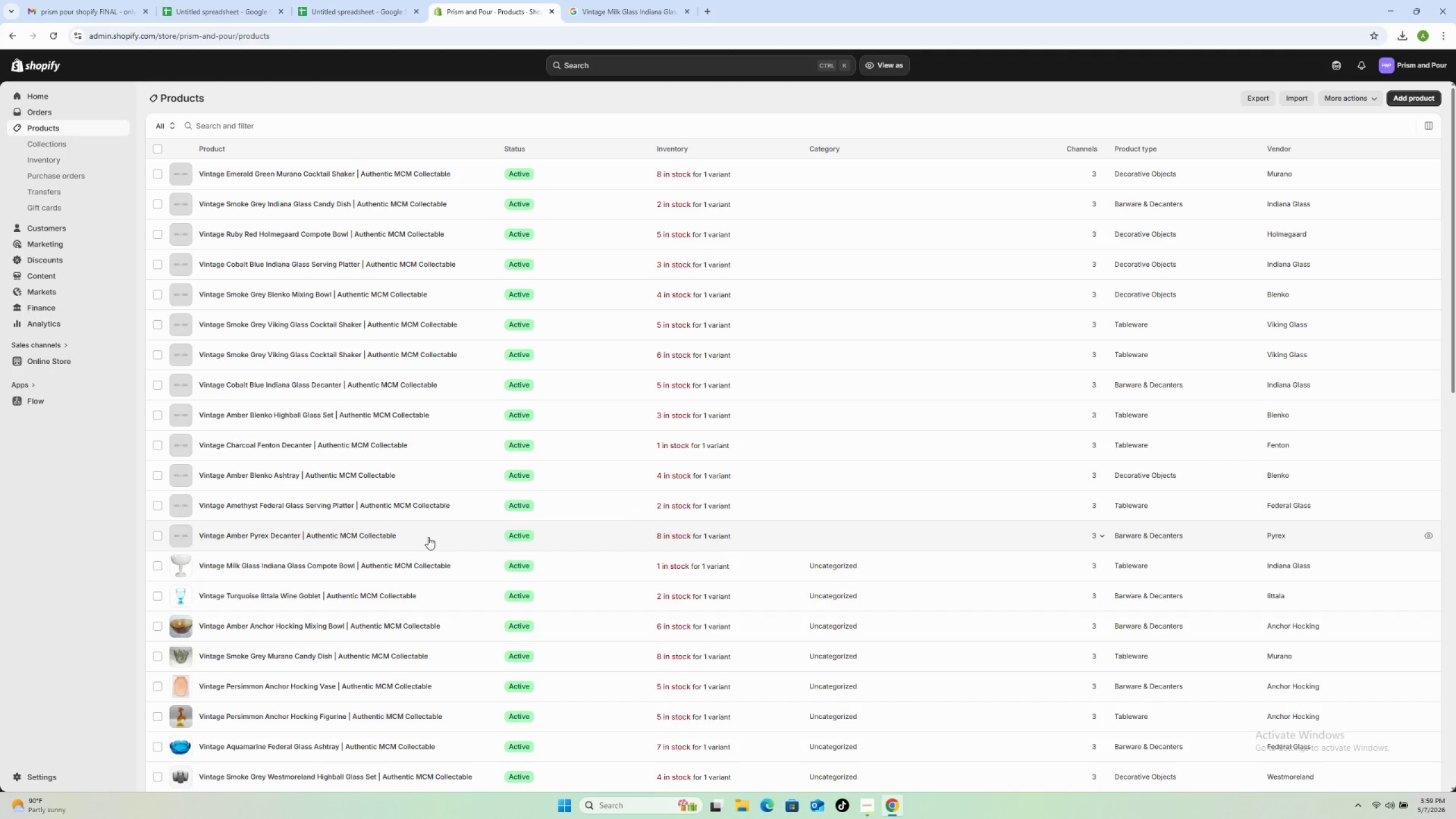 
left_click([428, 537])
 